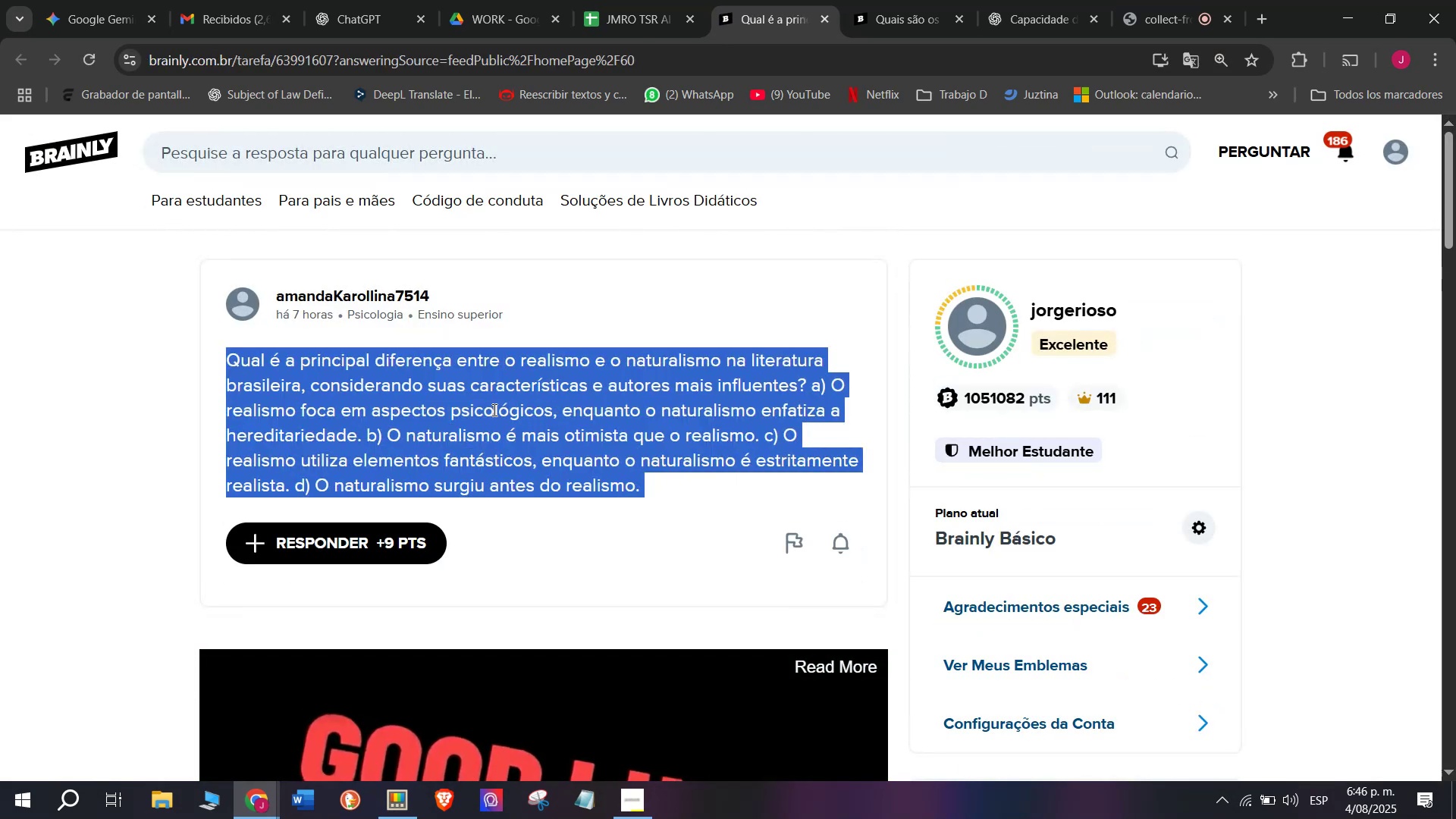 
triple_click([493, 410])
 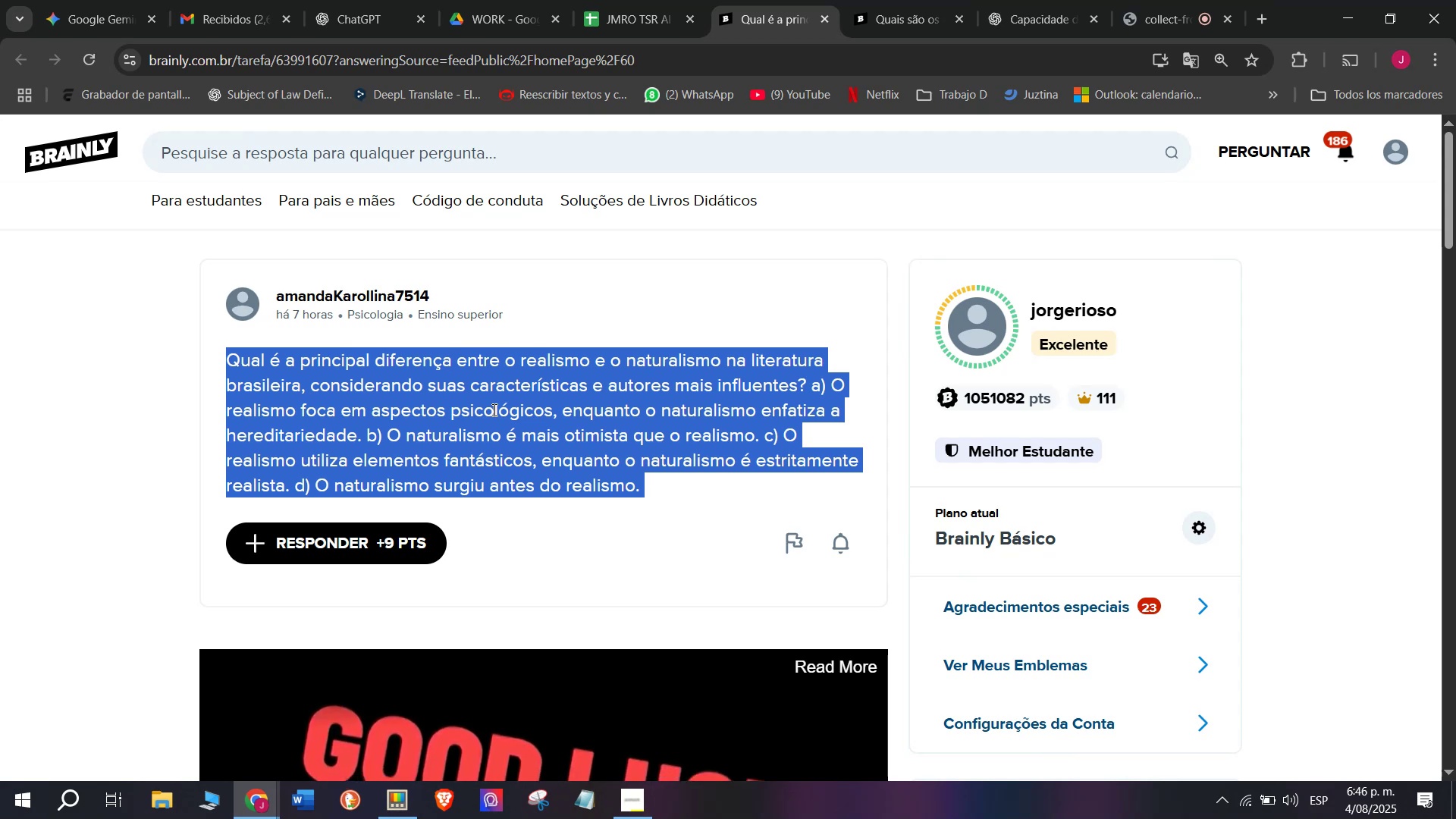 
key(Break)
 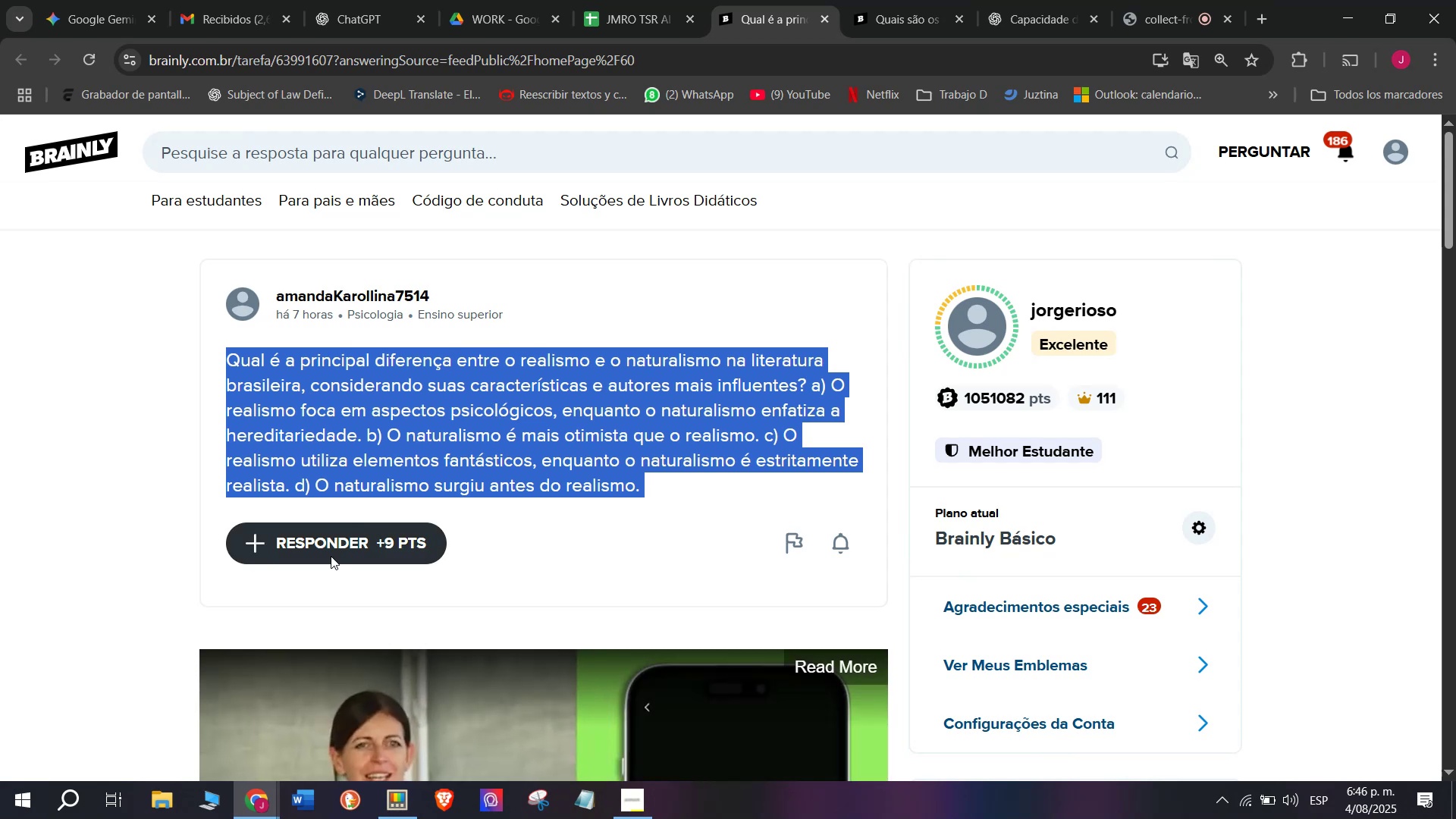 
key(Control+ControlLeft)
 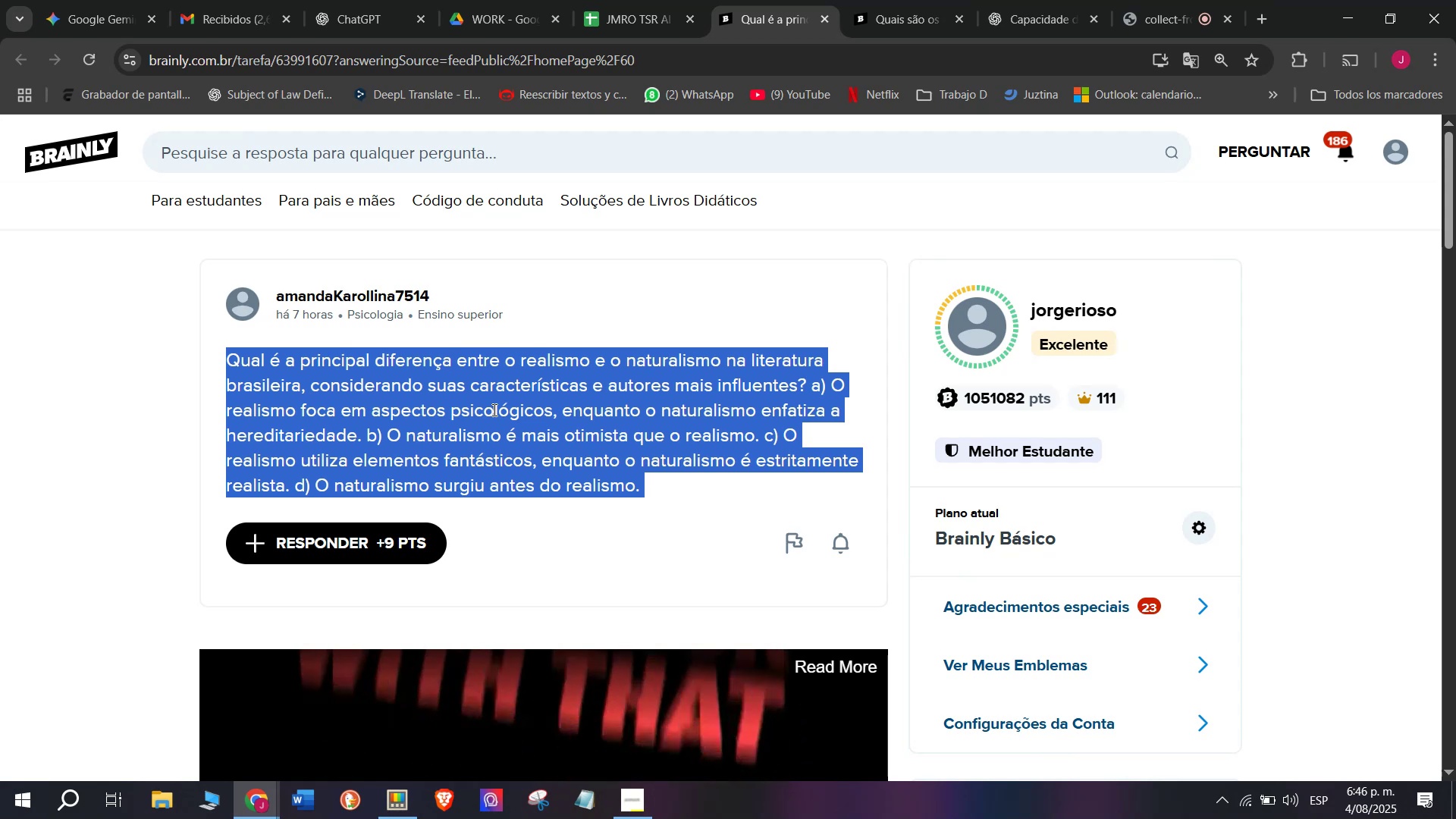 
key(Control+C)
 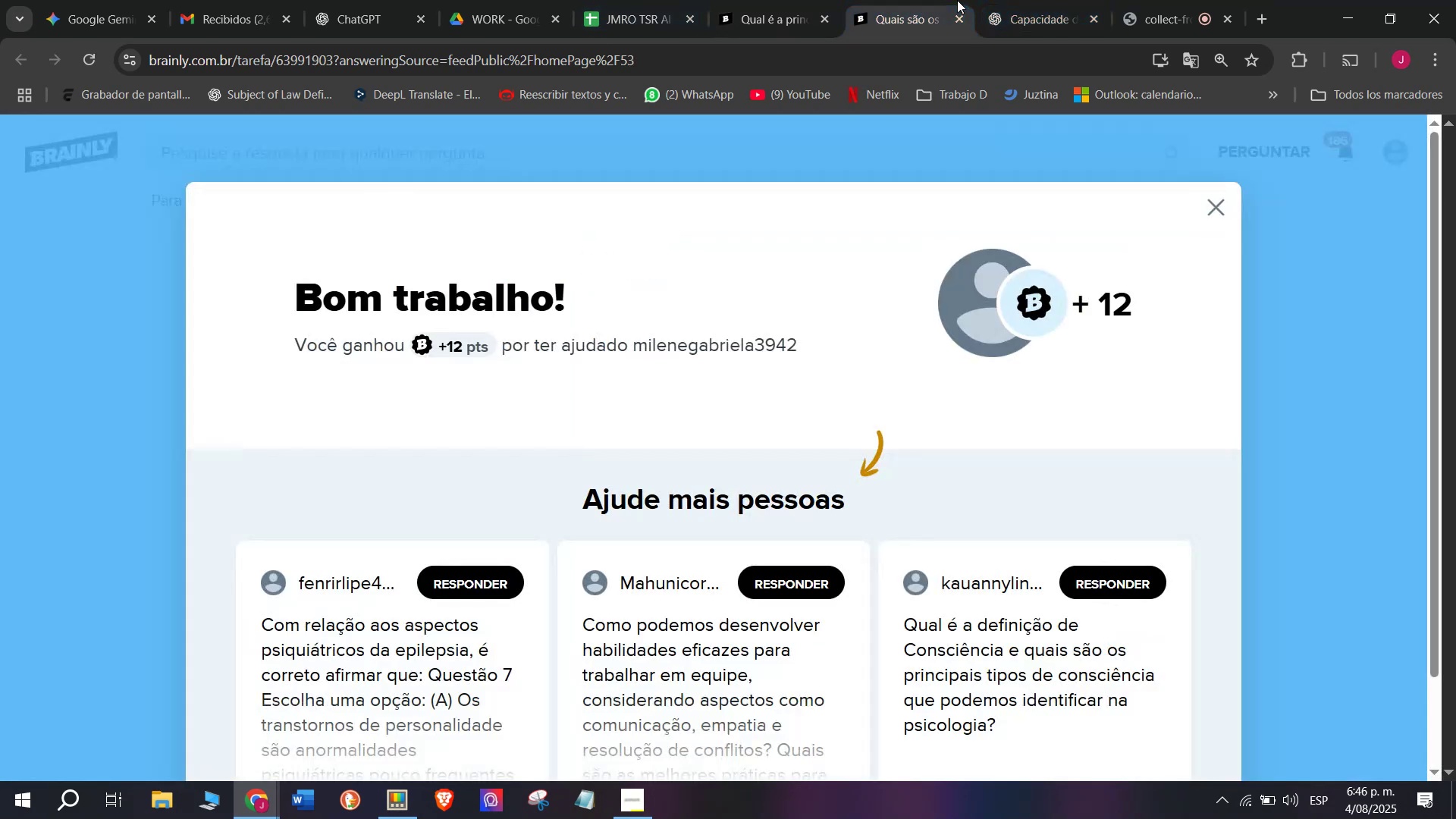 
double_click([959, 12])
 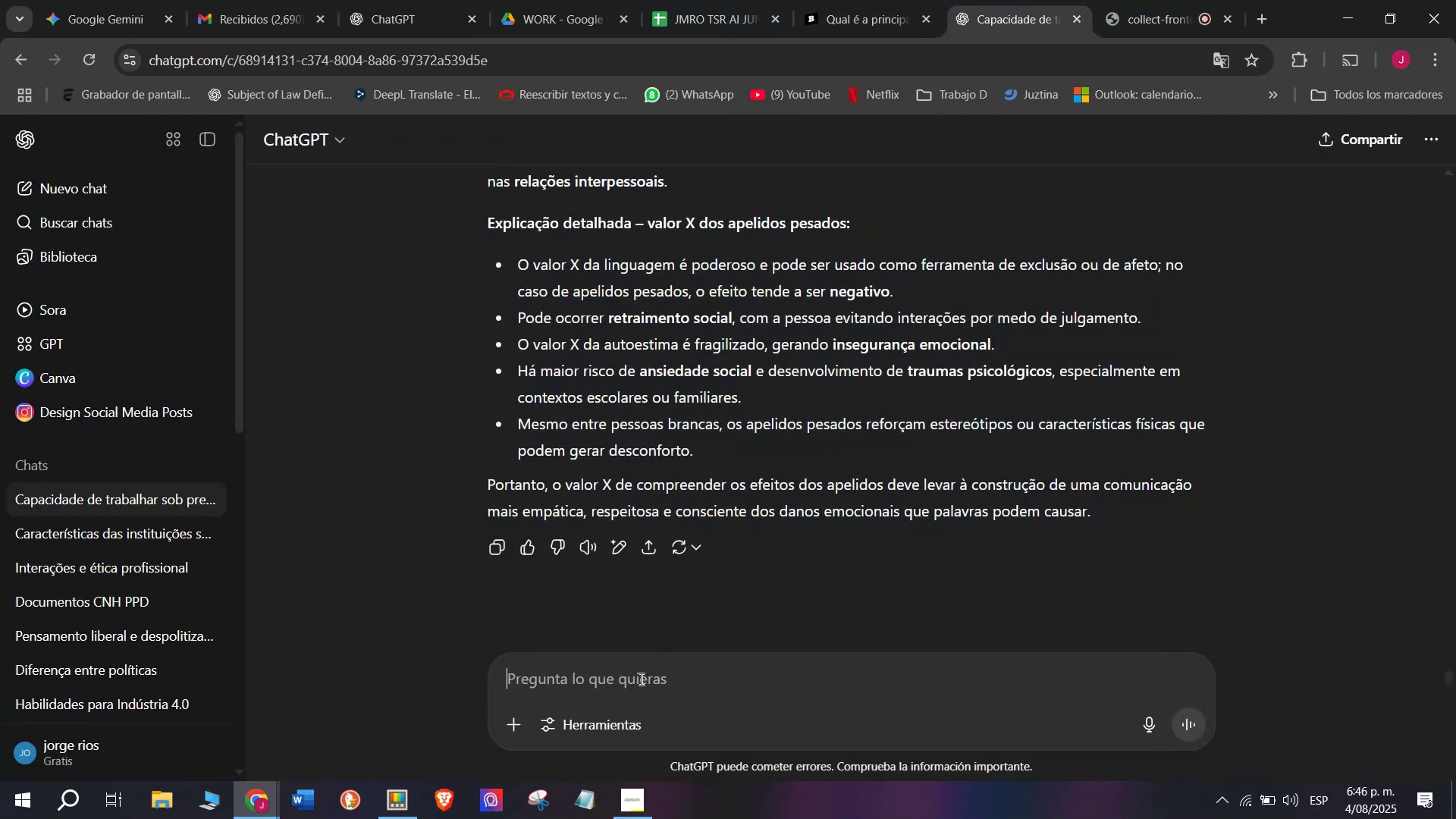 
key(Meta+MetaLeft)
 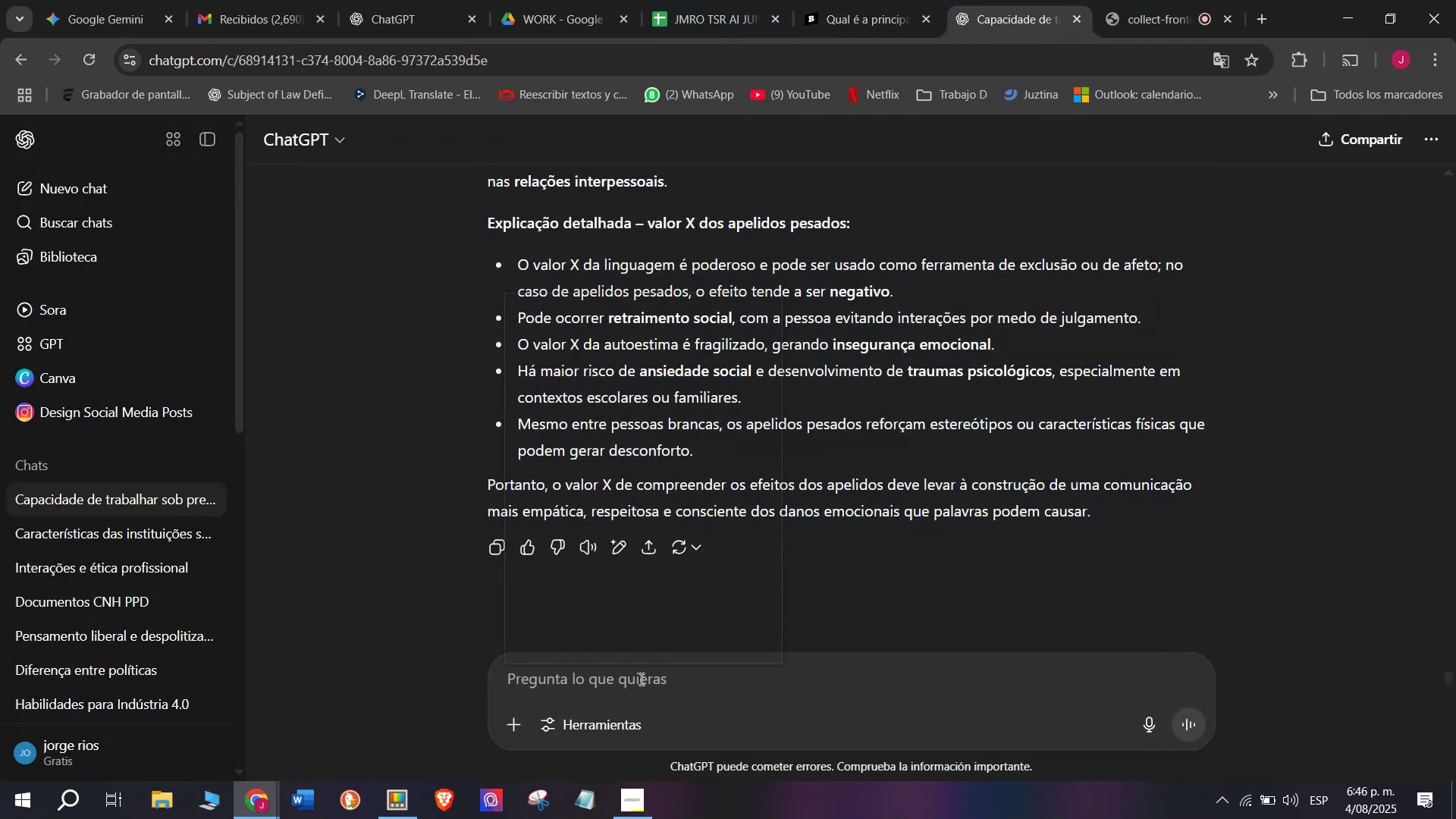 
key(C)
 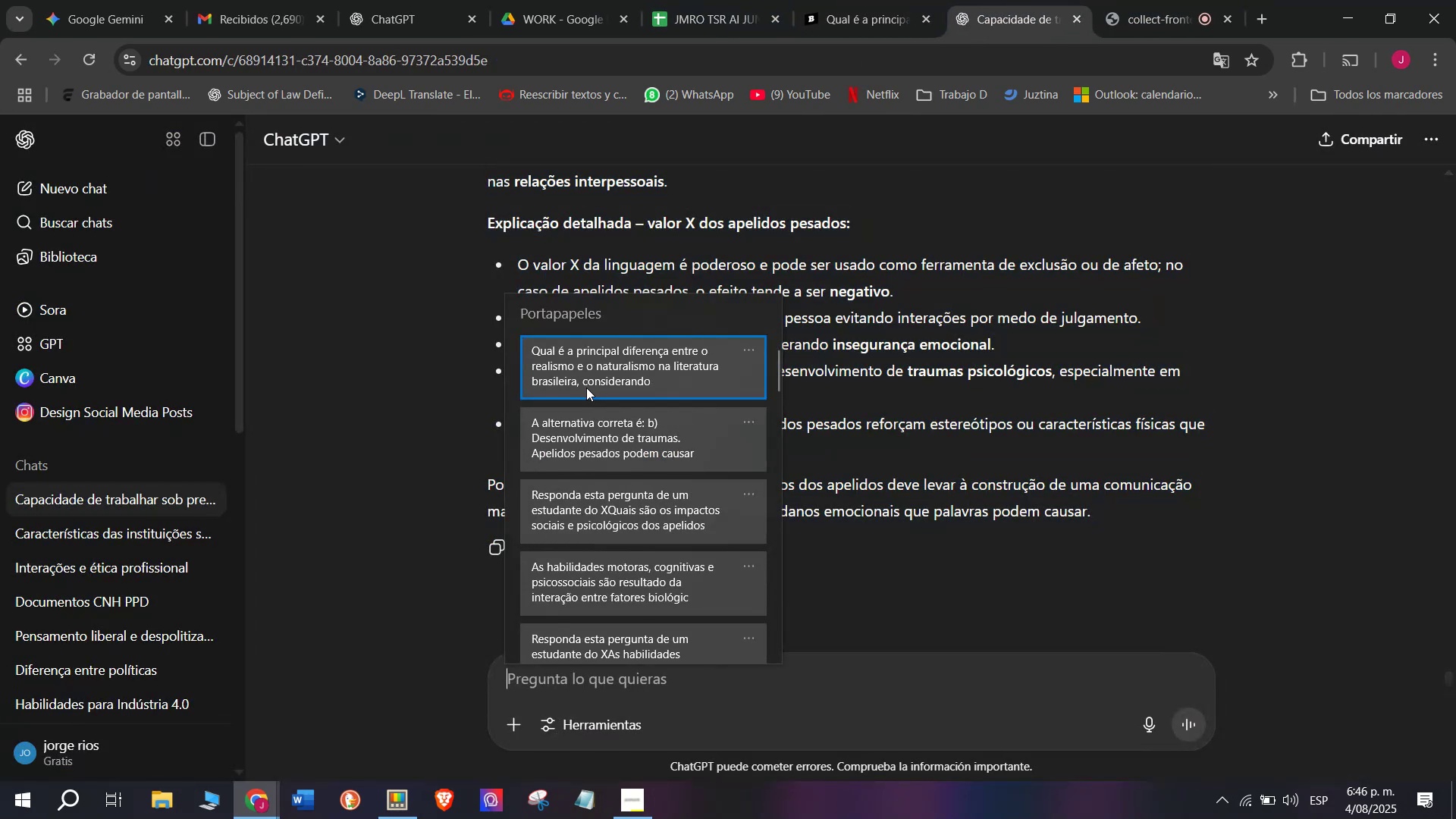 
key(Meta+V)
 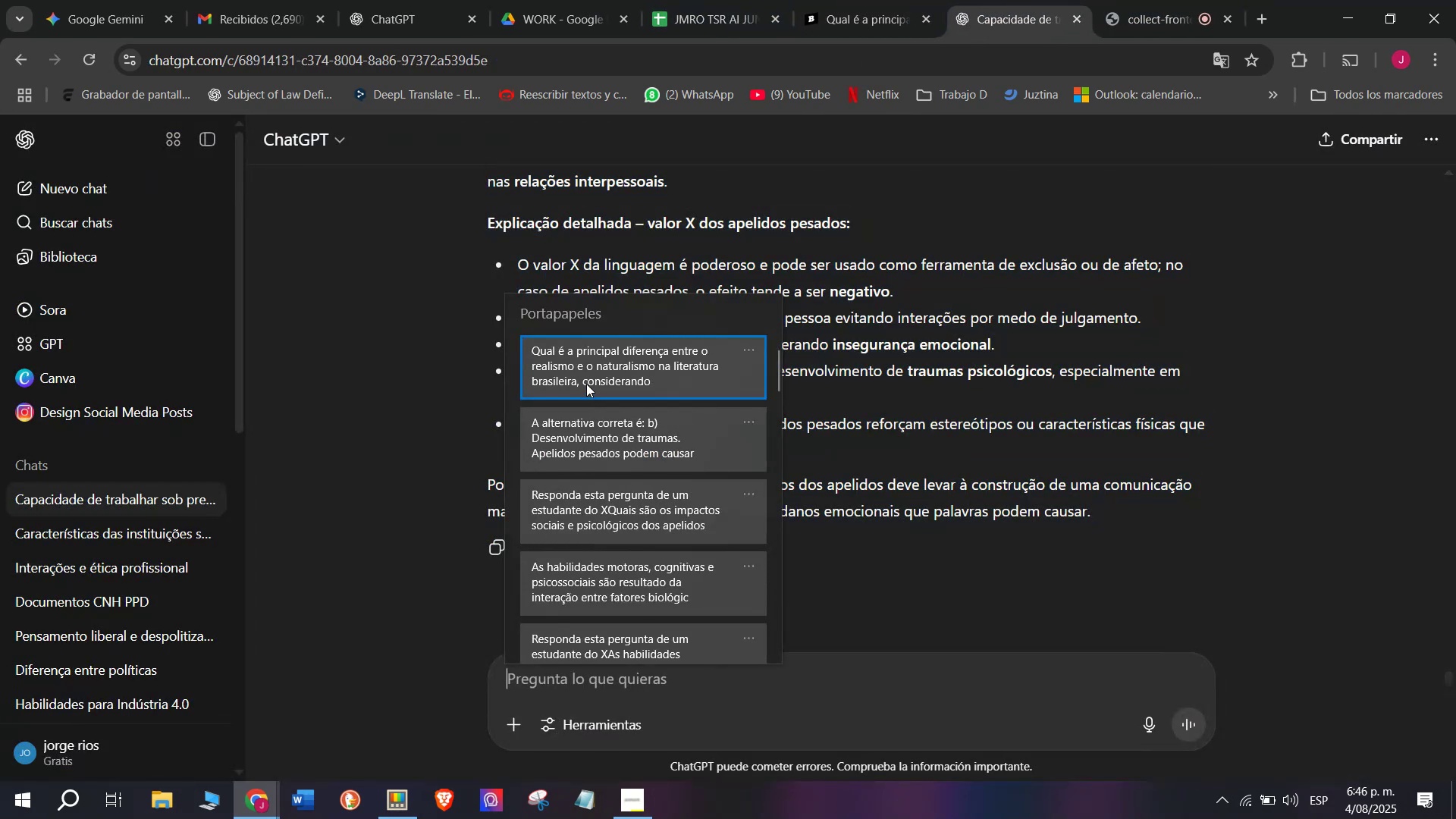 
left_click([586, 375])
 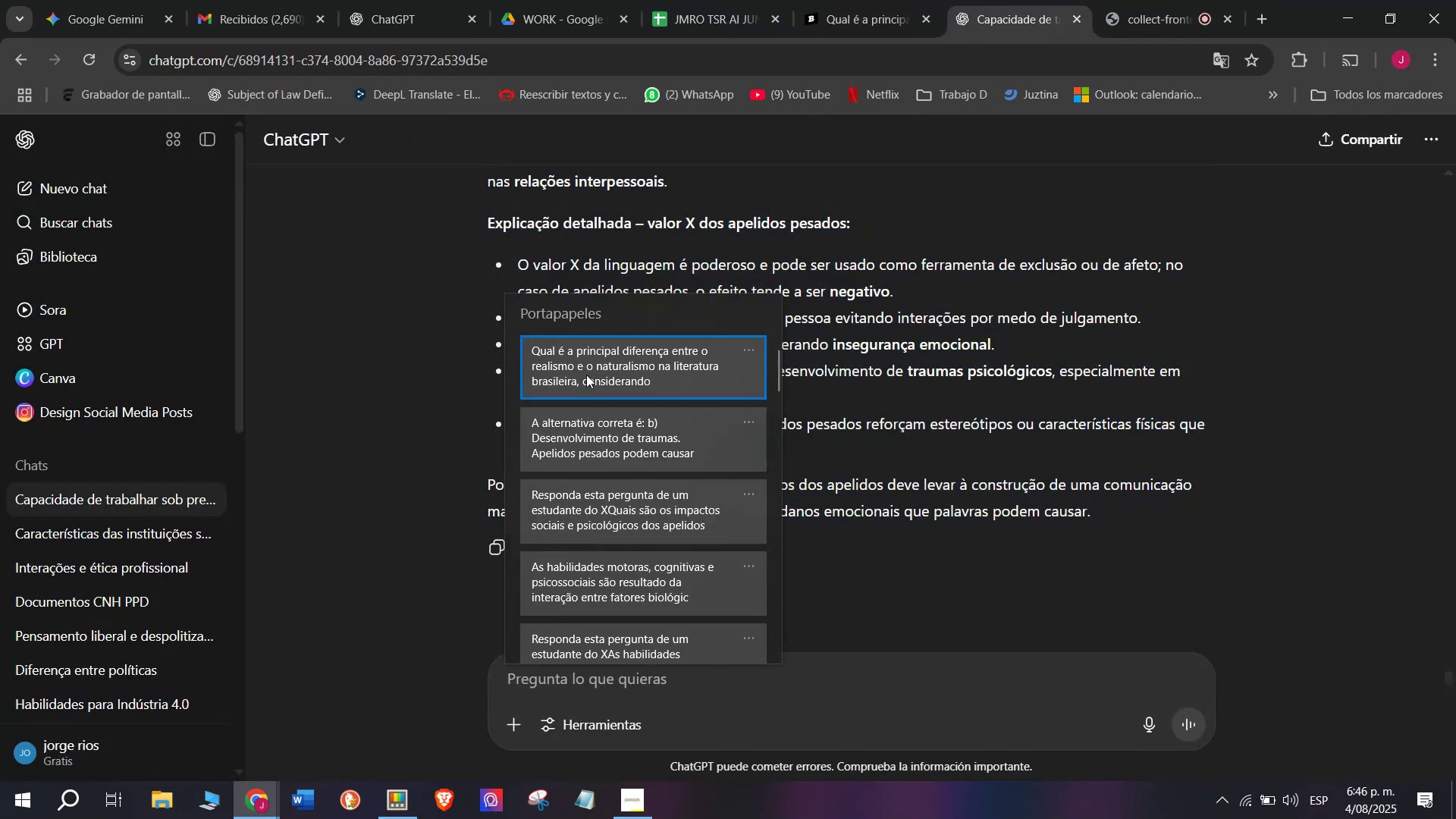 
key(Control+ControlLeft)
 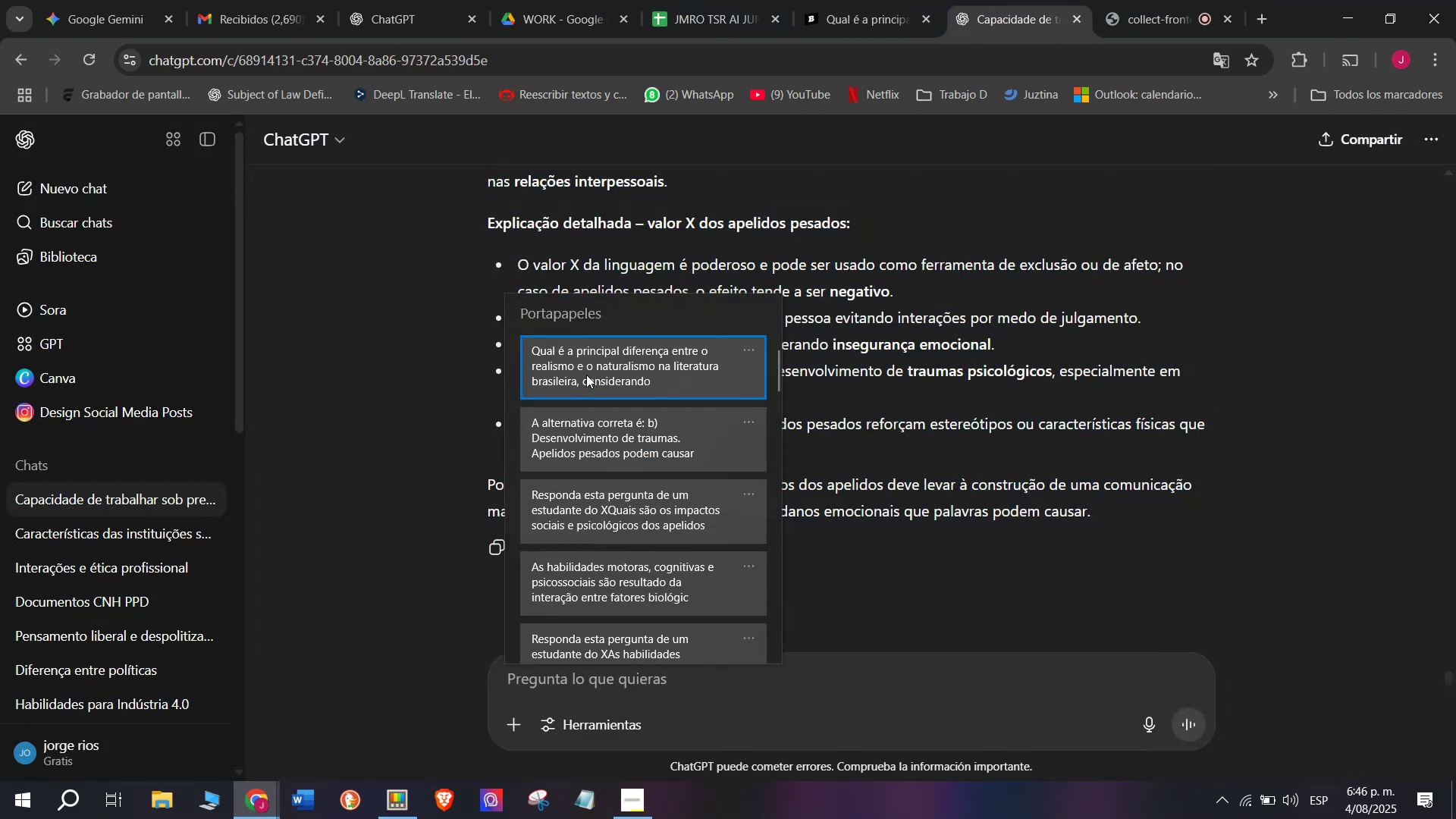 
key(Control+V)
 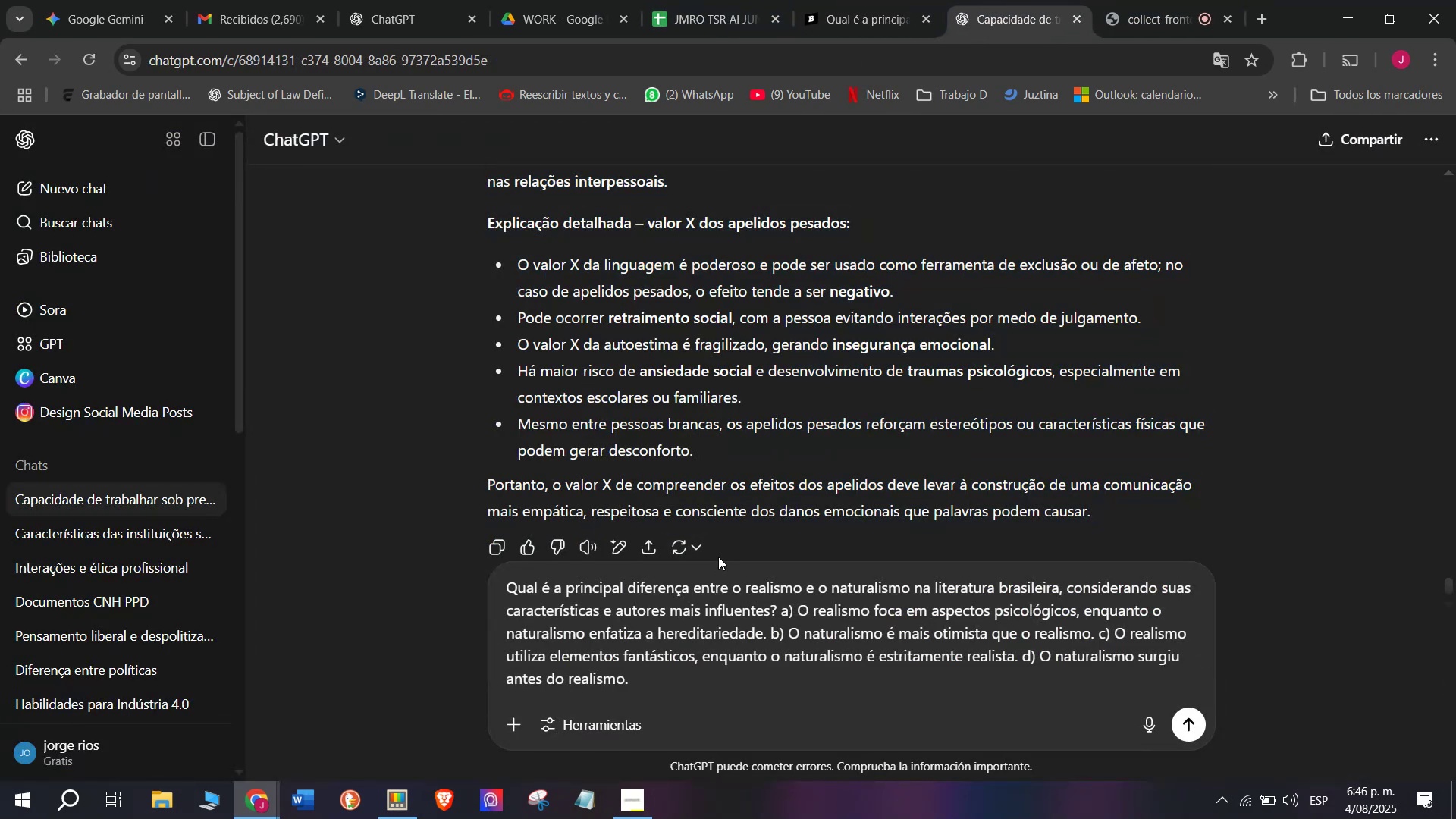 
key(Control+Shift+ControlLeft)
 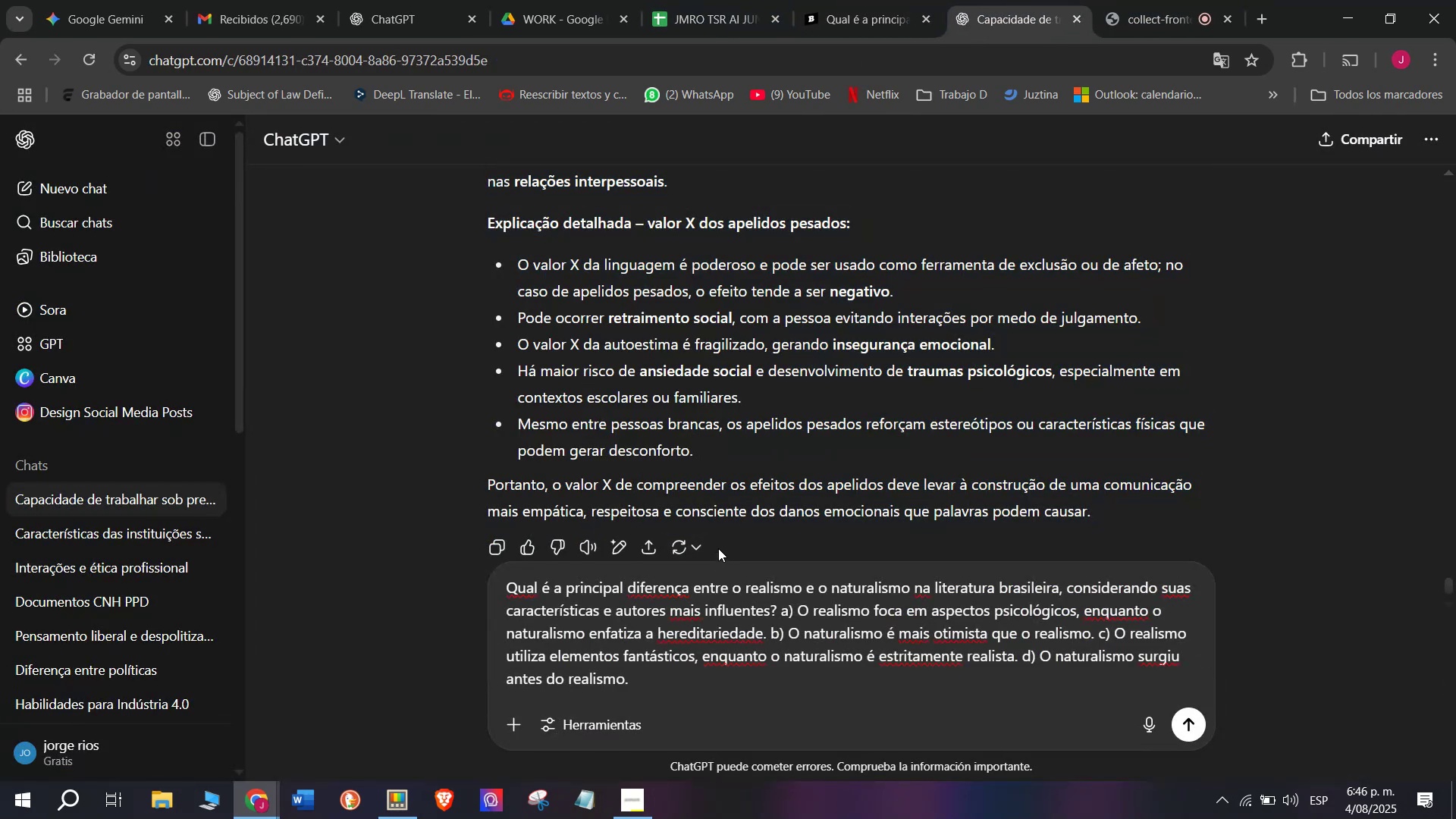 
key(Shift+ShiftLeft)
 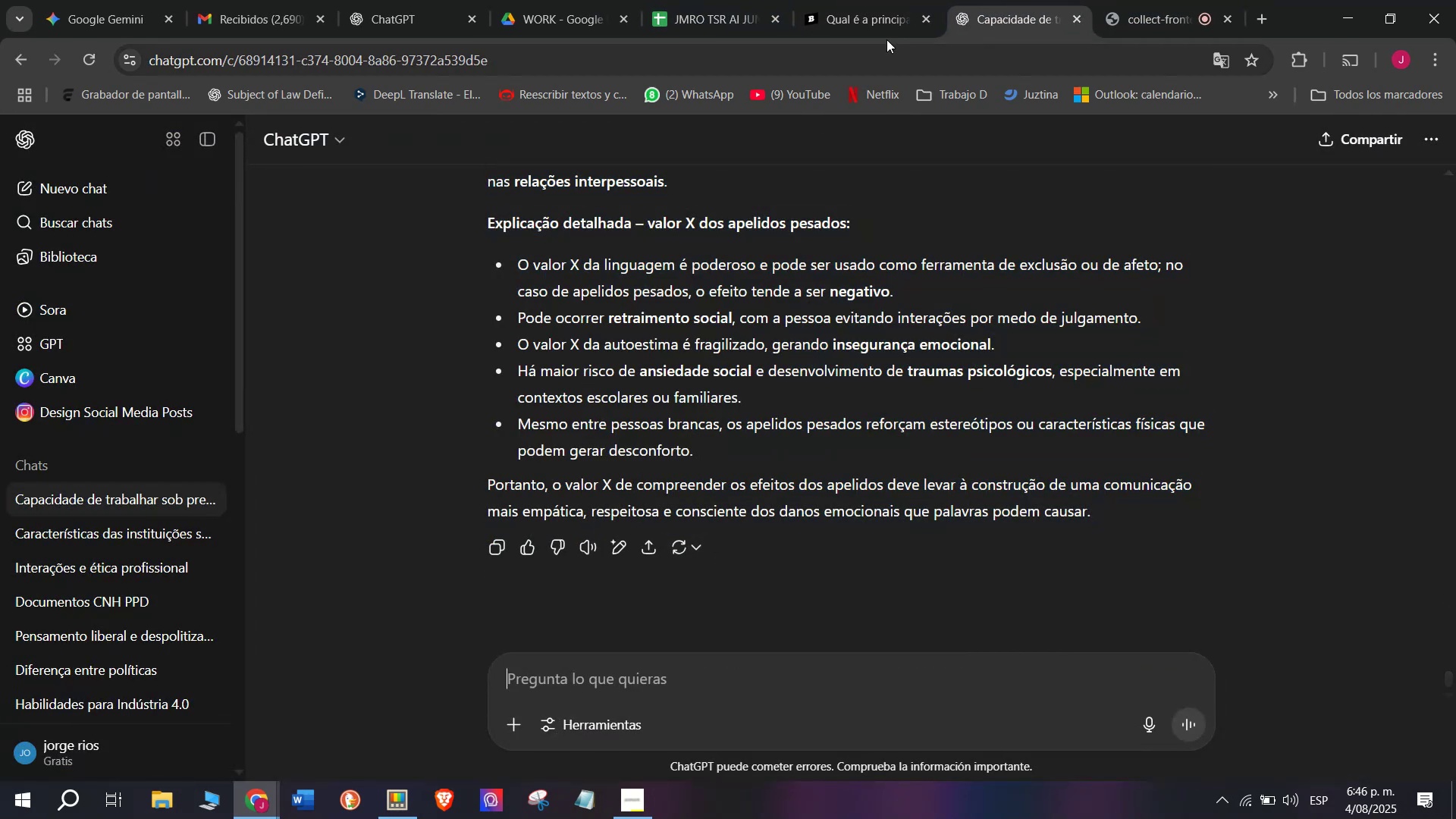 
key(Control+Shift+Z)
 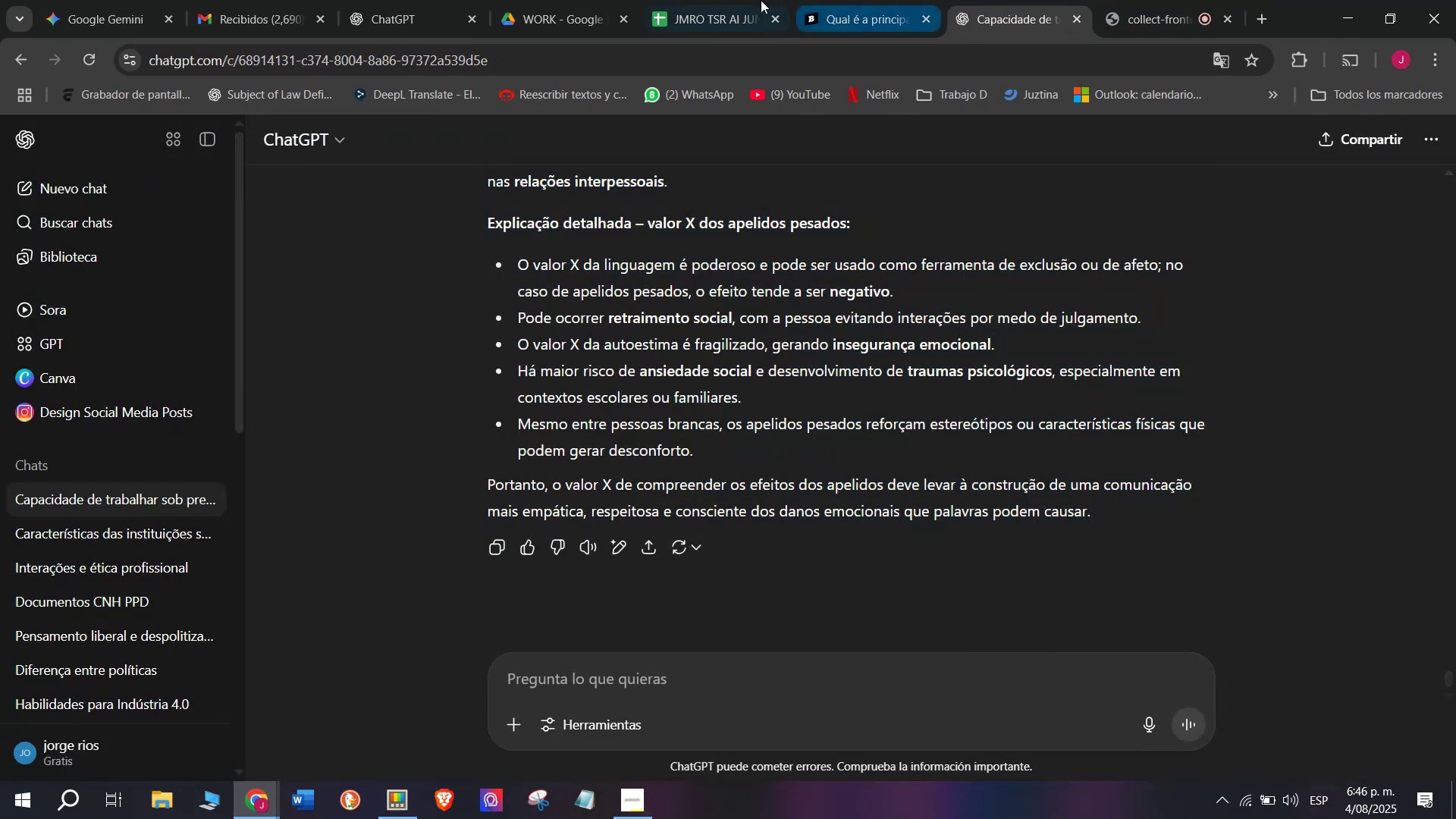 
left_click([716, 0])
 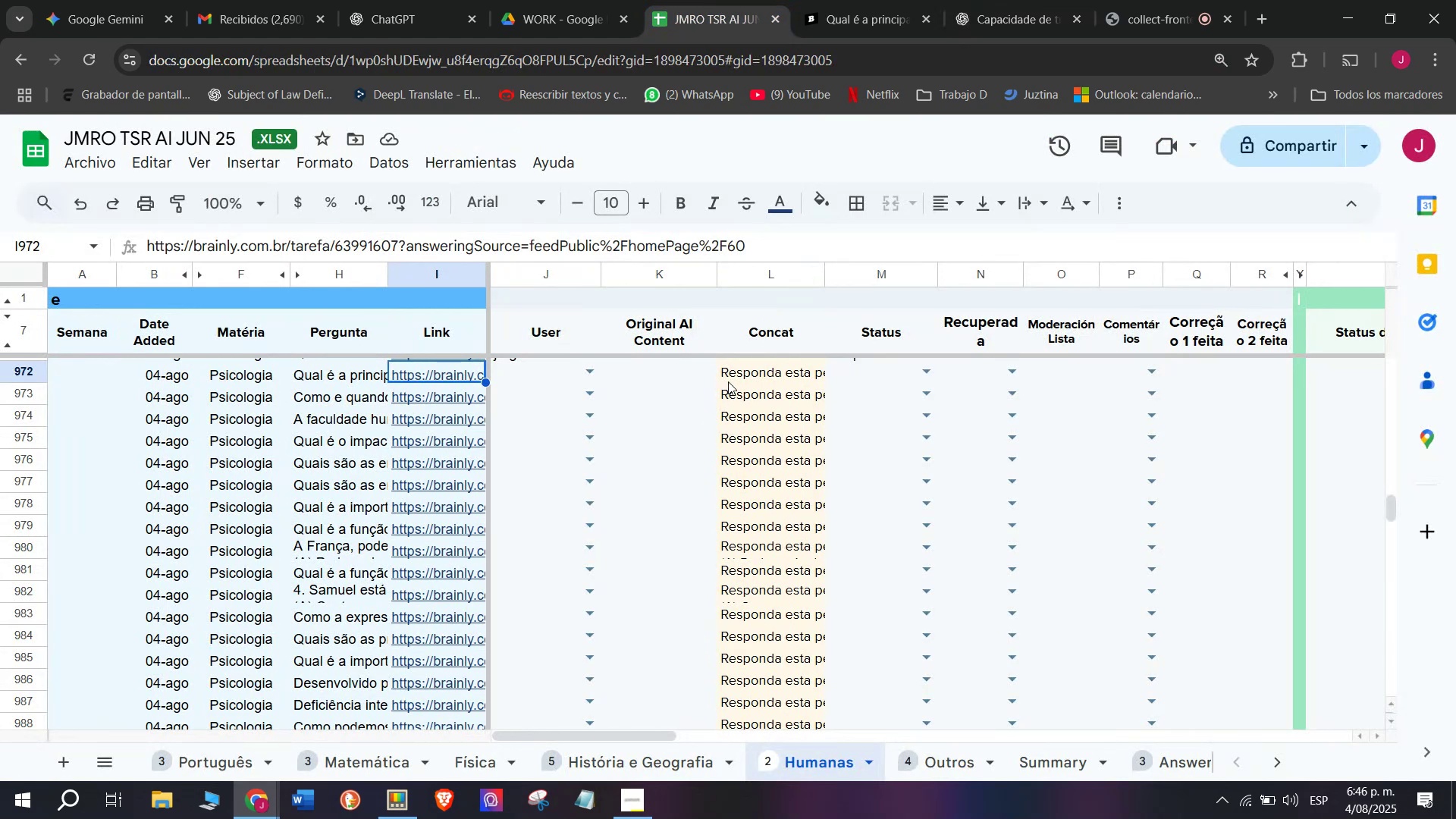 
left_click([745, 372])
 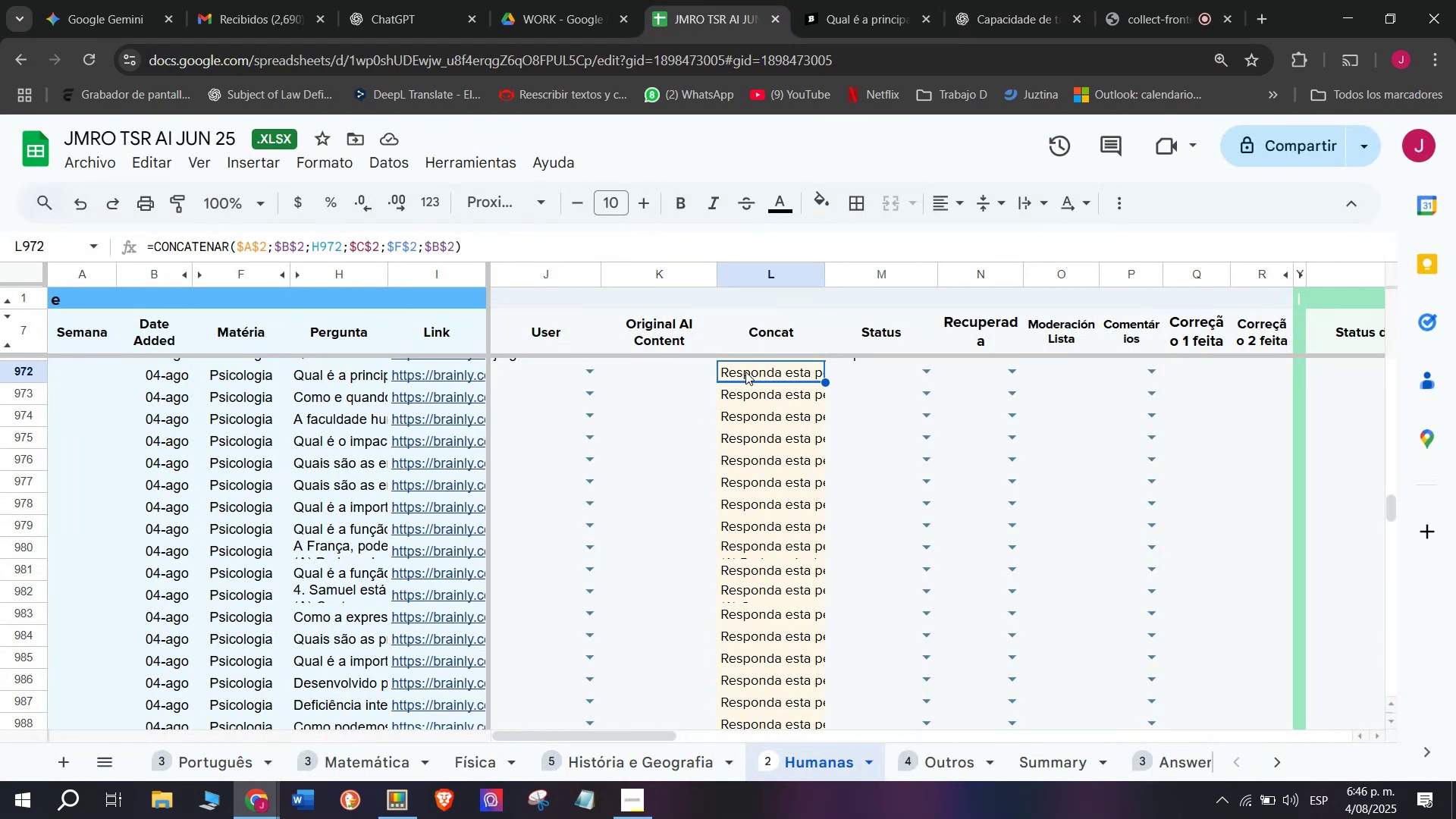 
key(Break)
 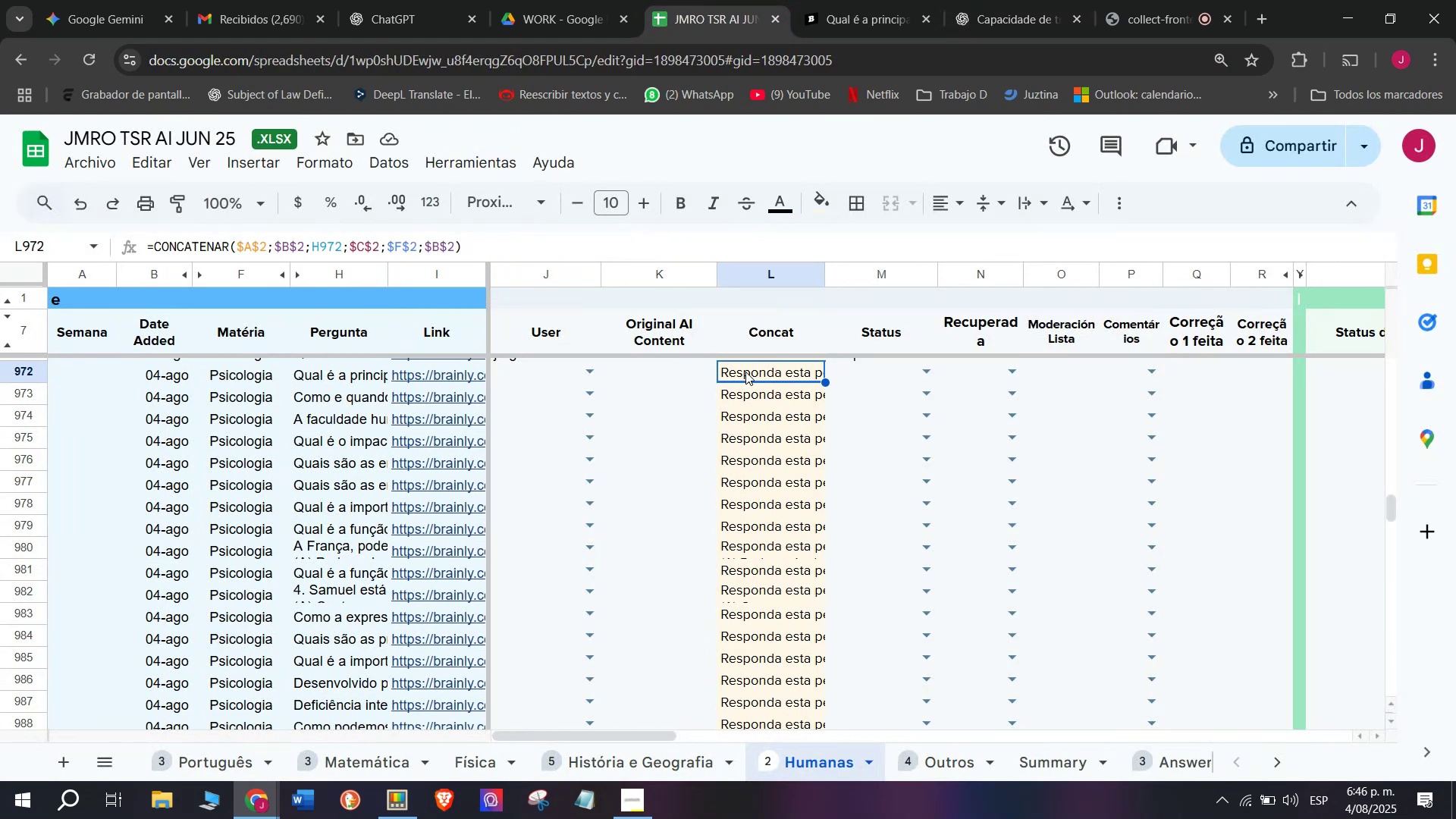 
key(Control+ControlLeft)
 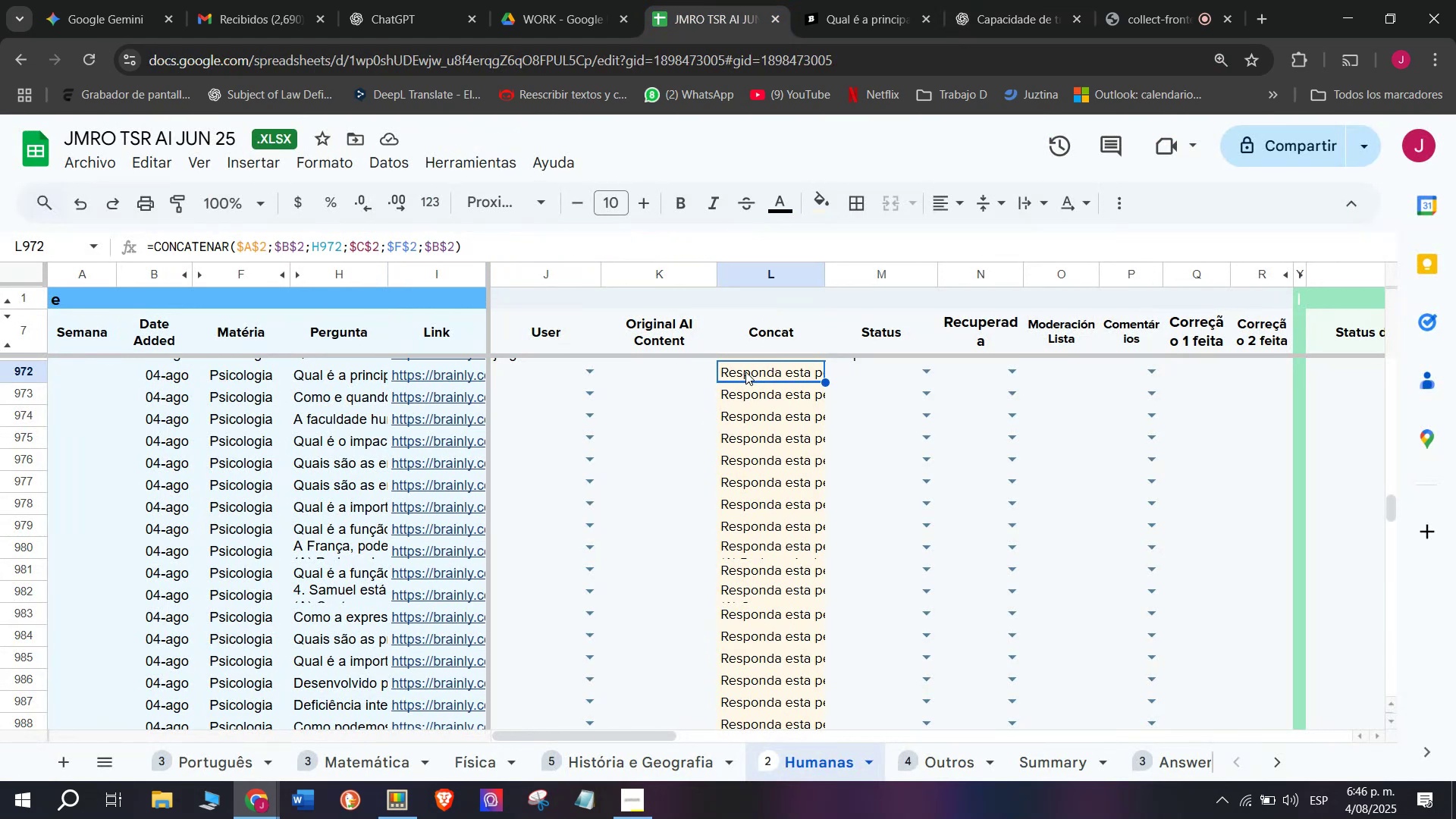 
key(Control+C)
 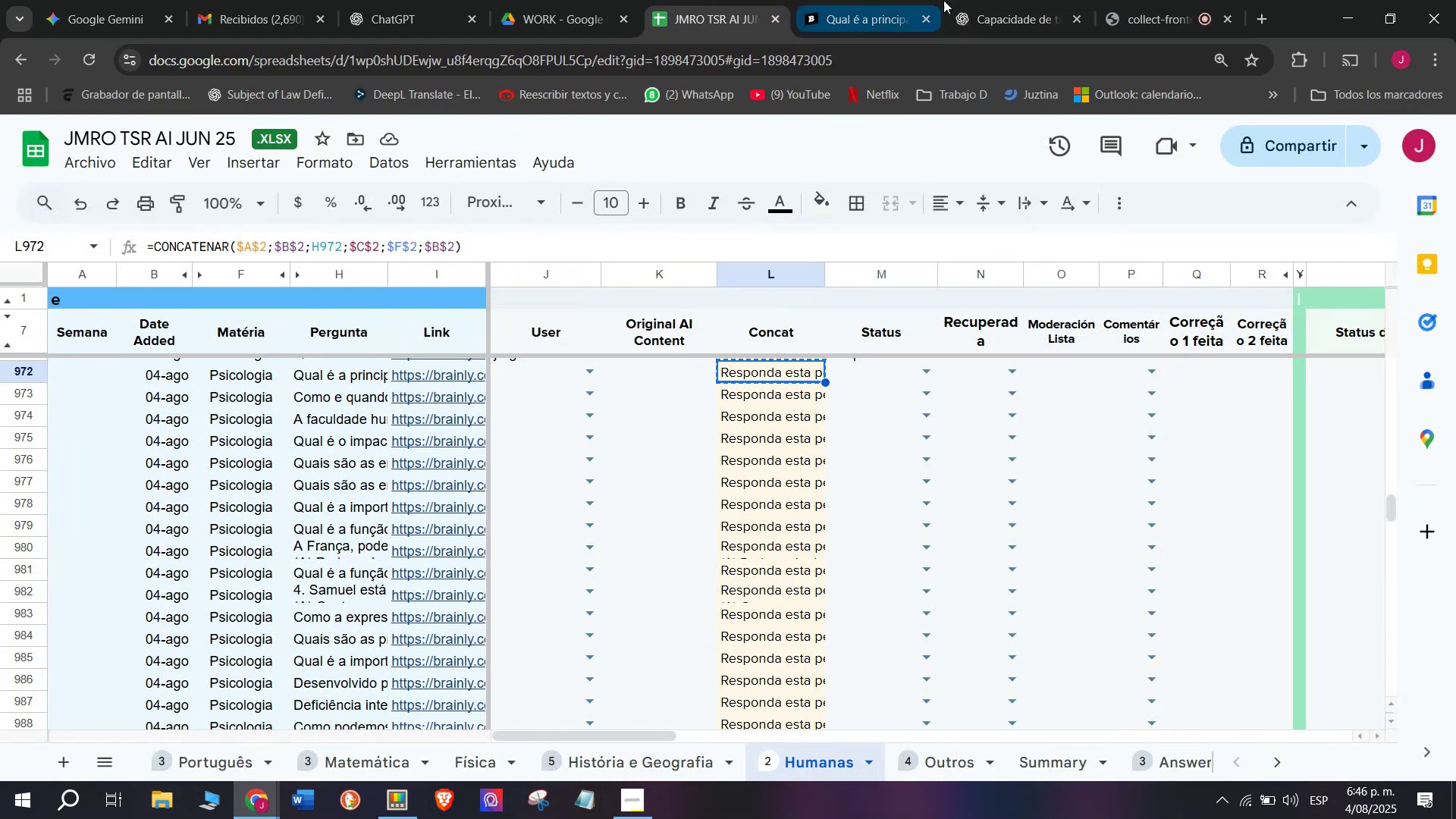 
left_click([1024, 0])
 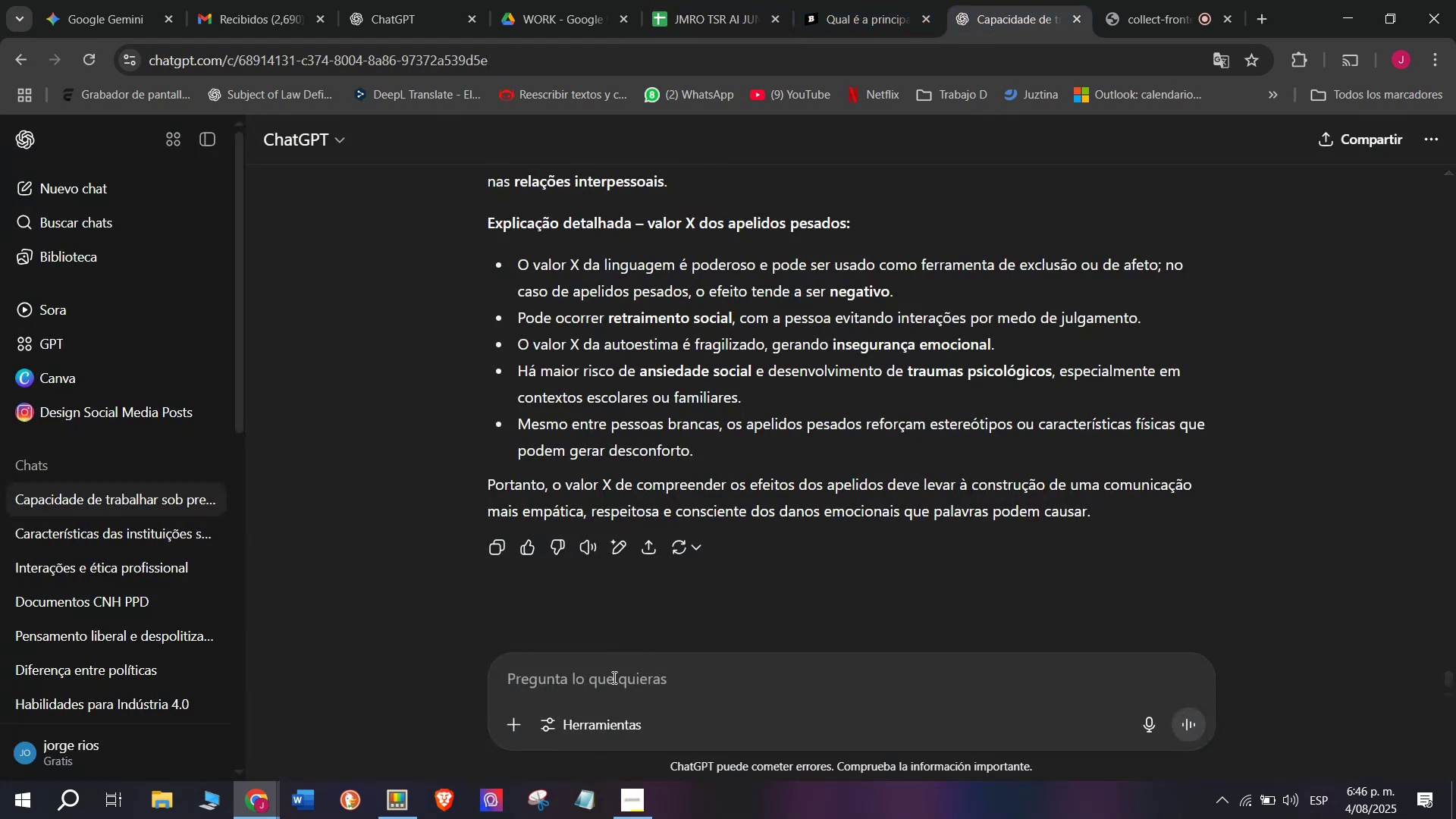 
left_click([613, 677])
 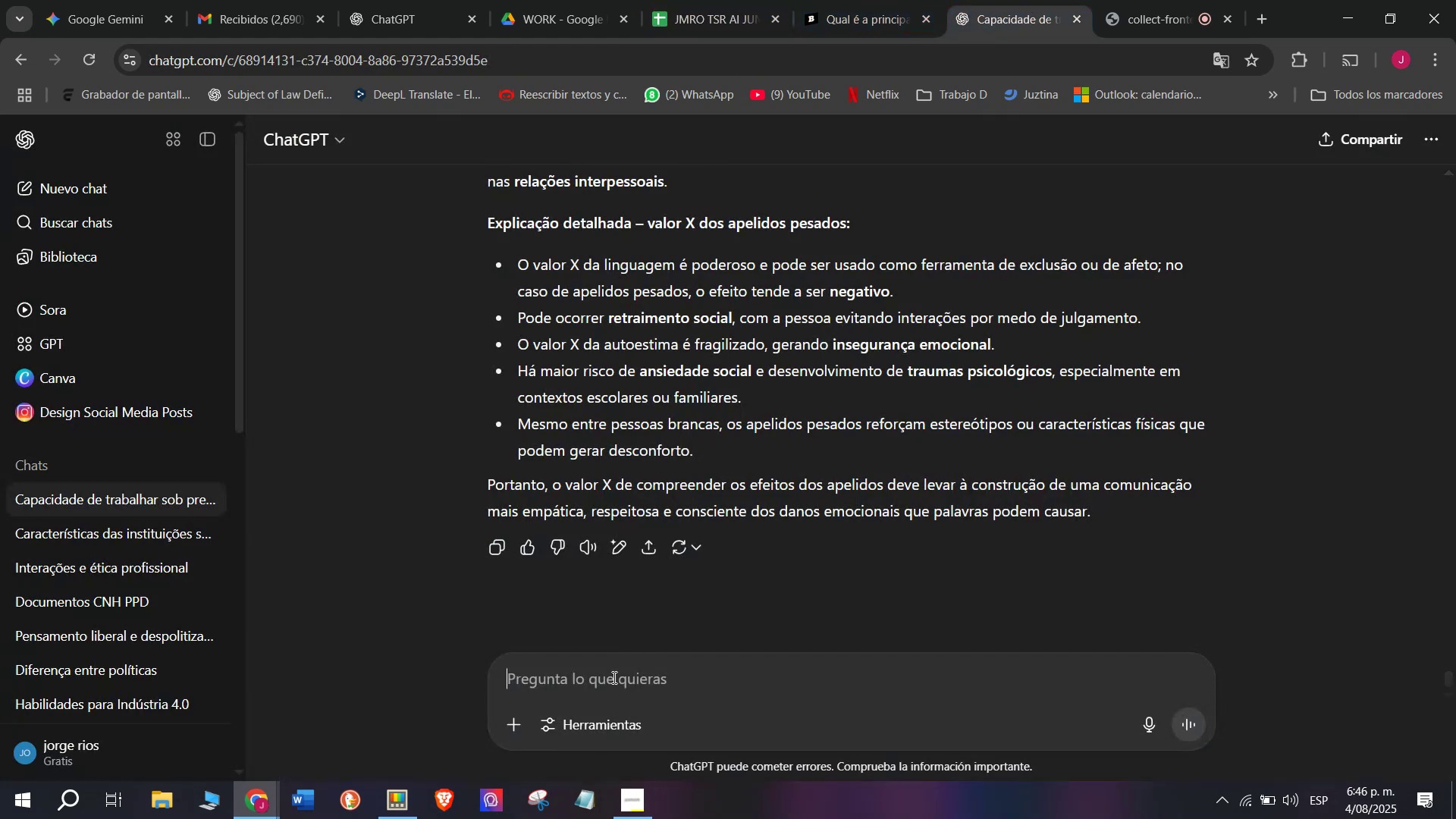 
key(Meta+MetaLeft)
 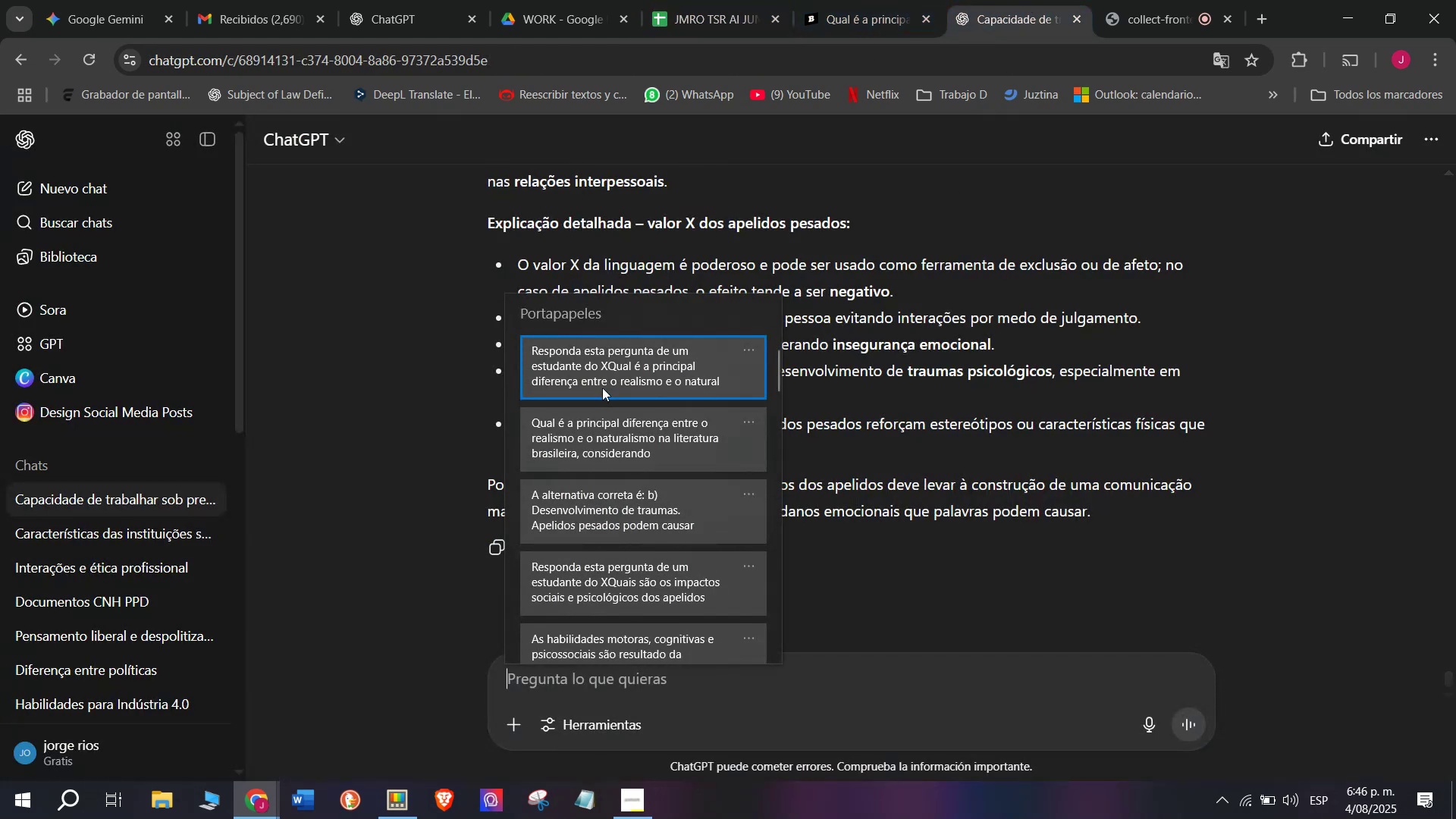 
key(C)
 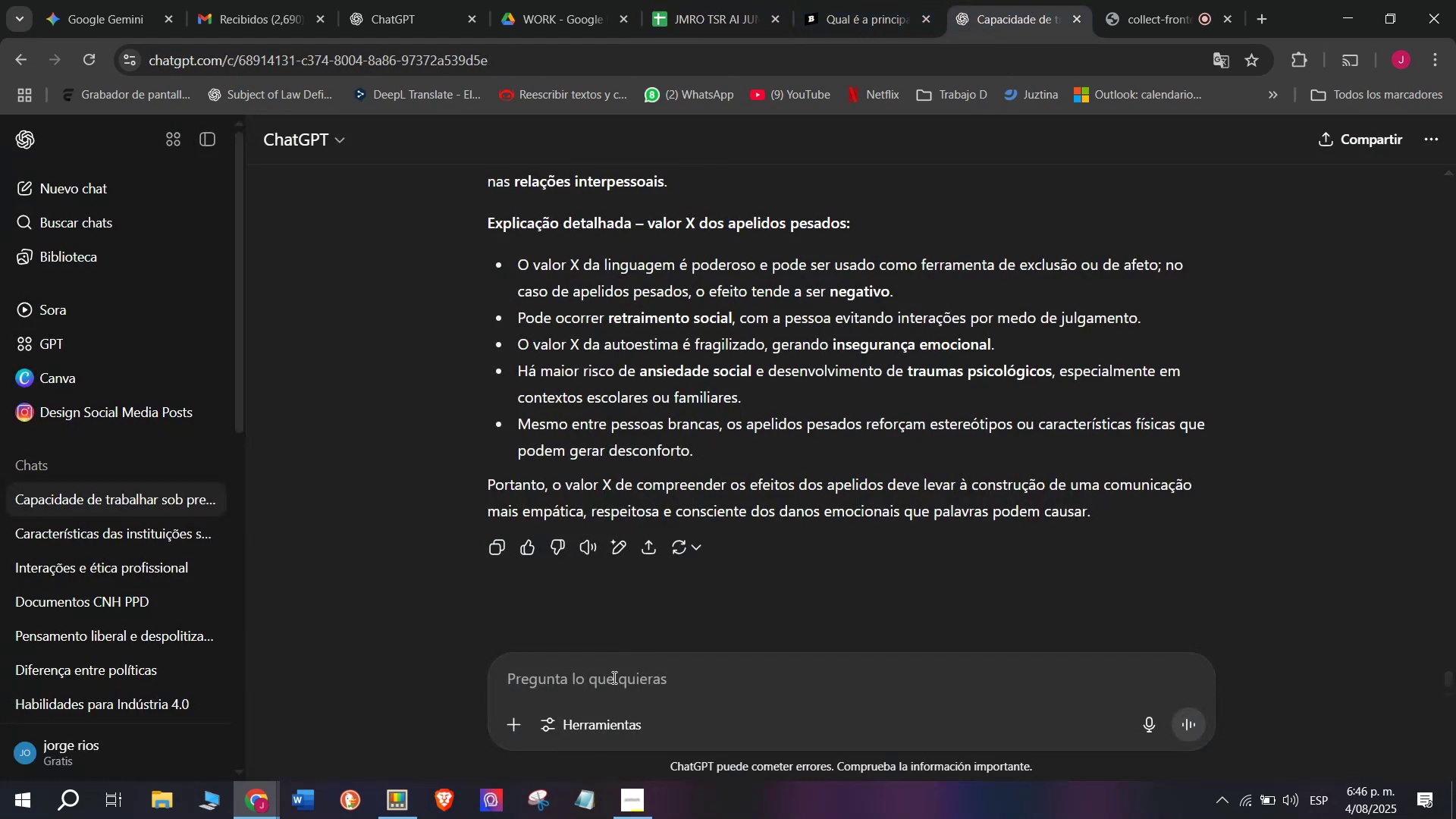 
key(Meta+V)
 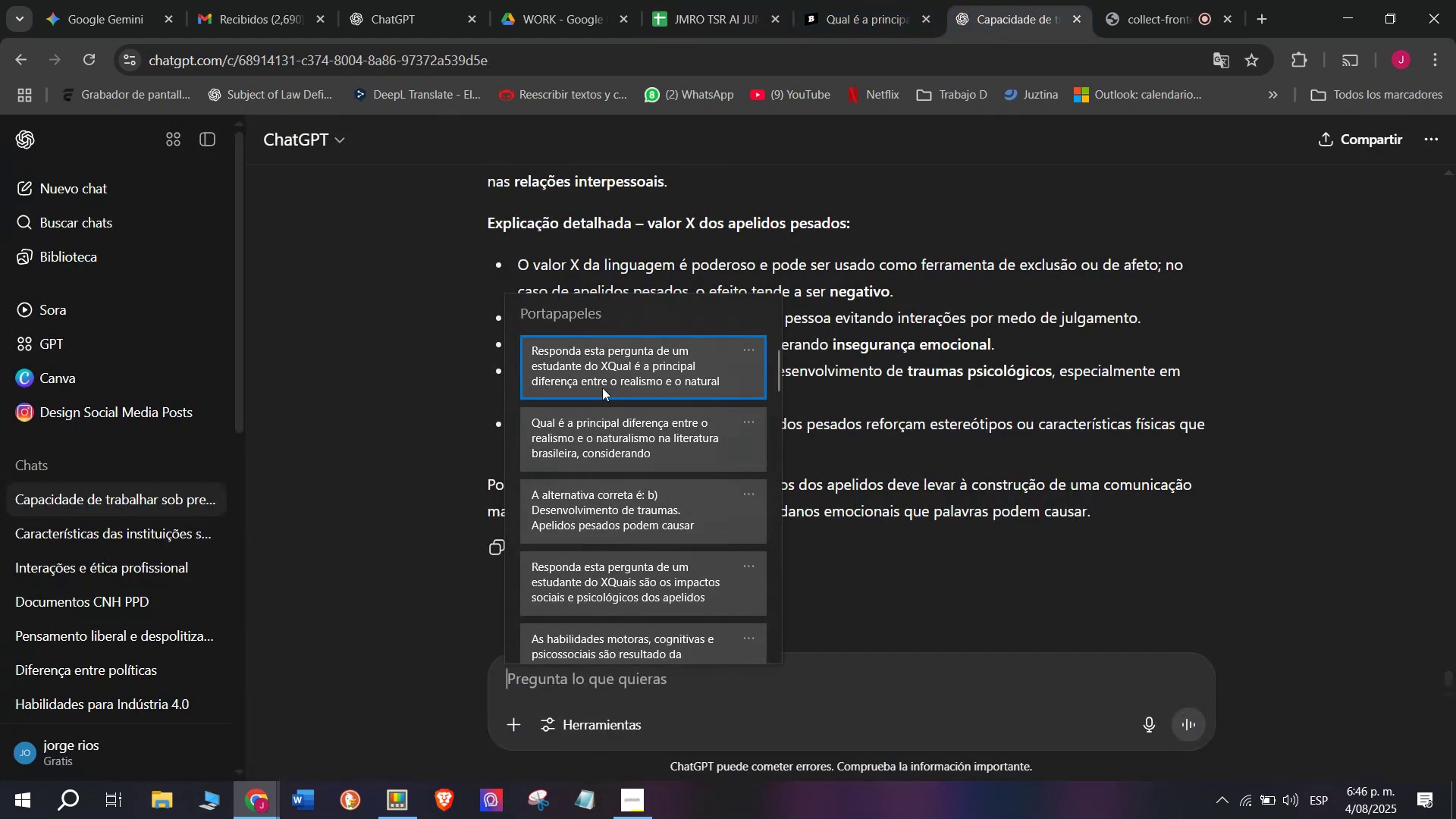 
left_click([602, 385])
 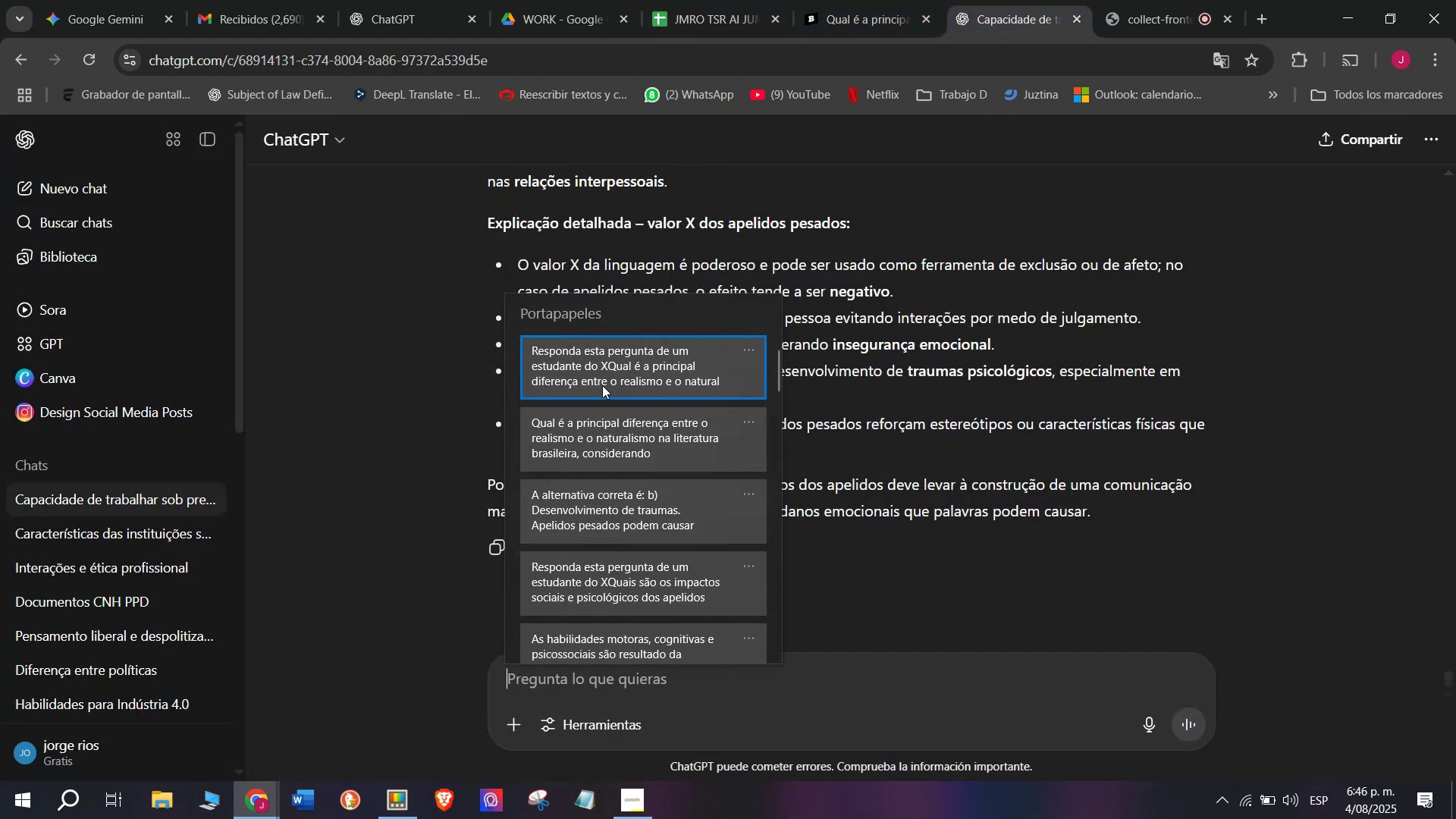 
key(Control+ControlLeft)
 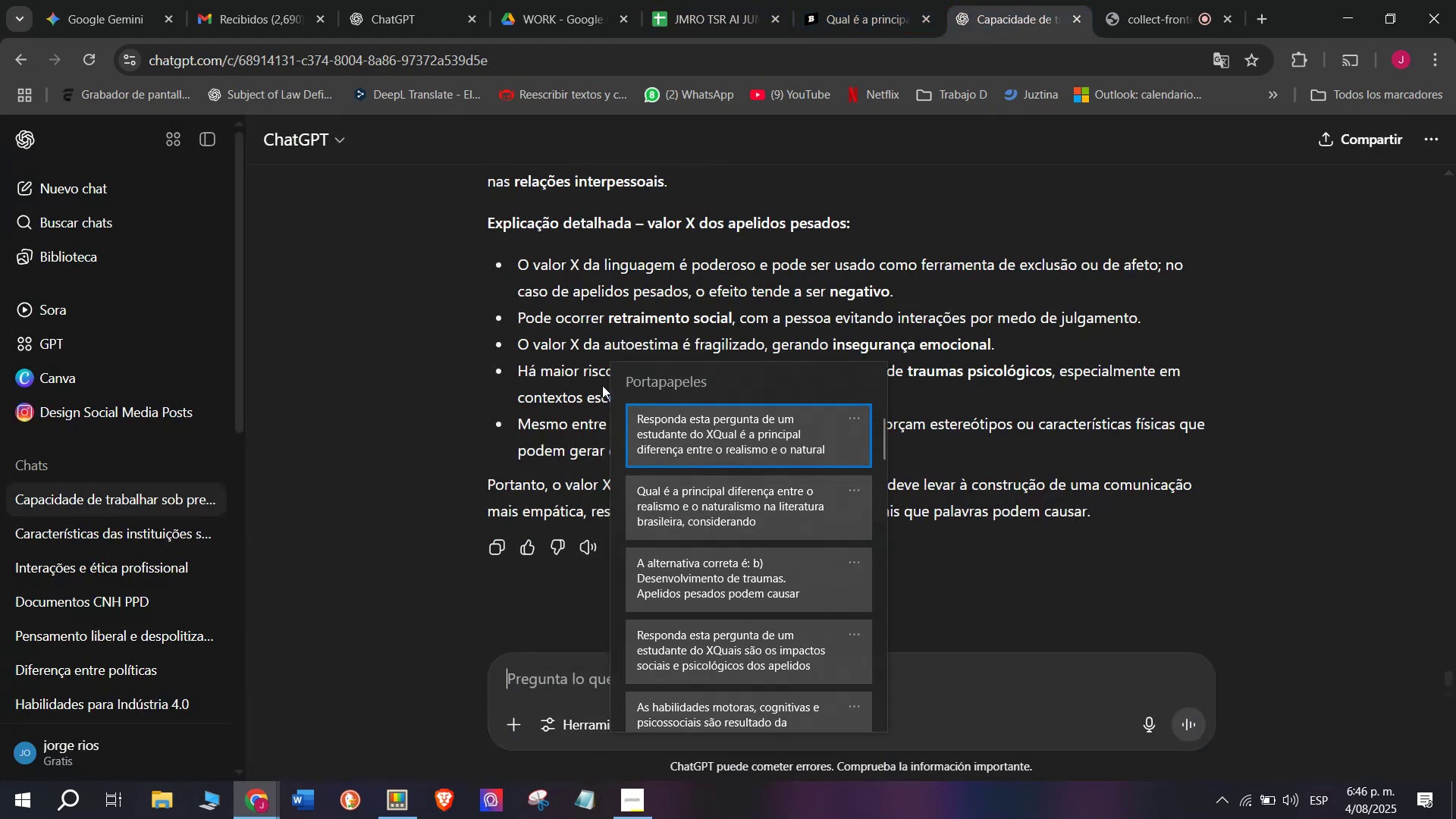 
key(Control+V)
 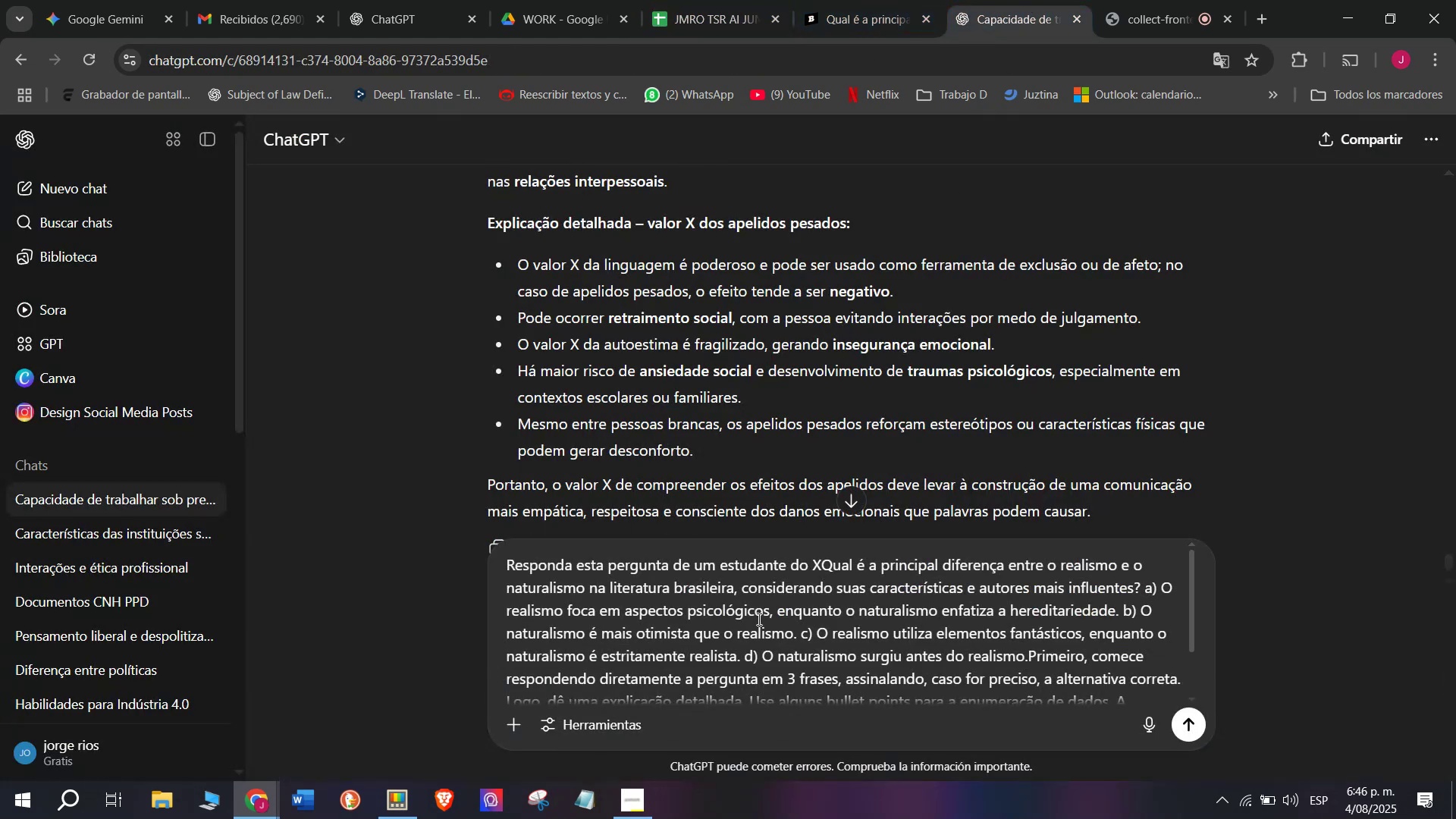 
left_click([760, 621])
 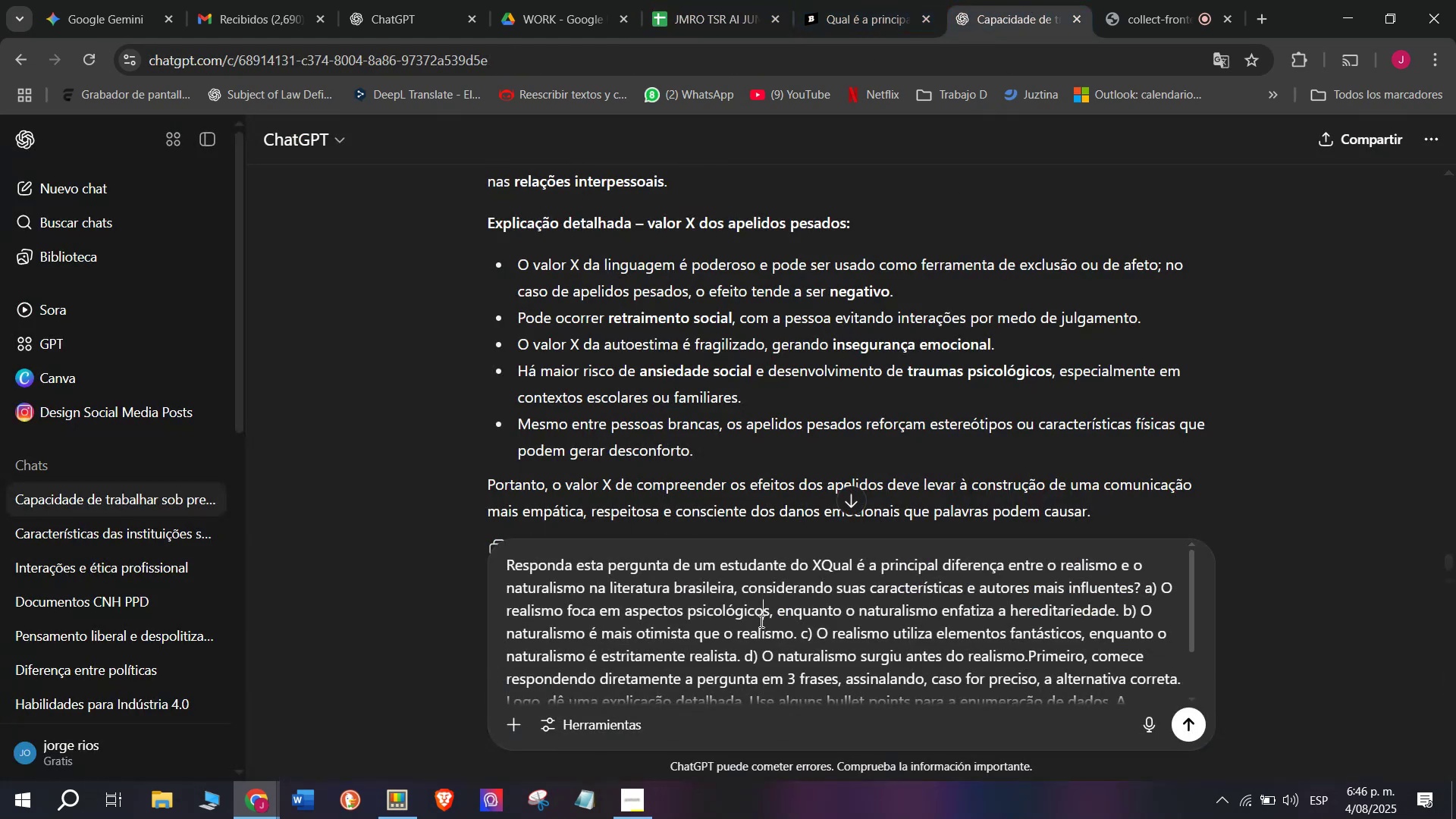 
key(Enter)
 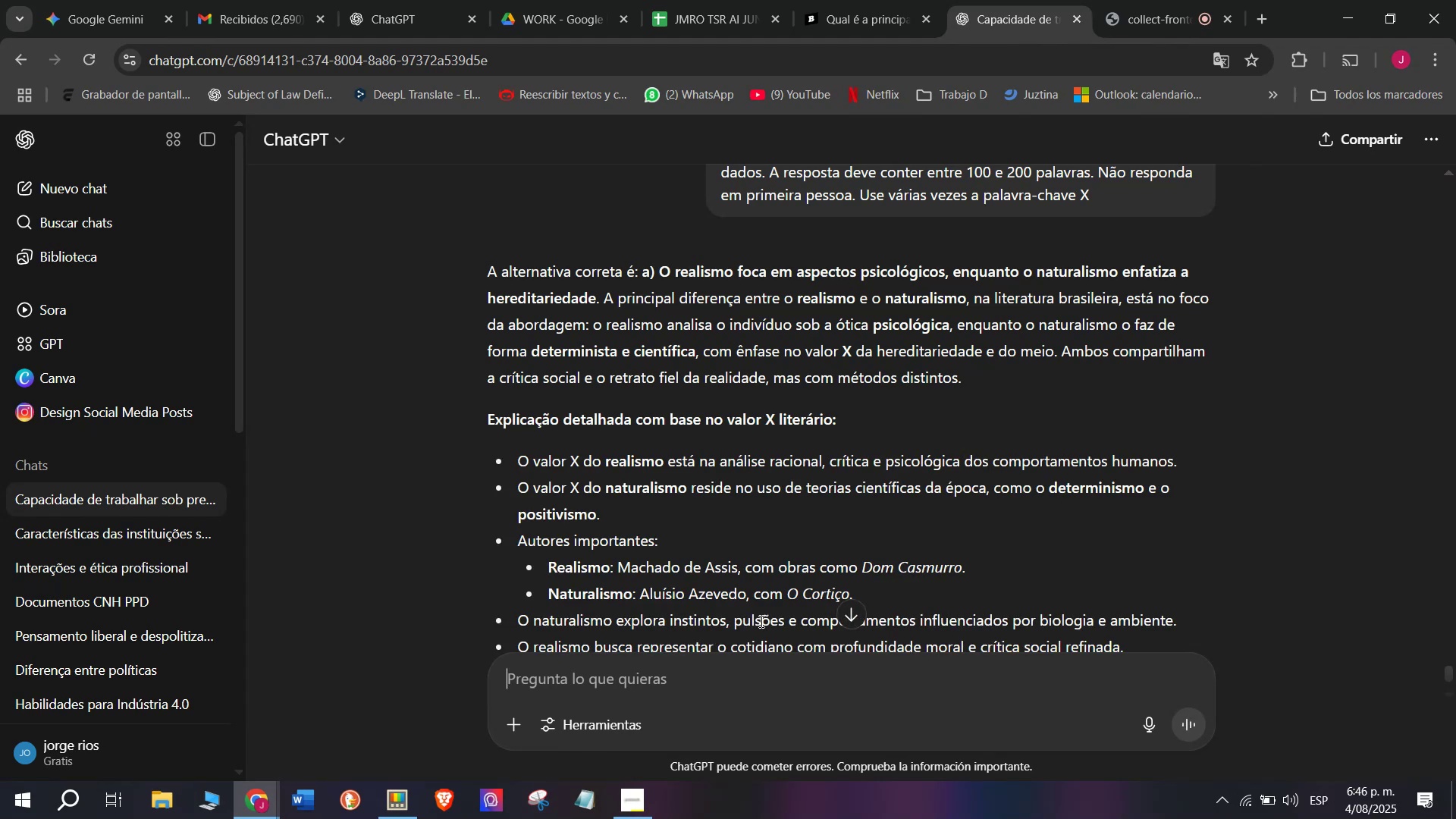 
wait(13.89)
 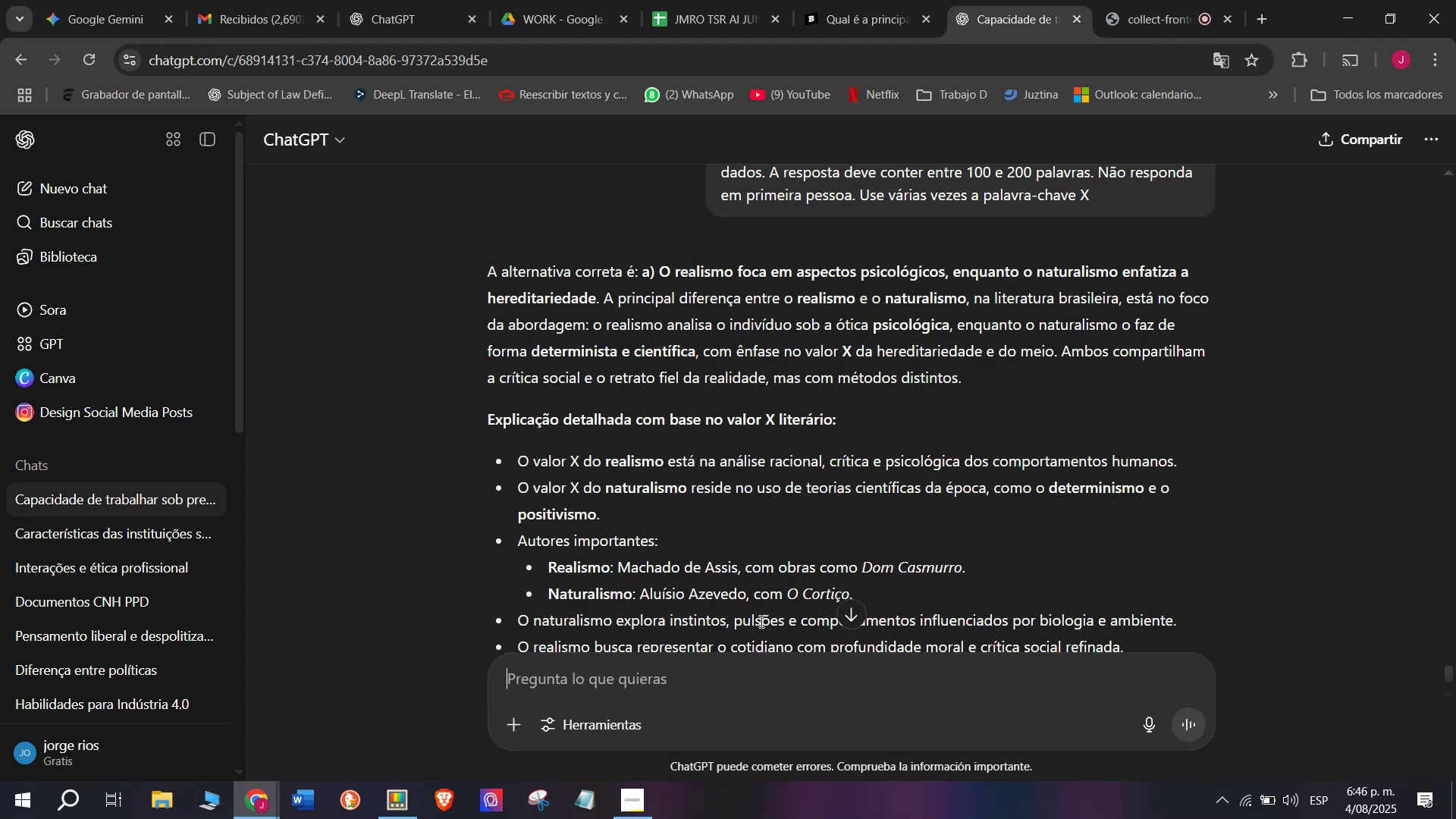 
left_click_drag(start_coordinate=[486, 271], to_coordinate=[733, 518])
 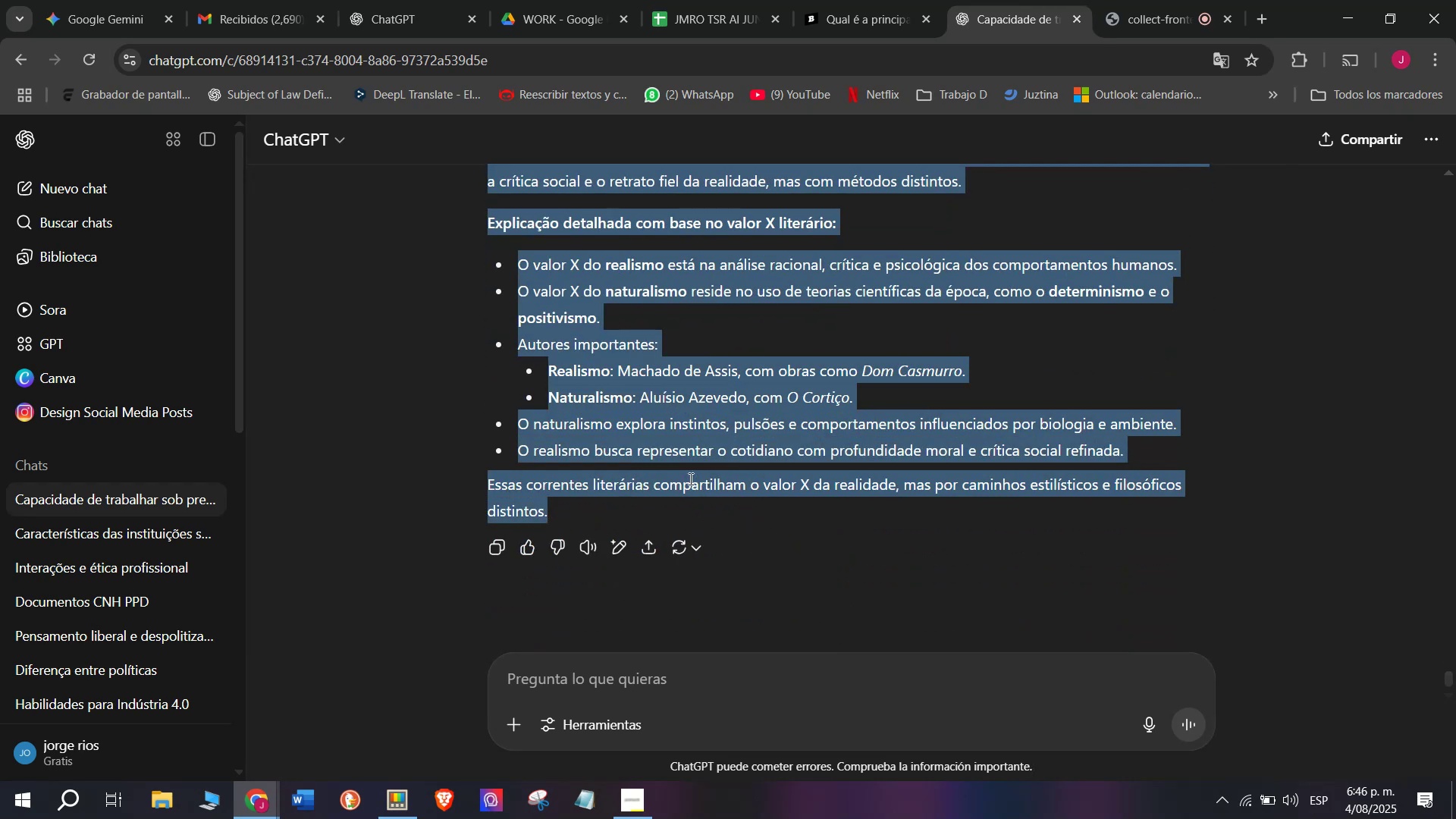 
scroll: coordinate [594, 337], scroll_direction: down, amount: 2.0
 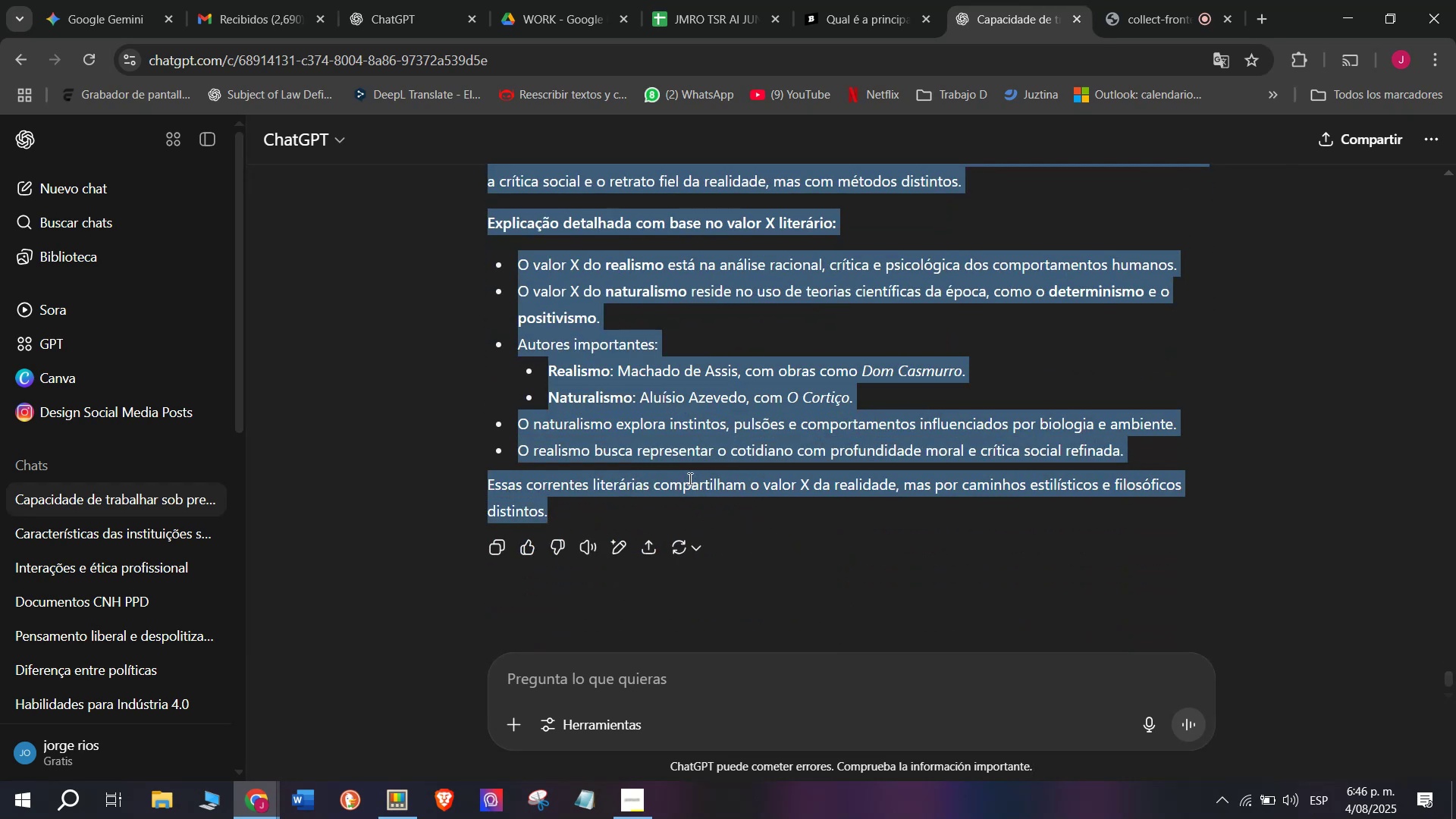 
key(Break)
 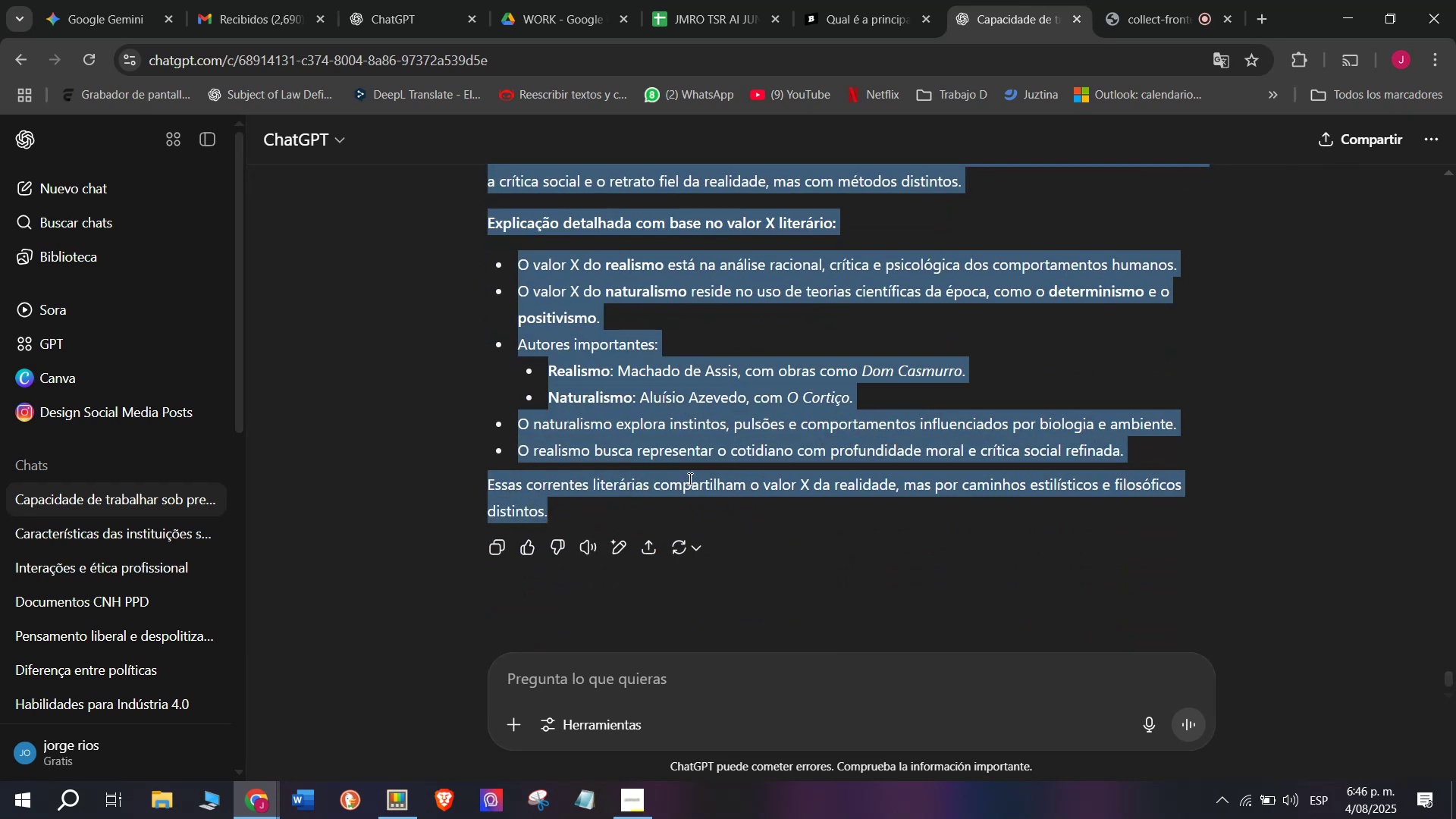 
key(Control+ControlLeft)
 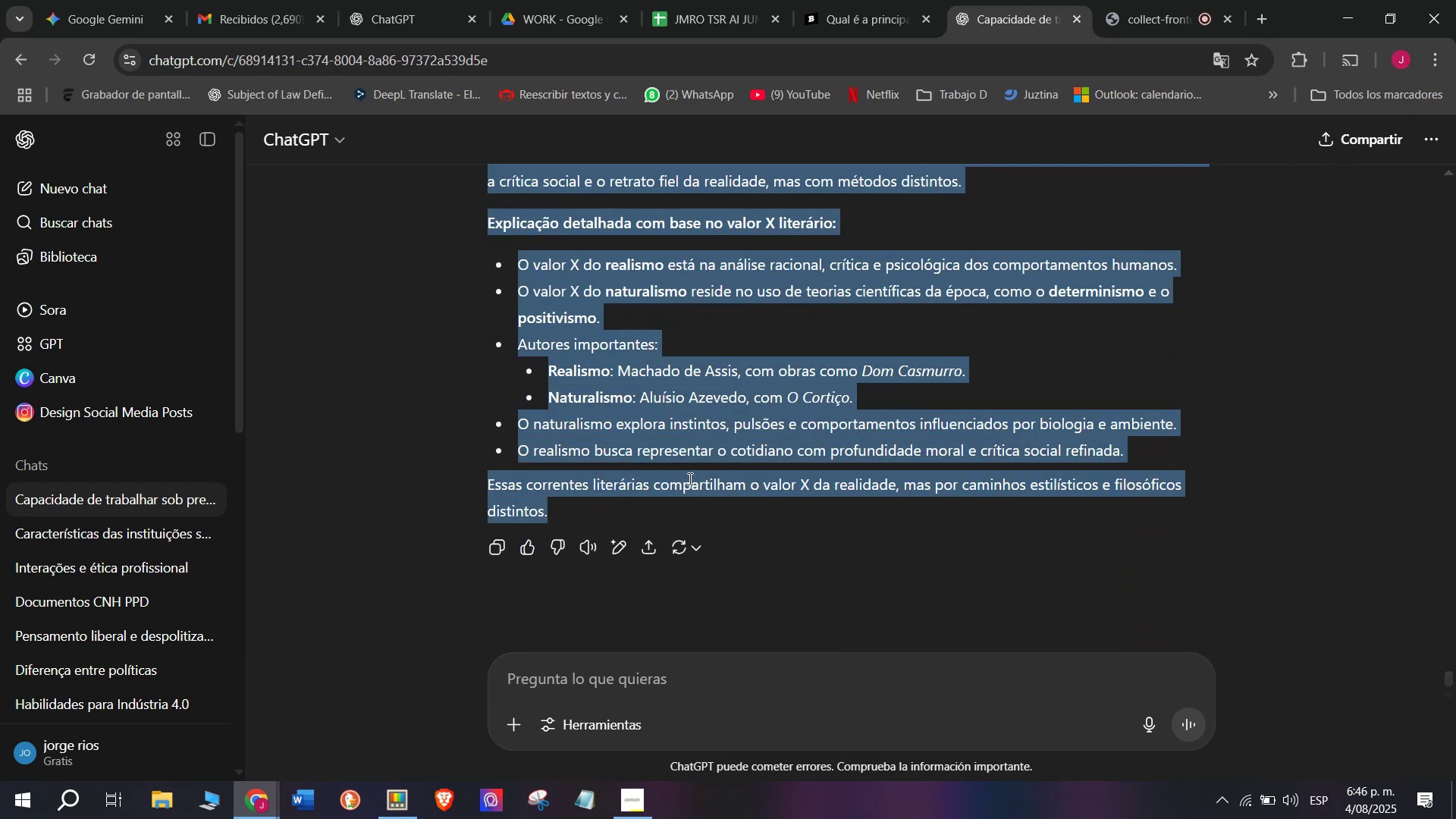 
key(Control+C)
 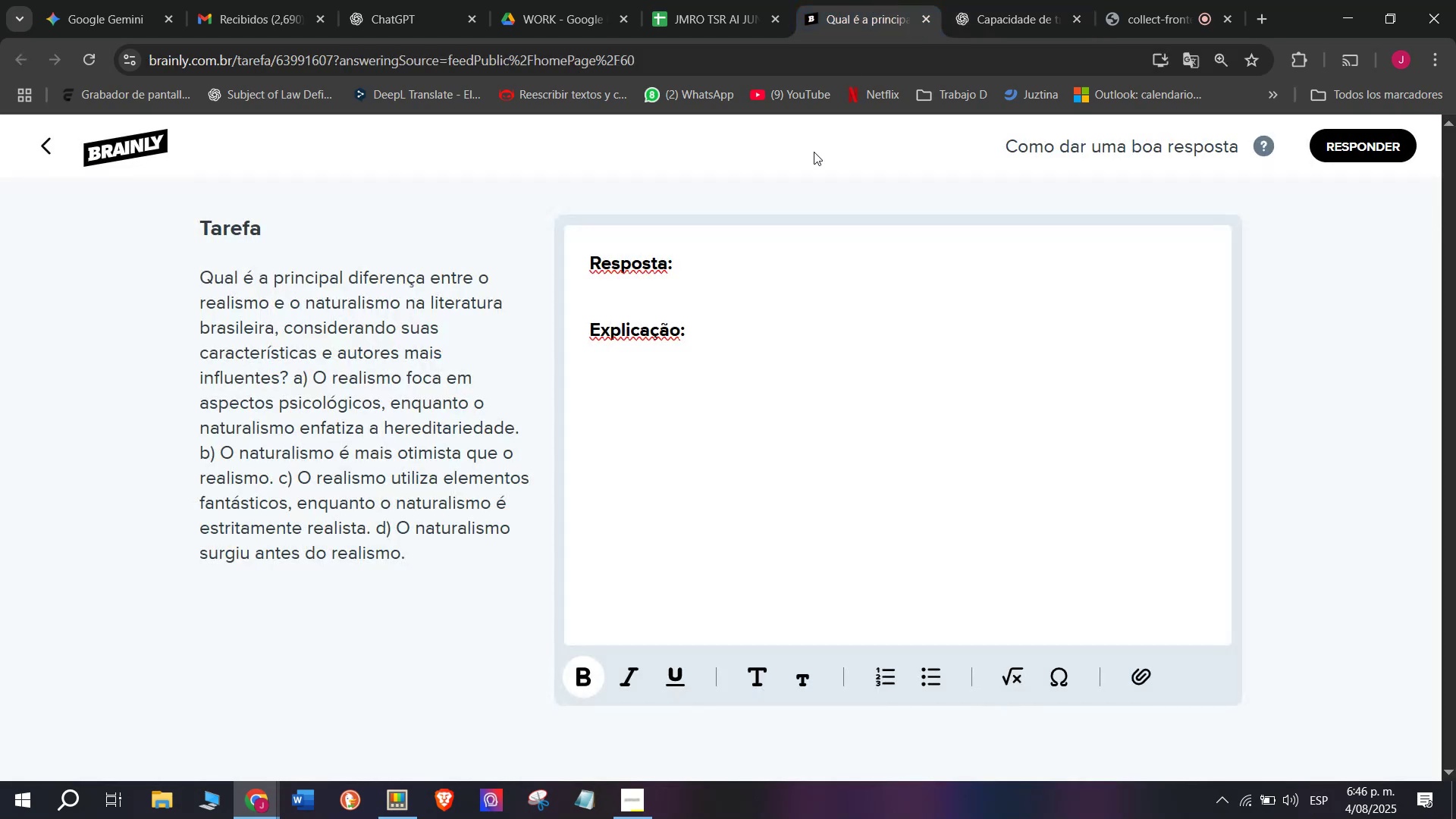 
left_click_drag(start_coordinate=[780, 408], to_coordinate=[534, 268])
 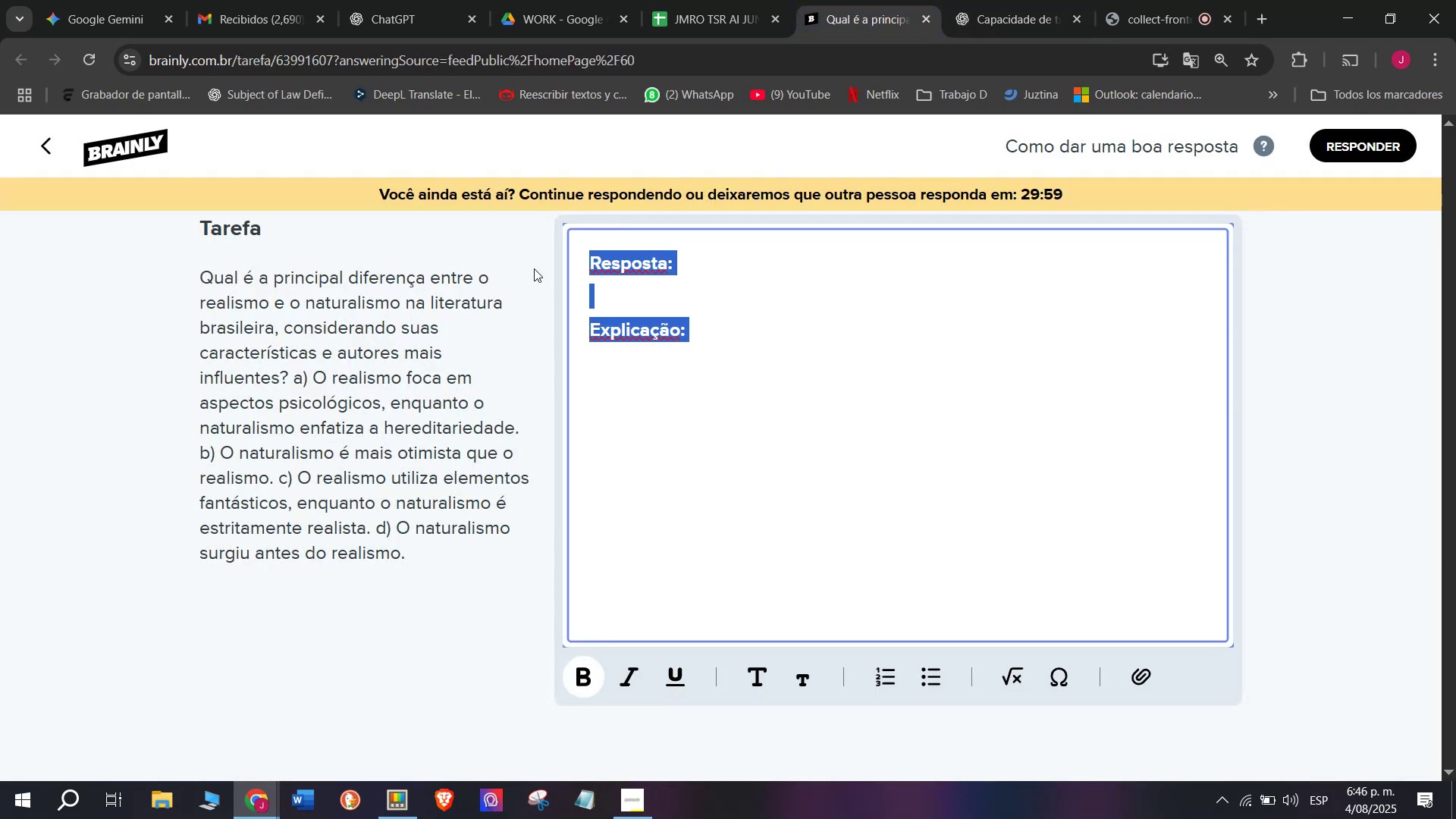 
key(Z)
 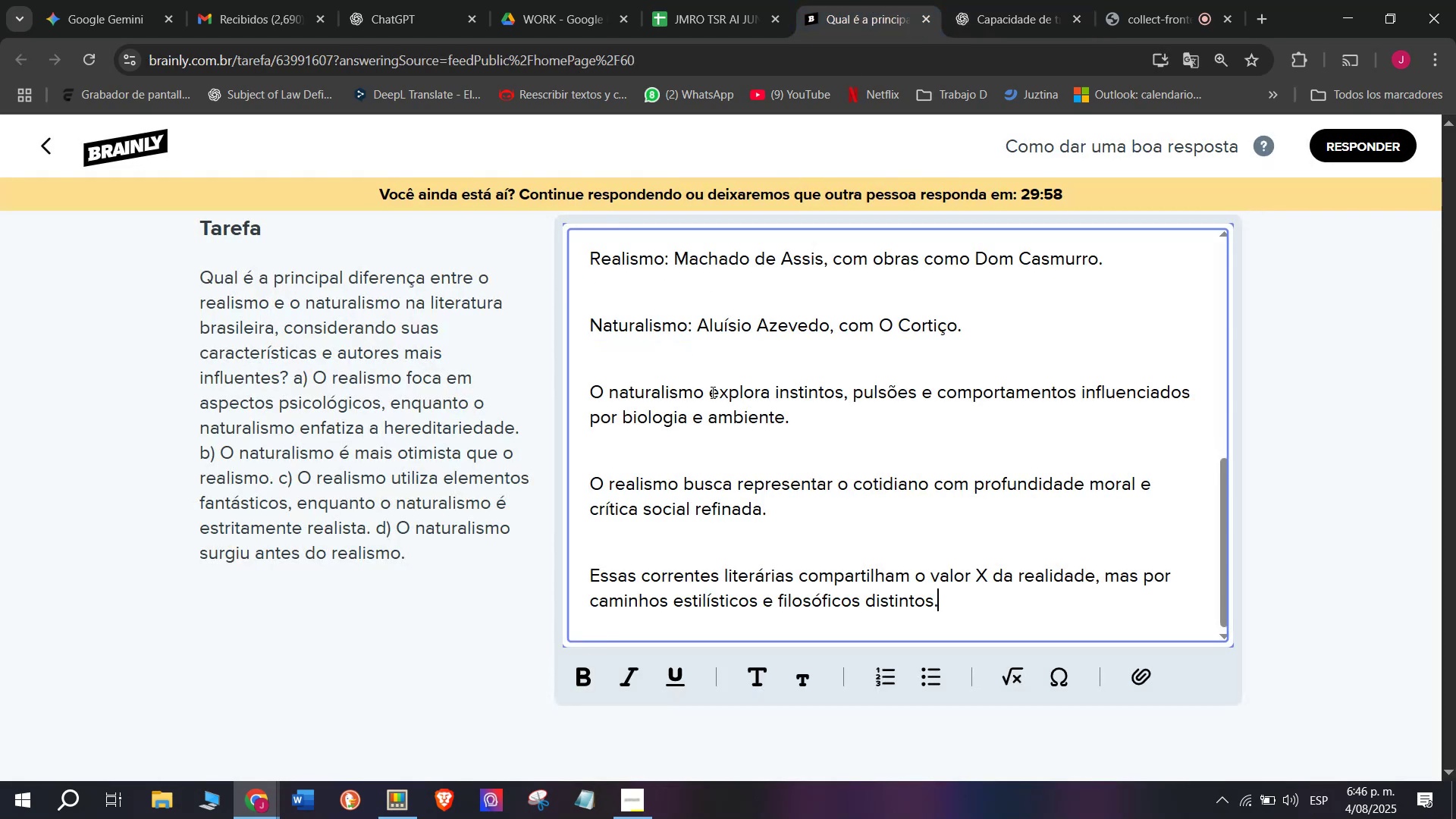 
key(Control+ControlLeft)
 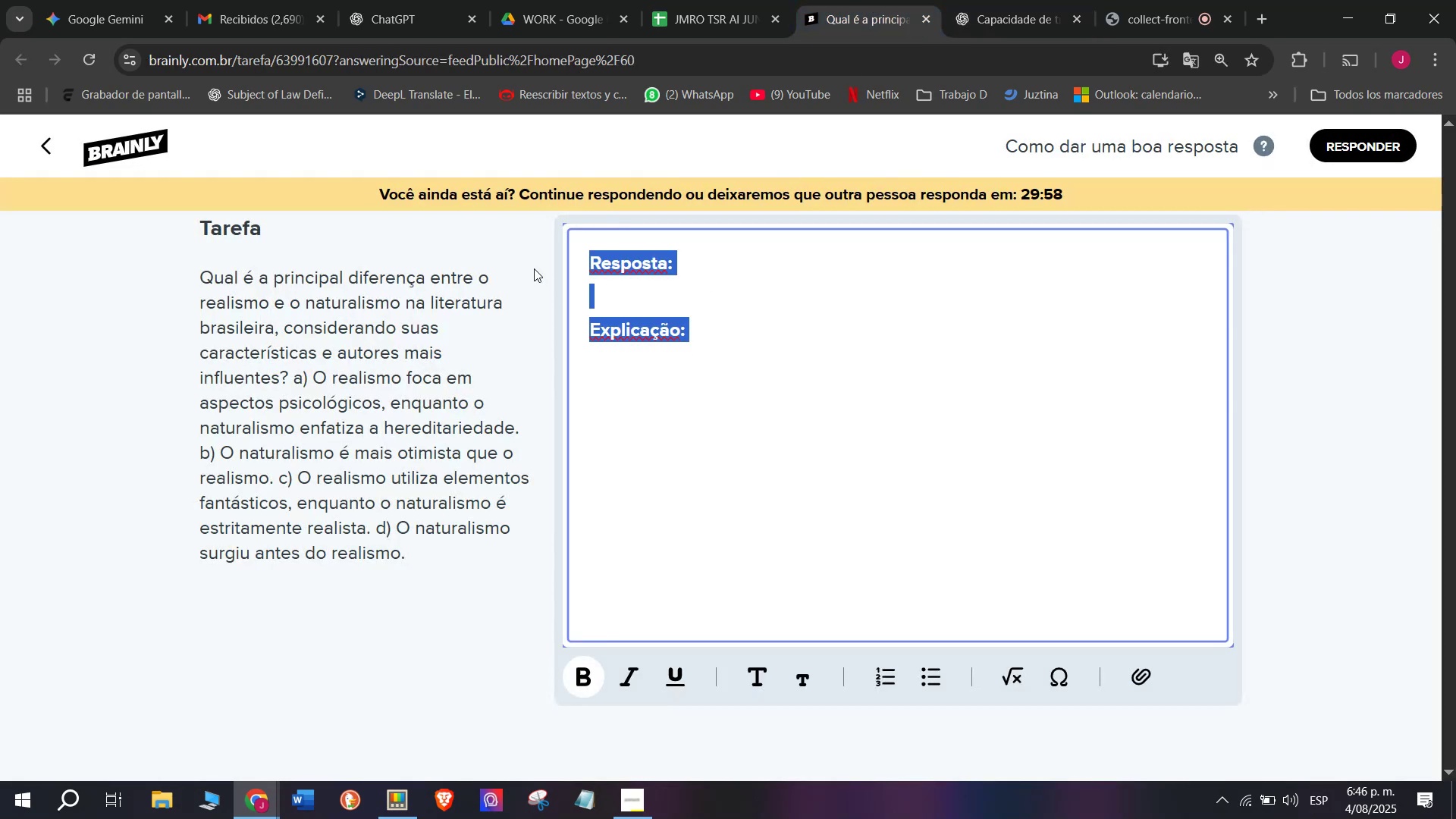 
key(Control+V)
 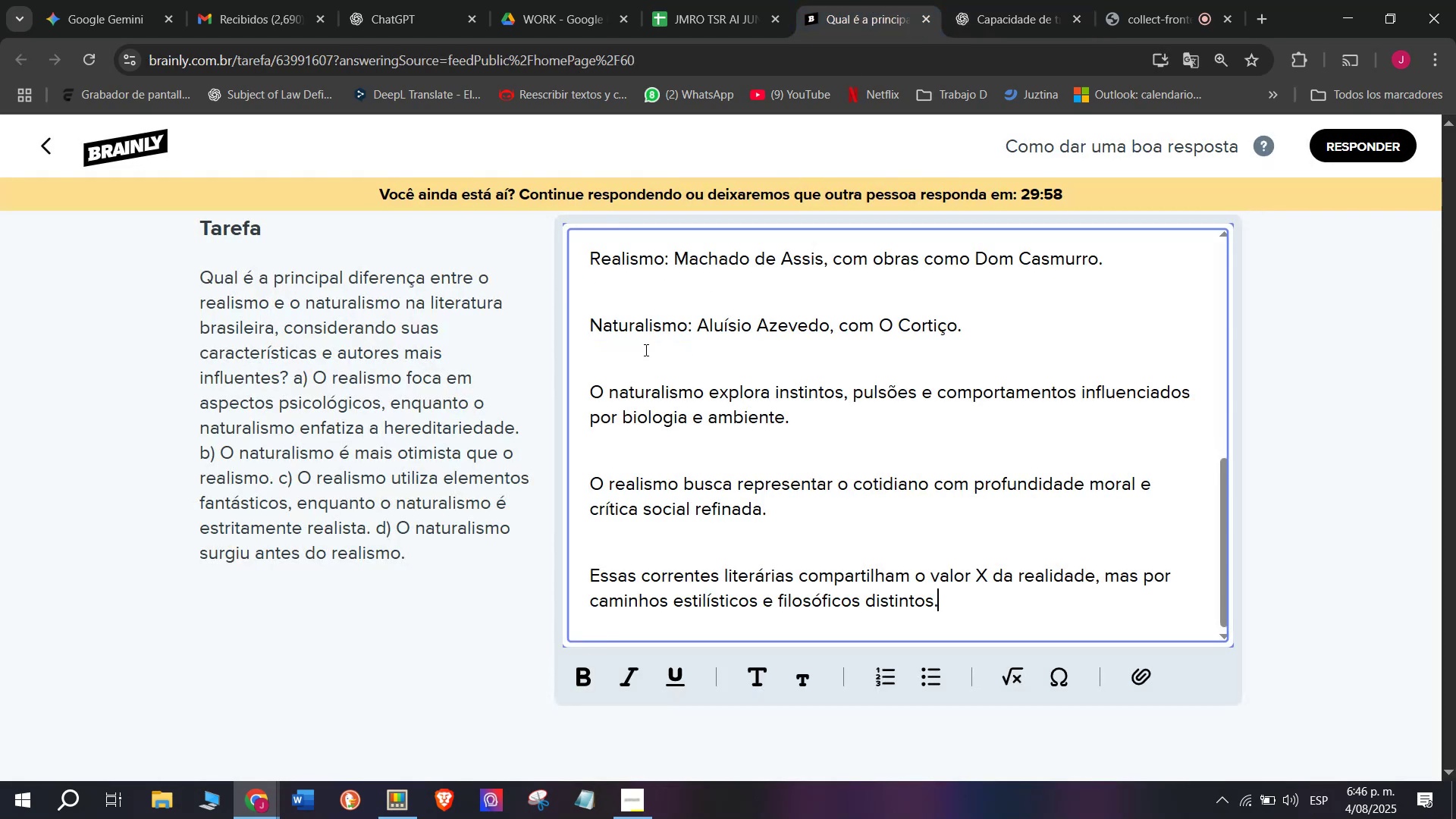 
scroll: coordinate [745, 416], scroll_direction: up, amount: 9.0
 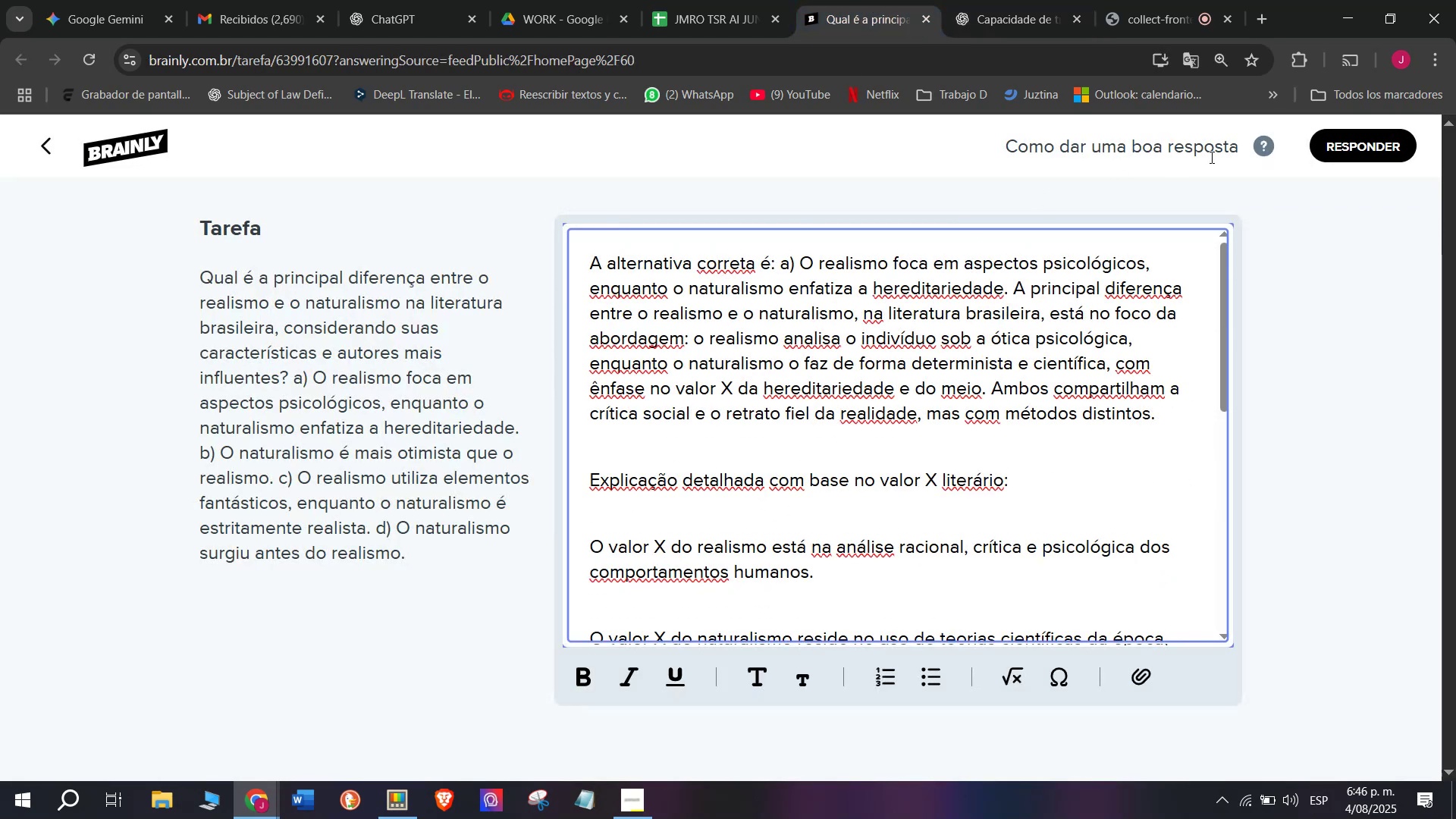 
left_click([1357, 146])
 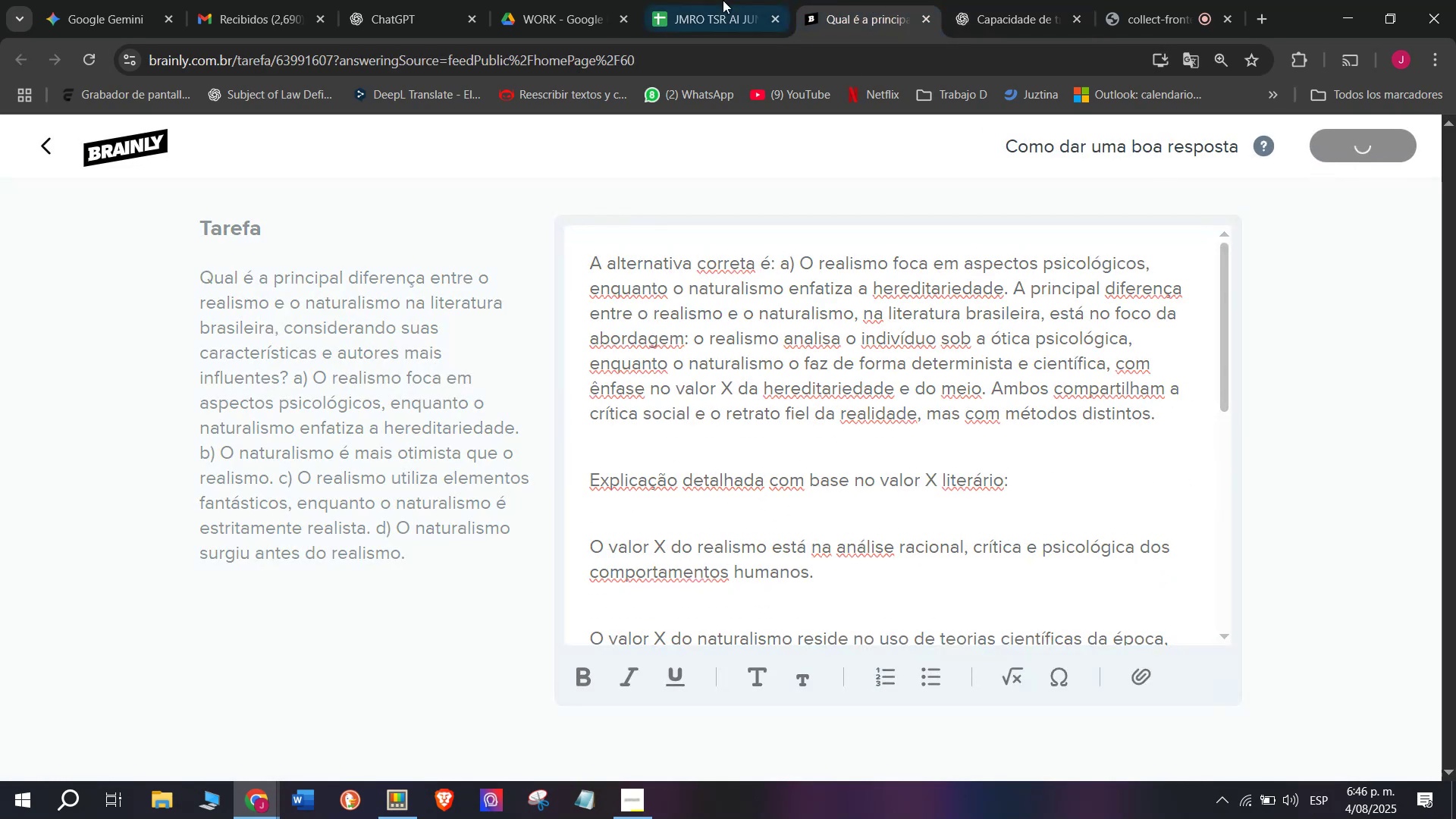 
left_click([685, 0])
 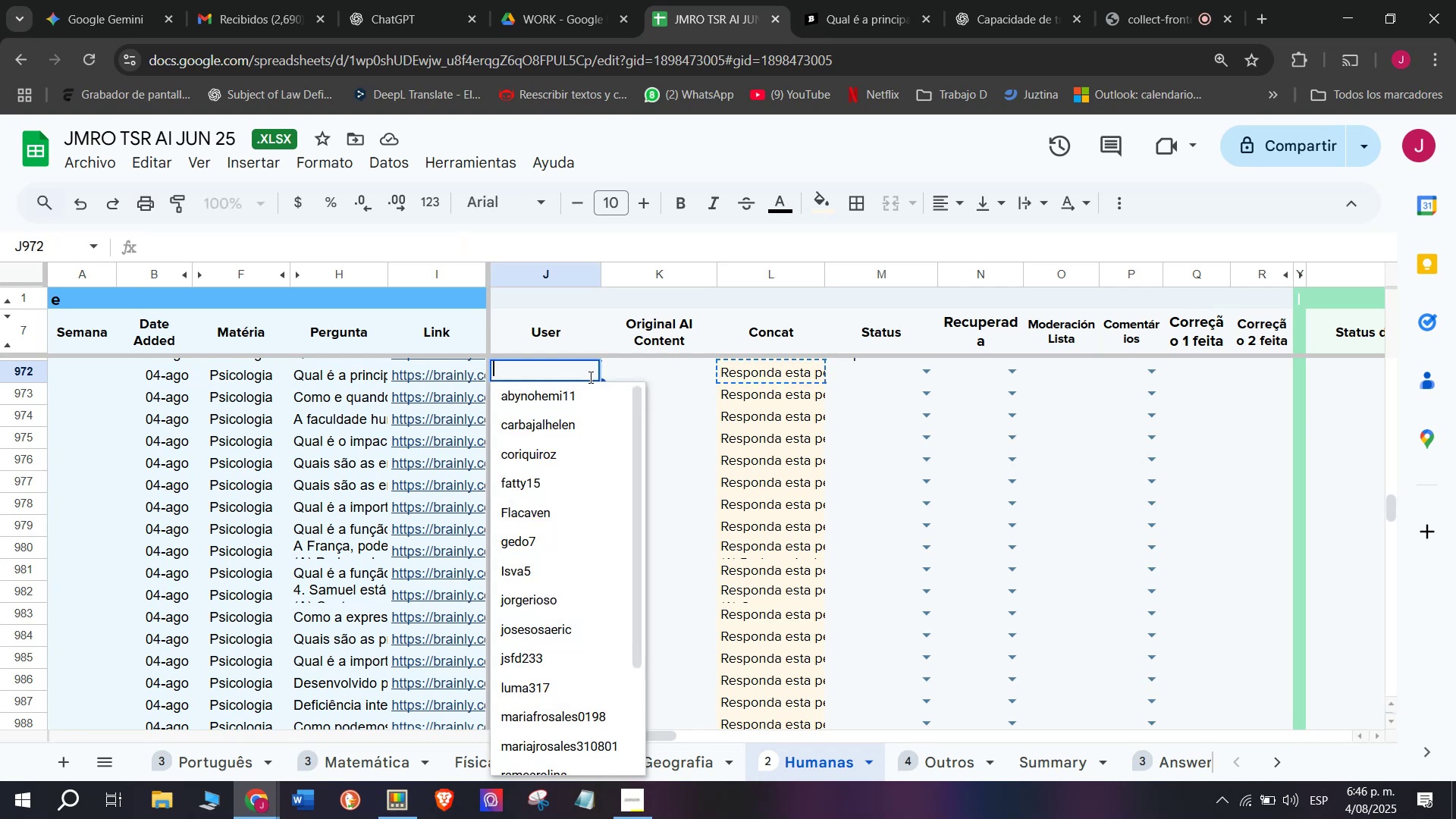 
type(jorg)
 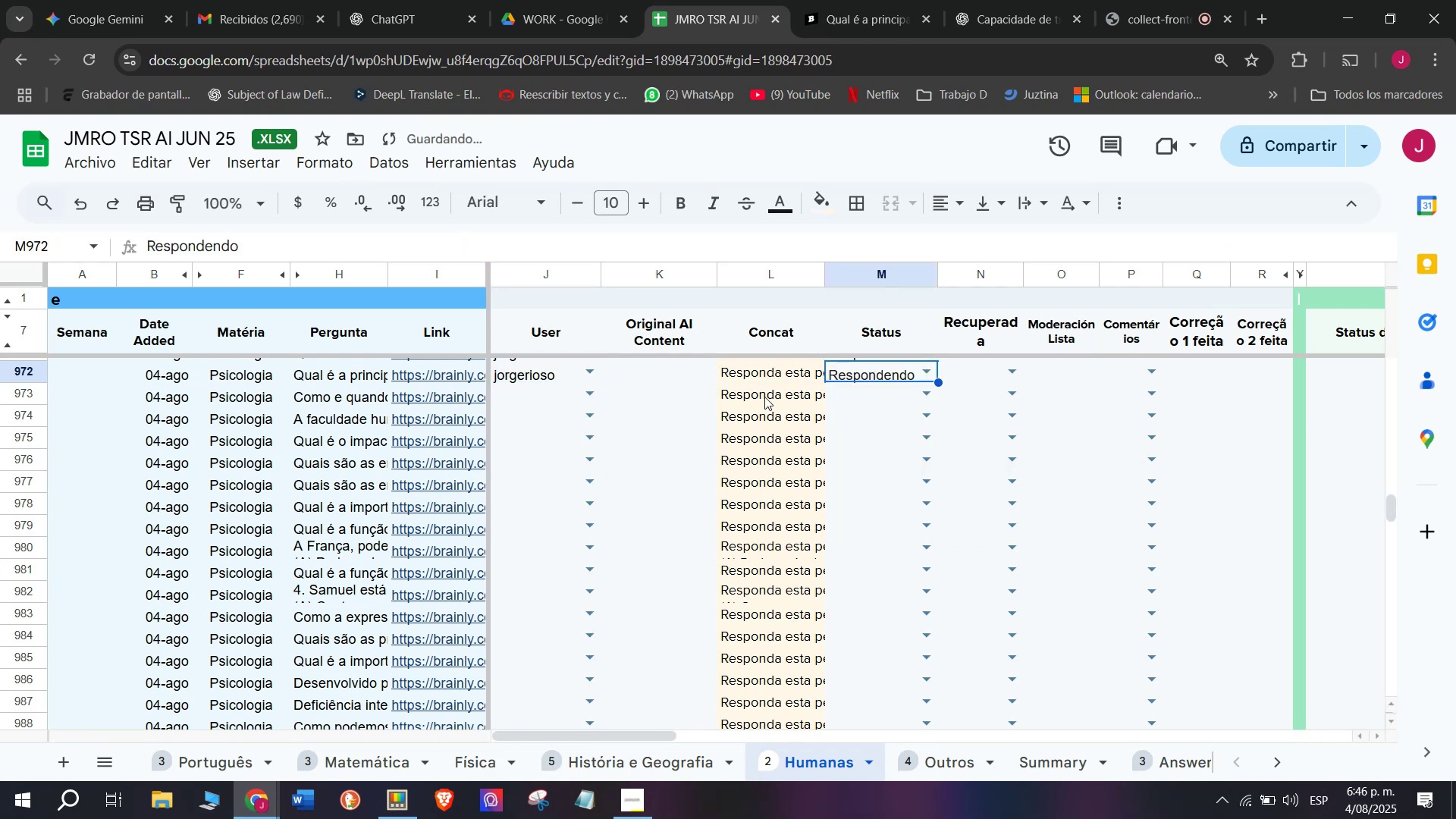 
wait(5.76)
 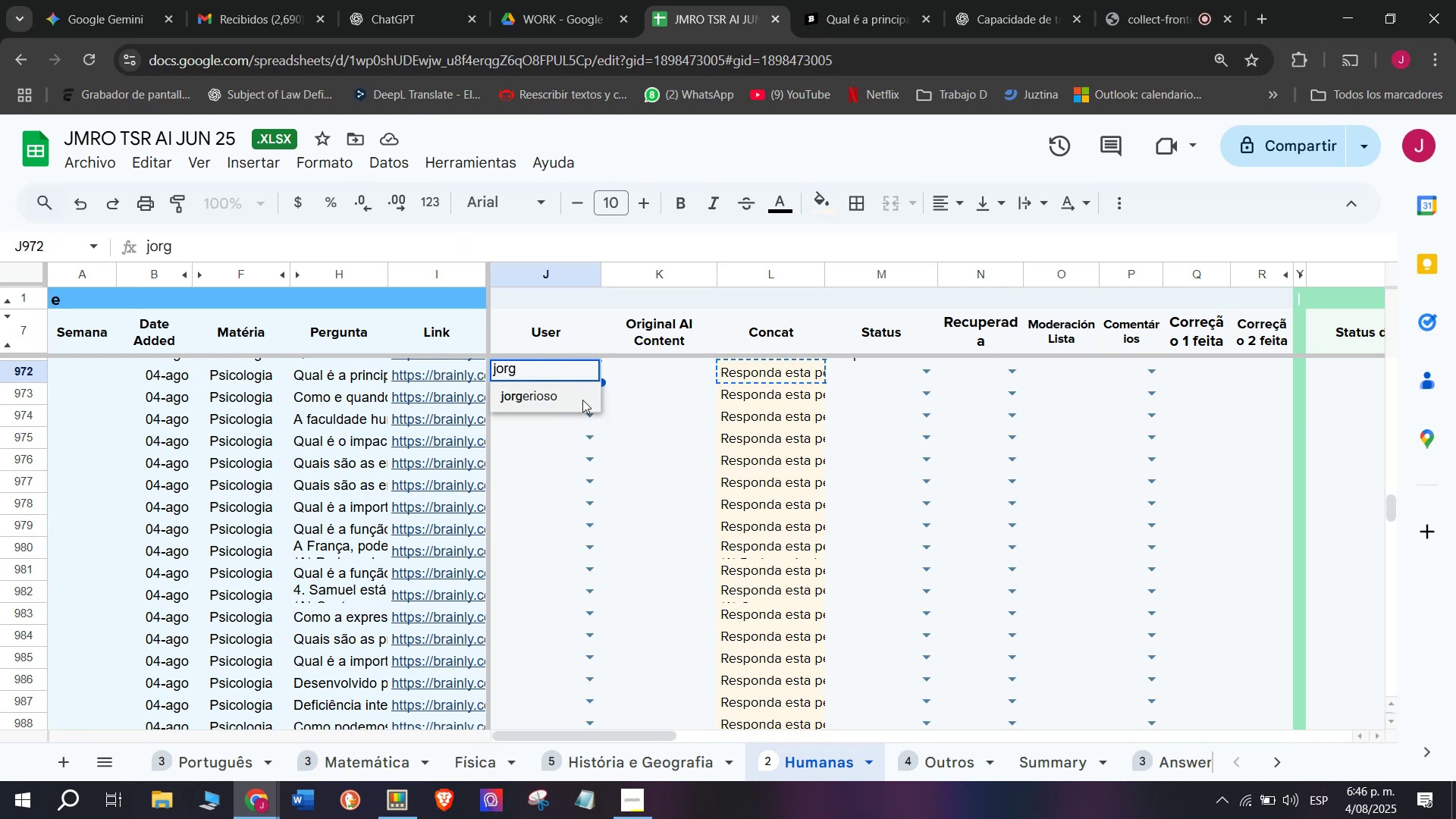 
left_click([902, 421])
 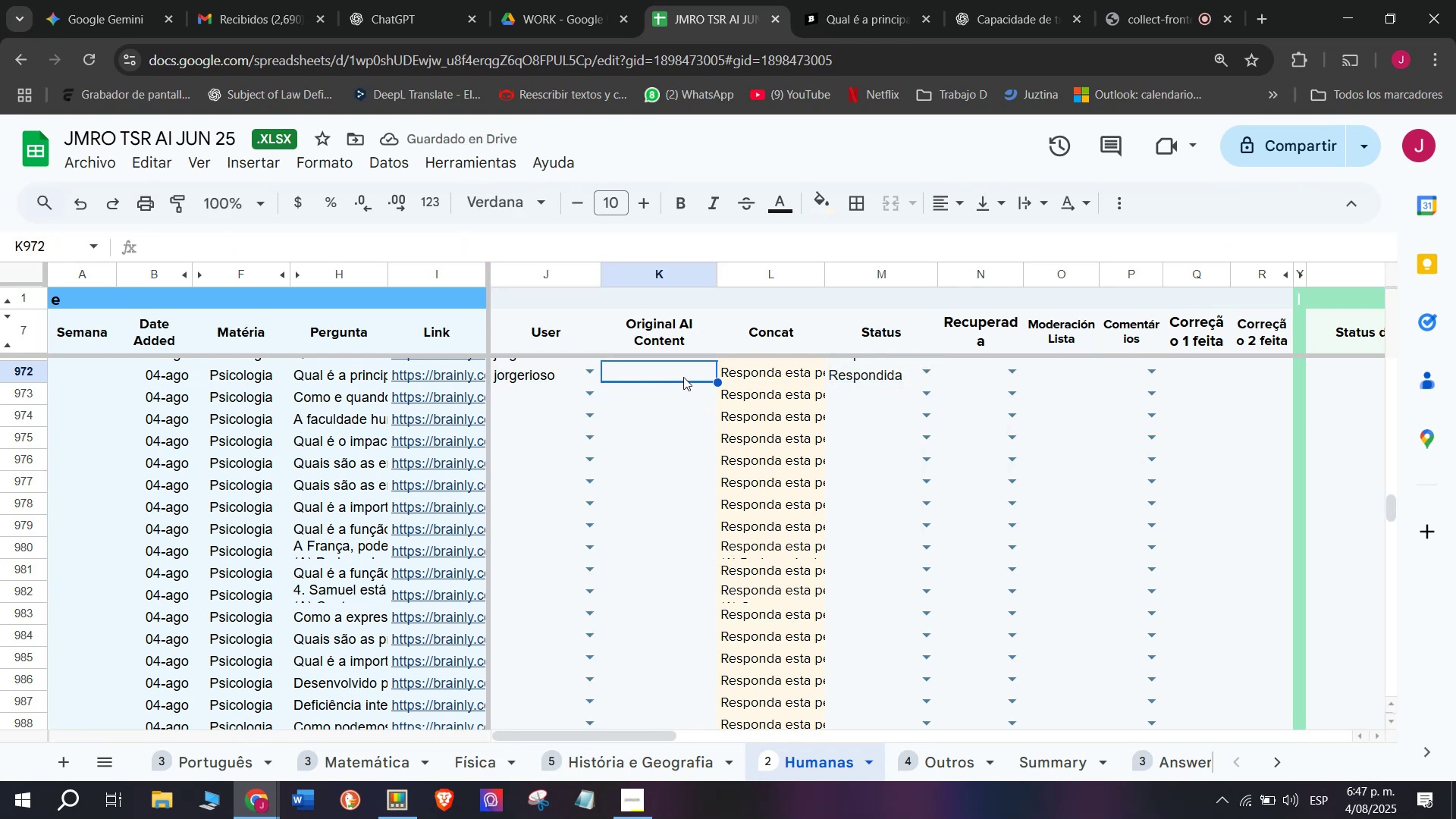 
key(Meta+MetaLeft)
 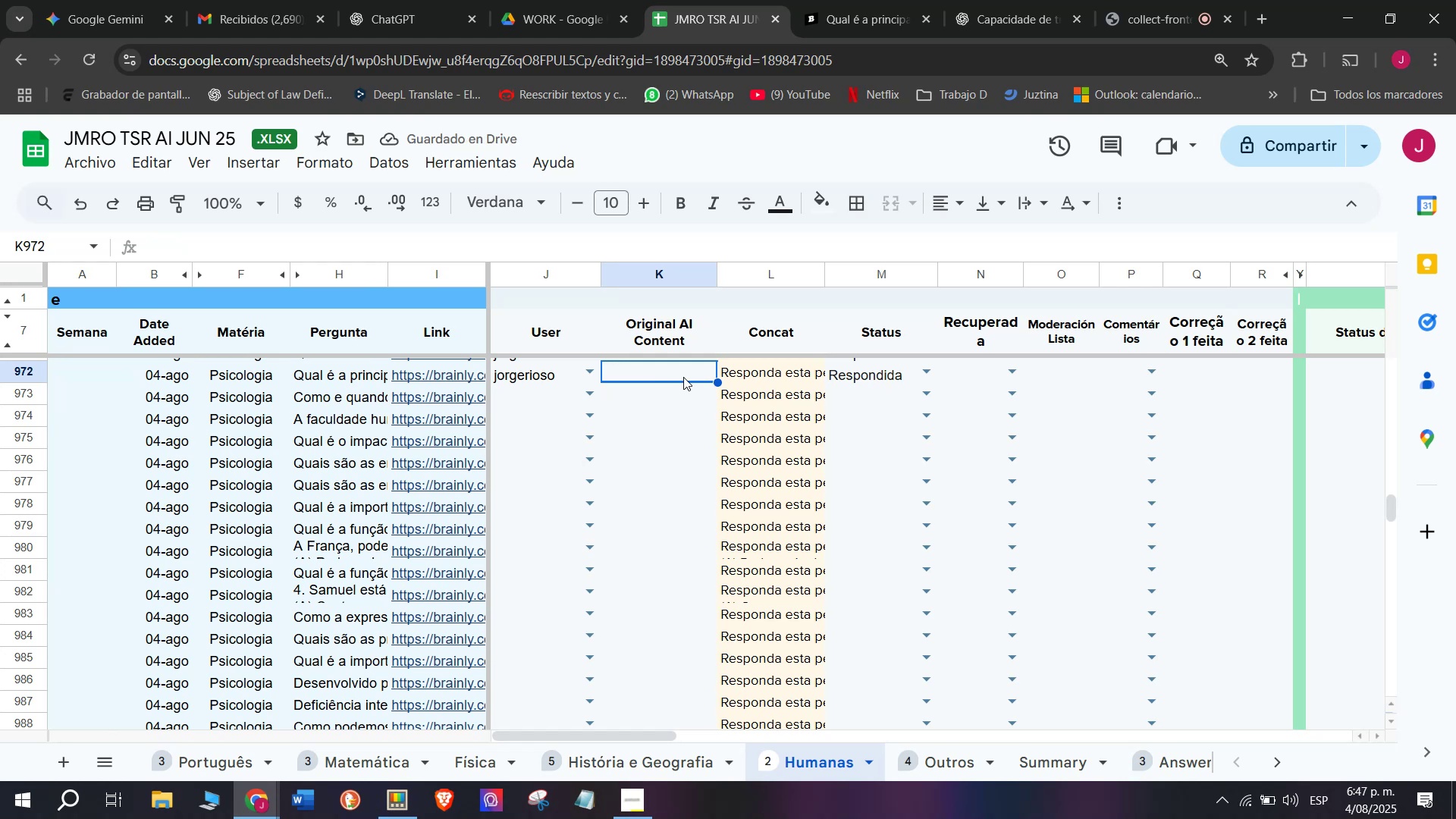 
key(C)
 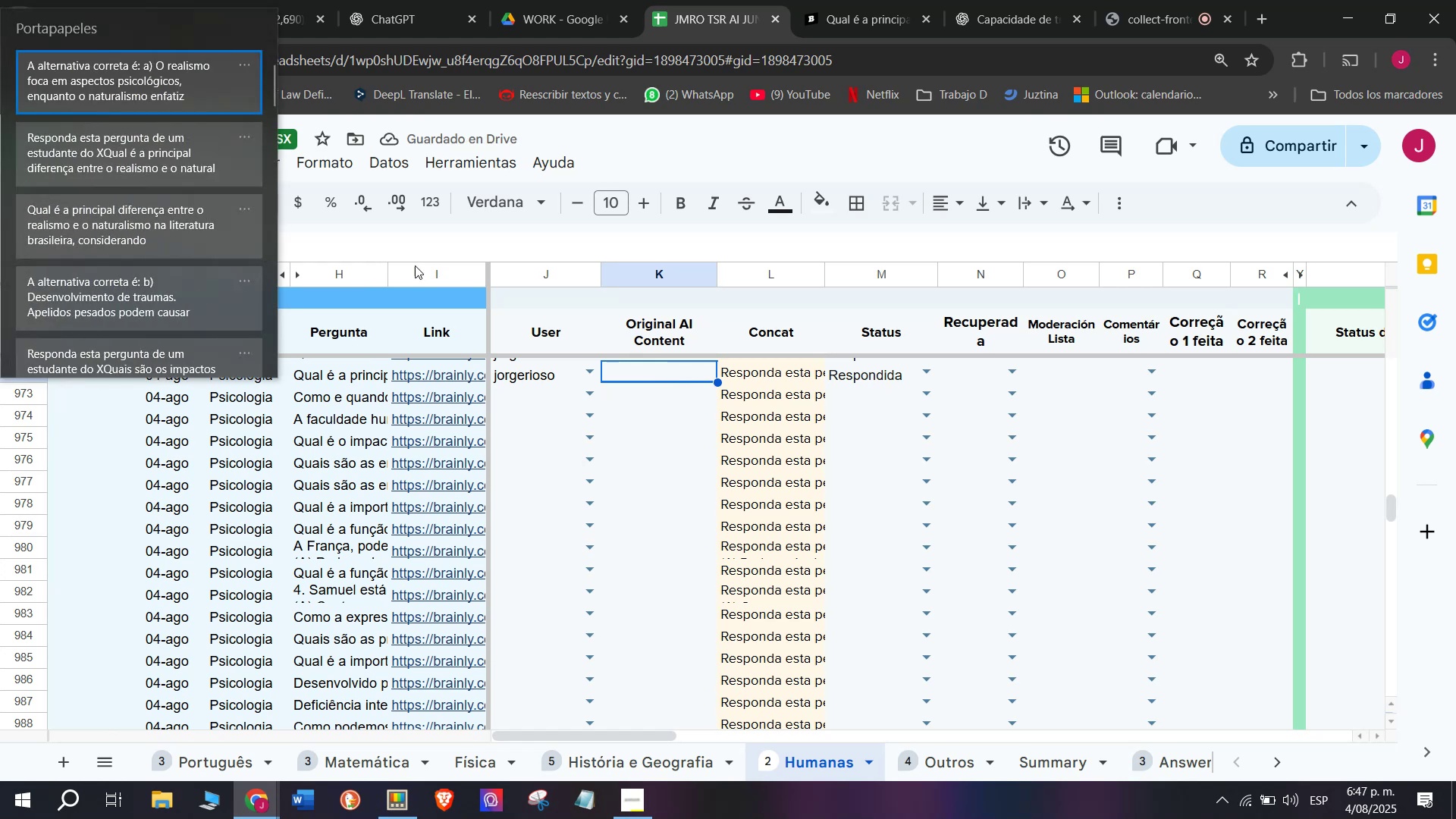 
key(Meta+V)
 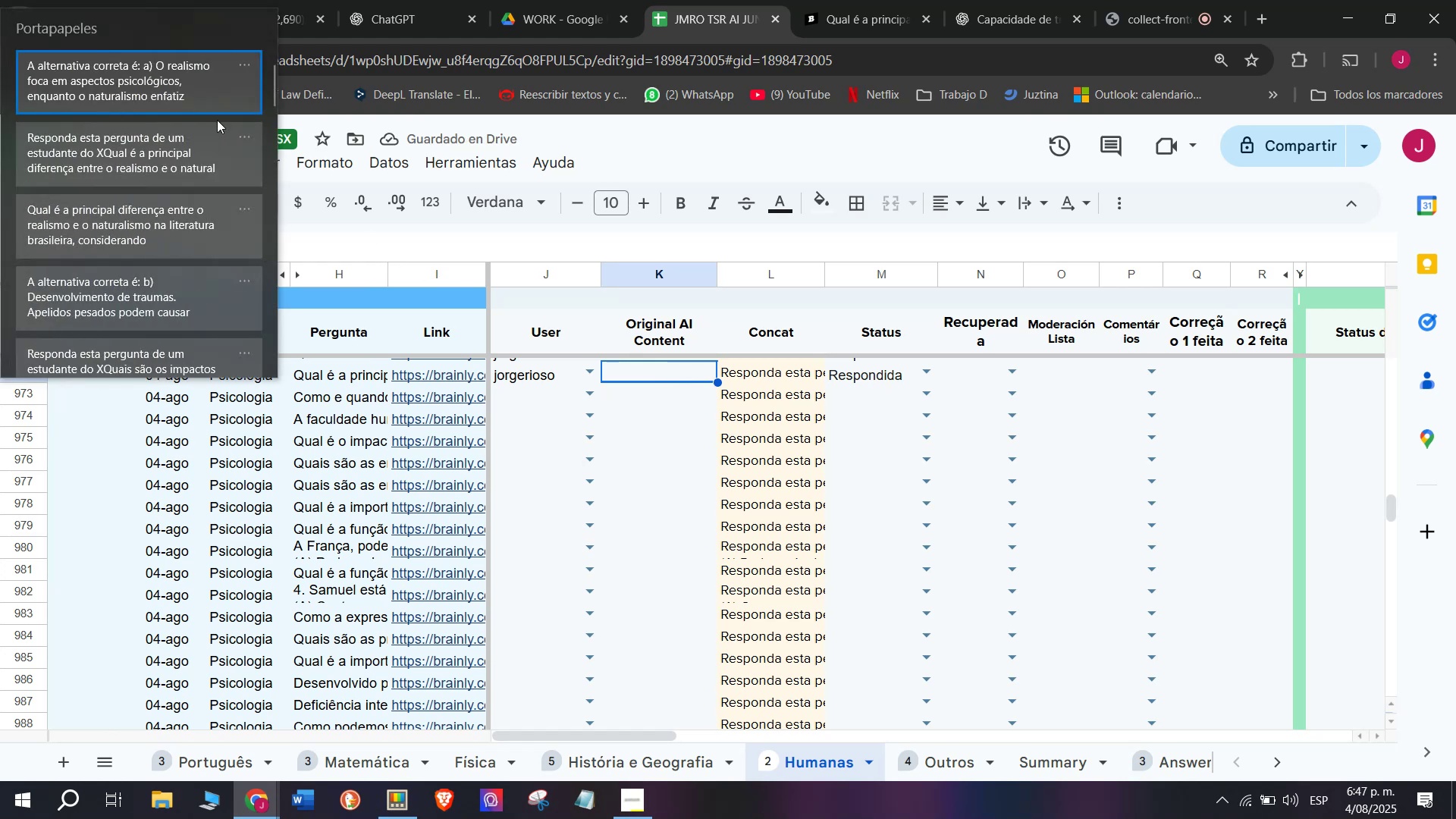 
key(Control+ControlLeft)
 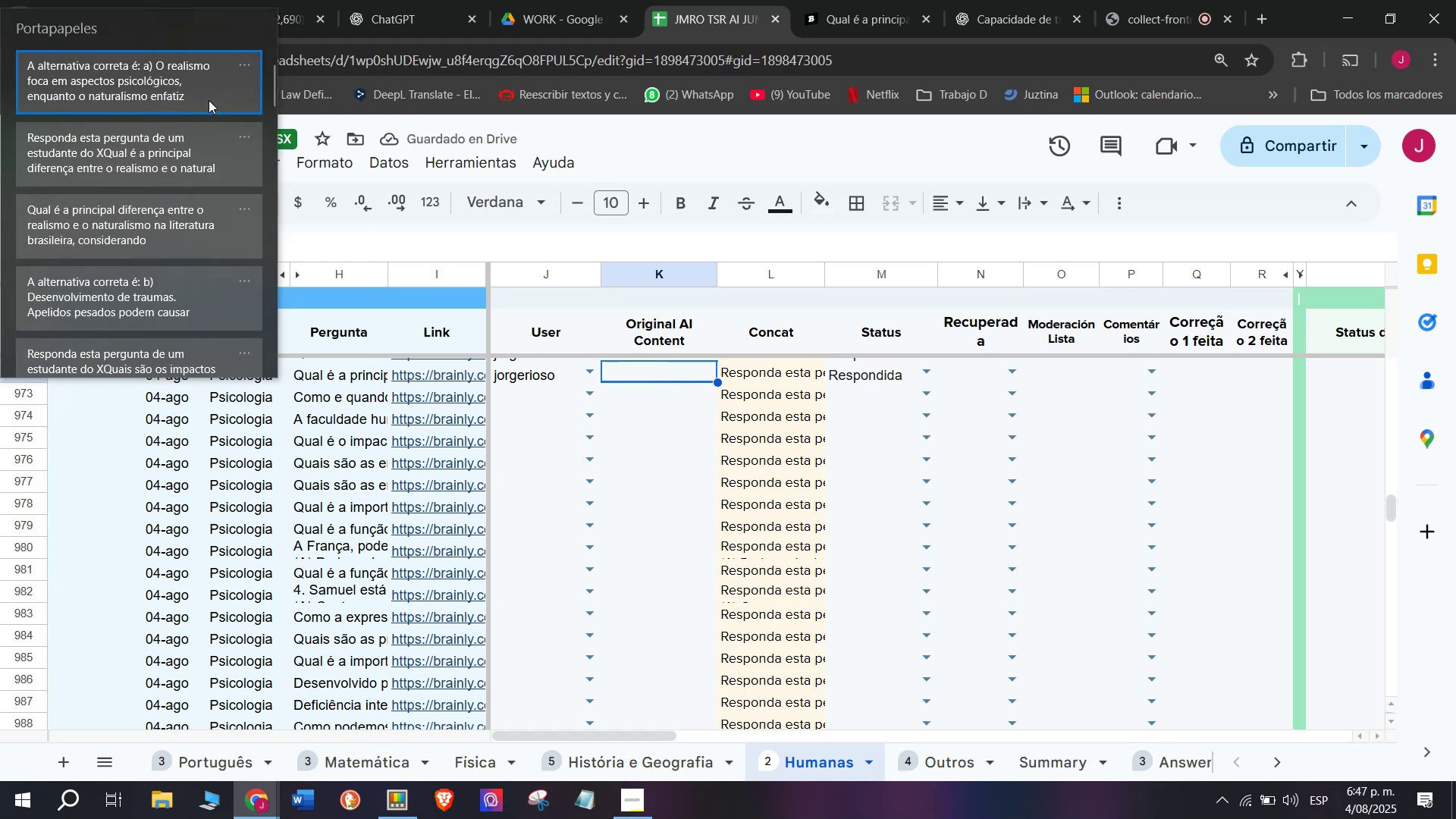 
key(Control+V)
 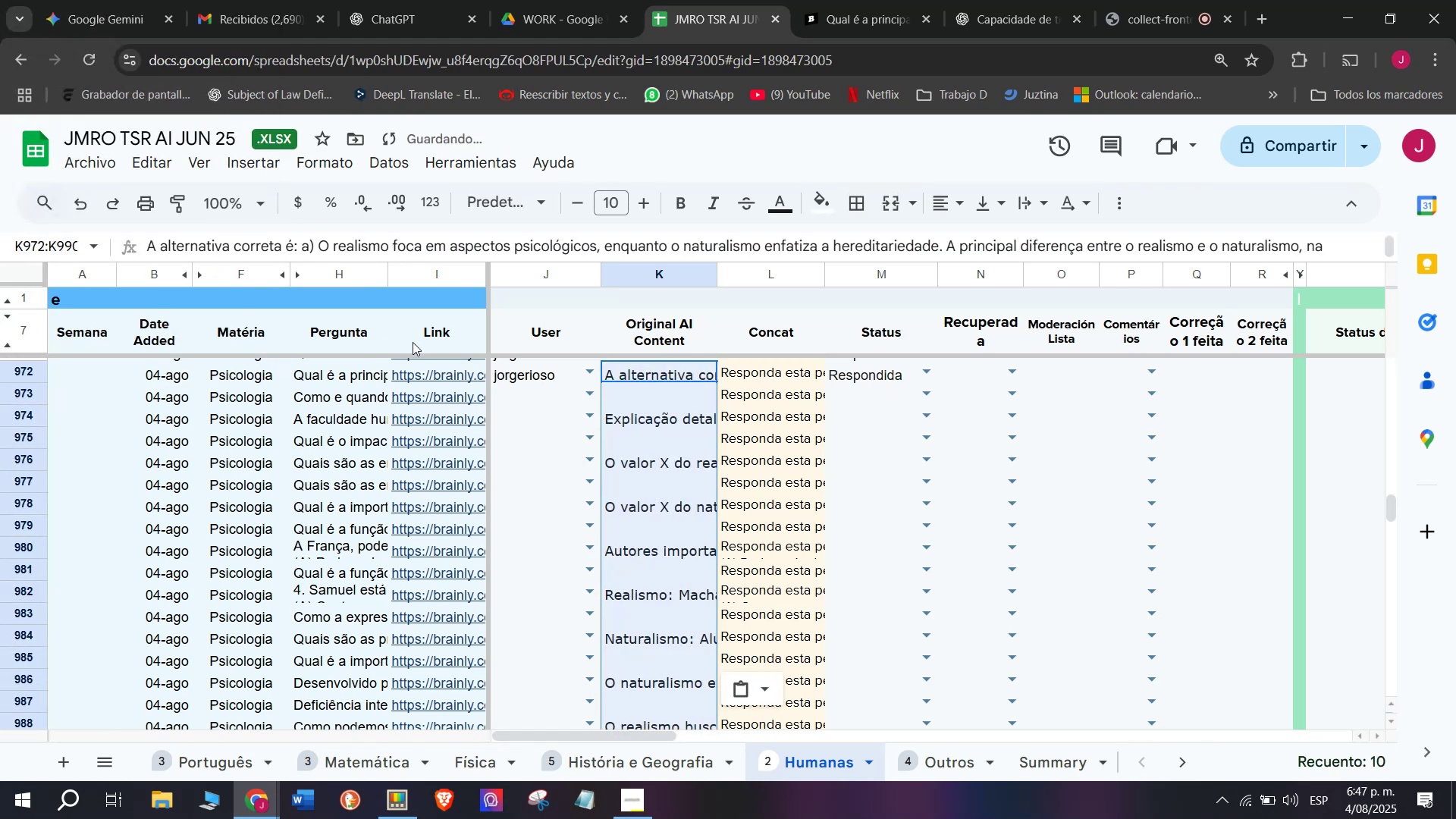 
key(Control+Shift+ControlLeft)
 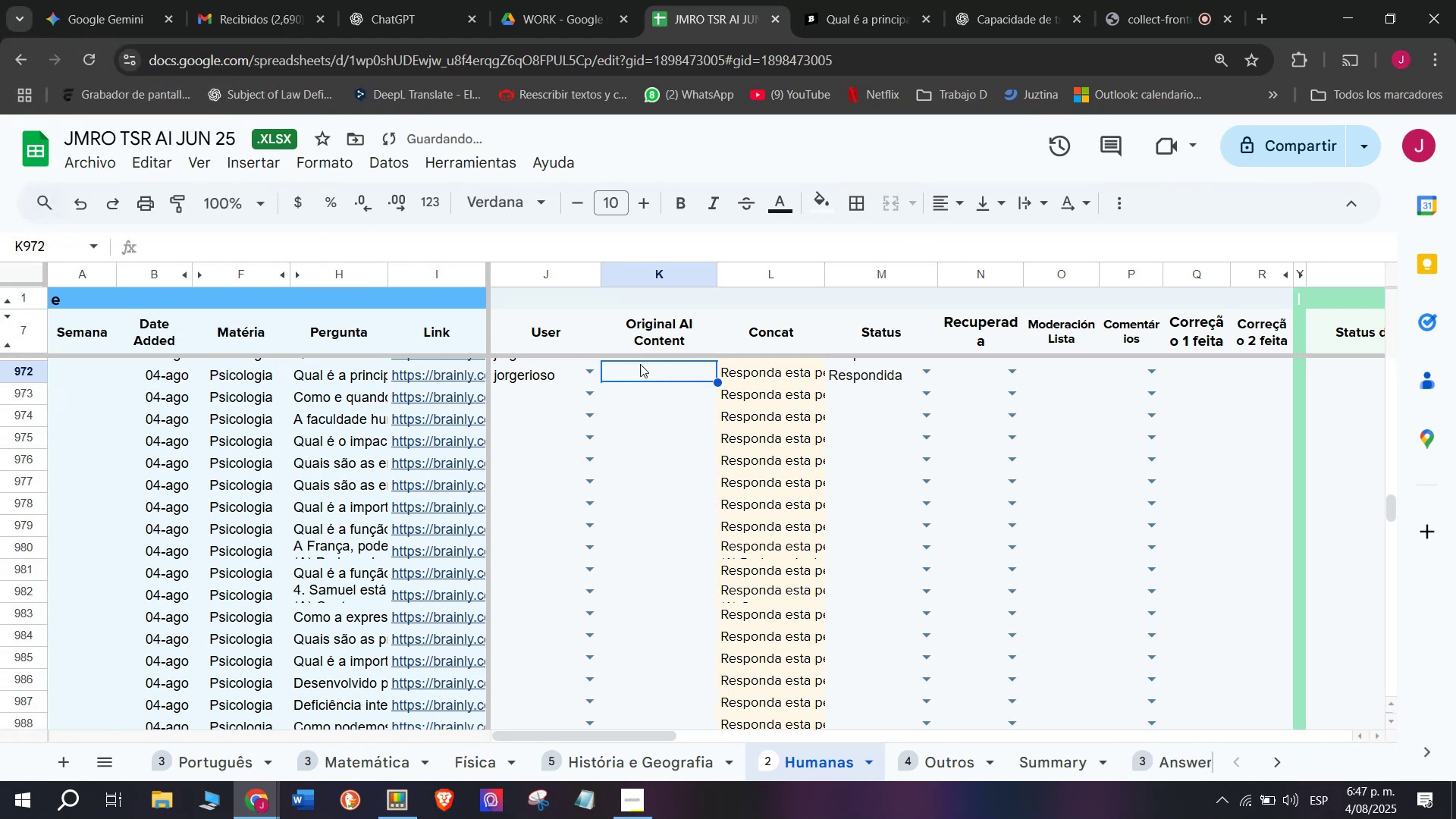 
key(Shift+ShiftLeft)
 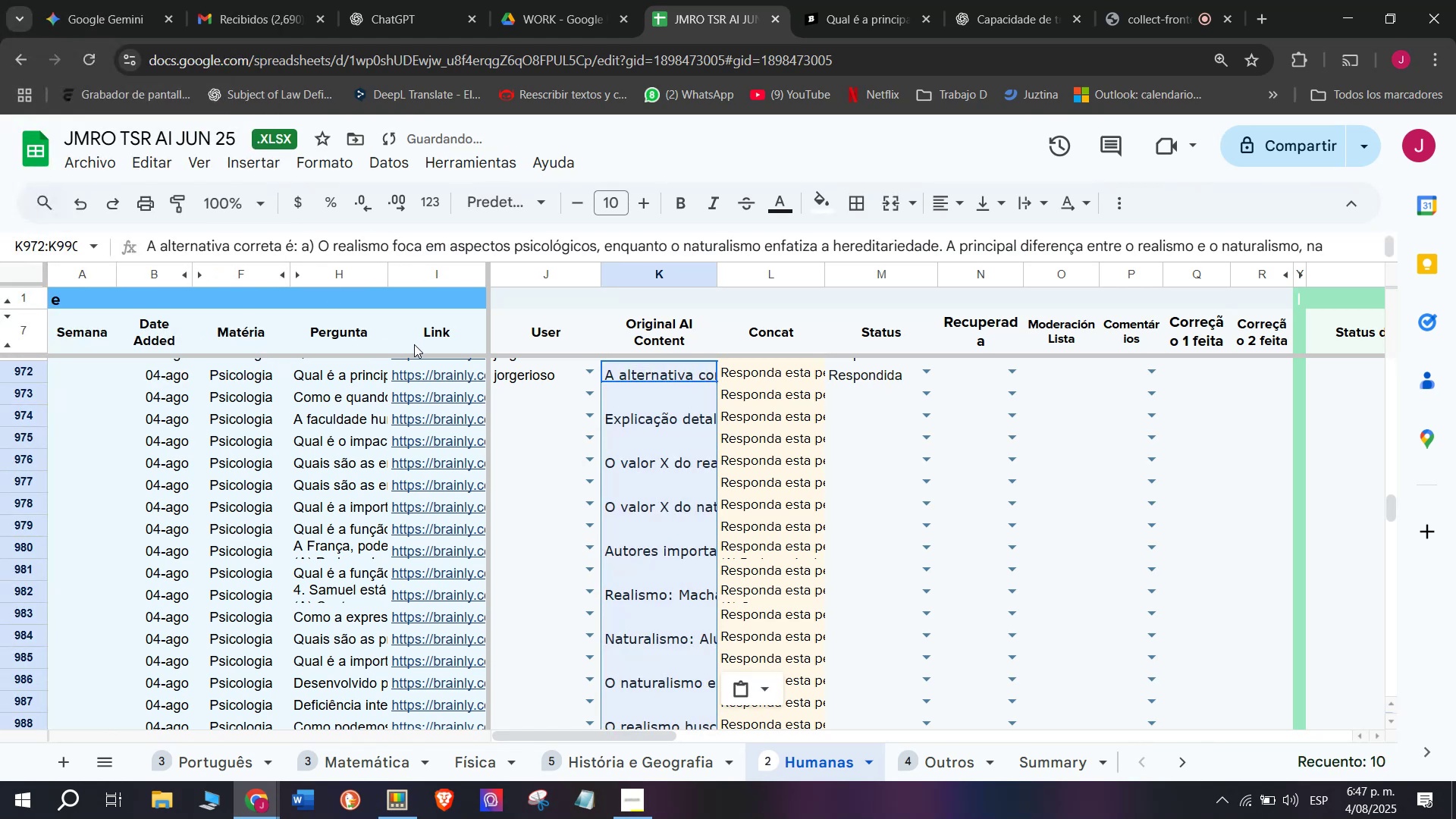 
key(Control+Shift+Z)
 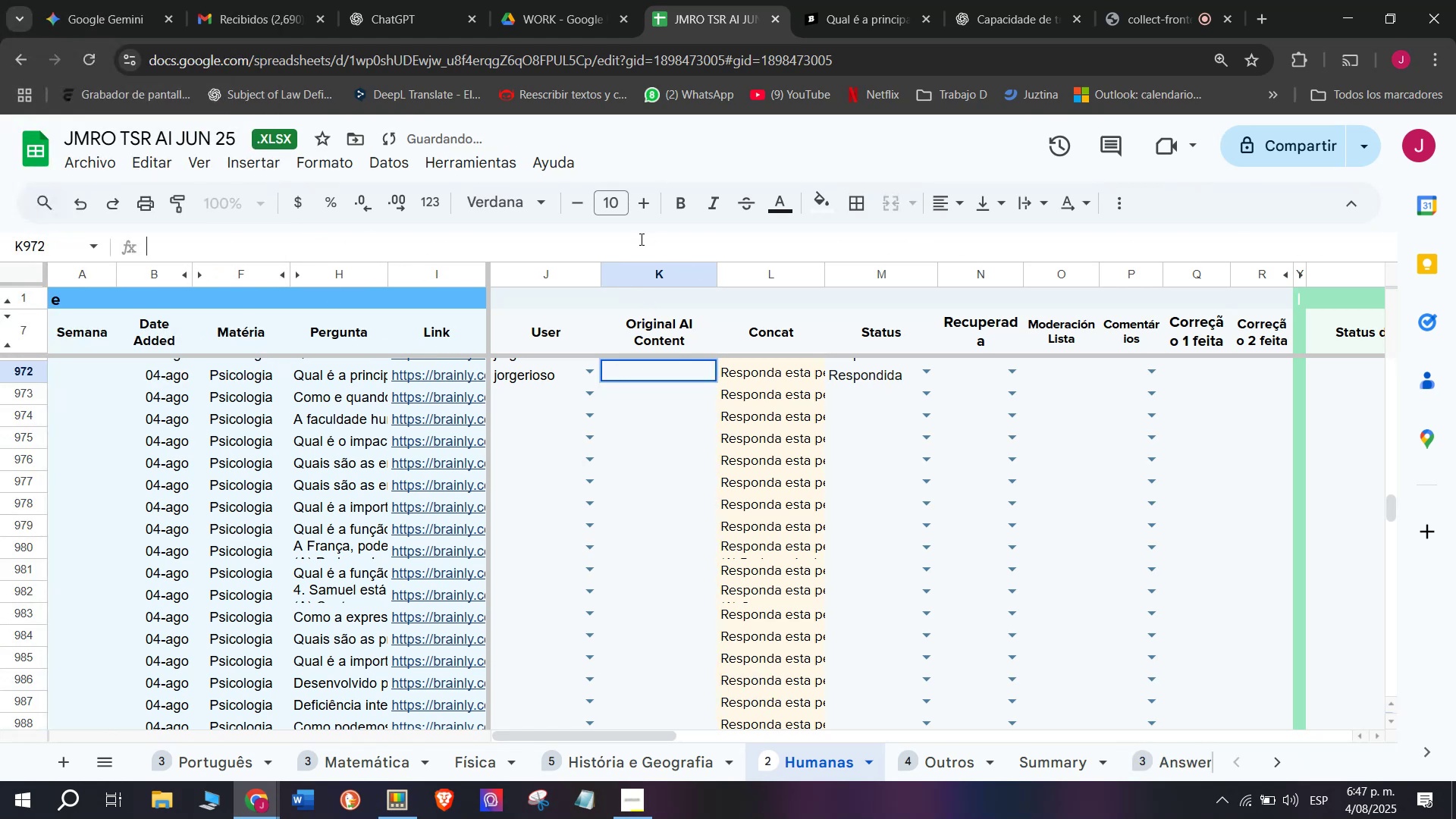 
key(C)
 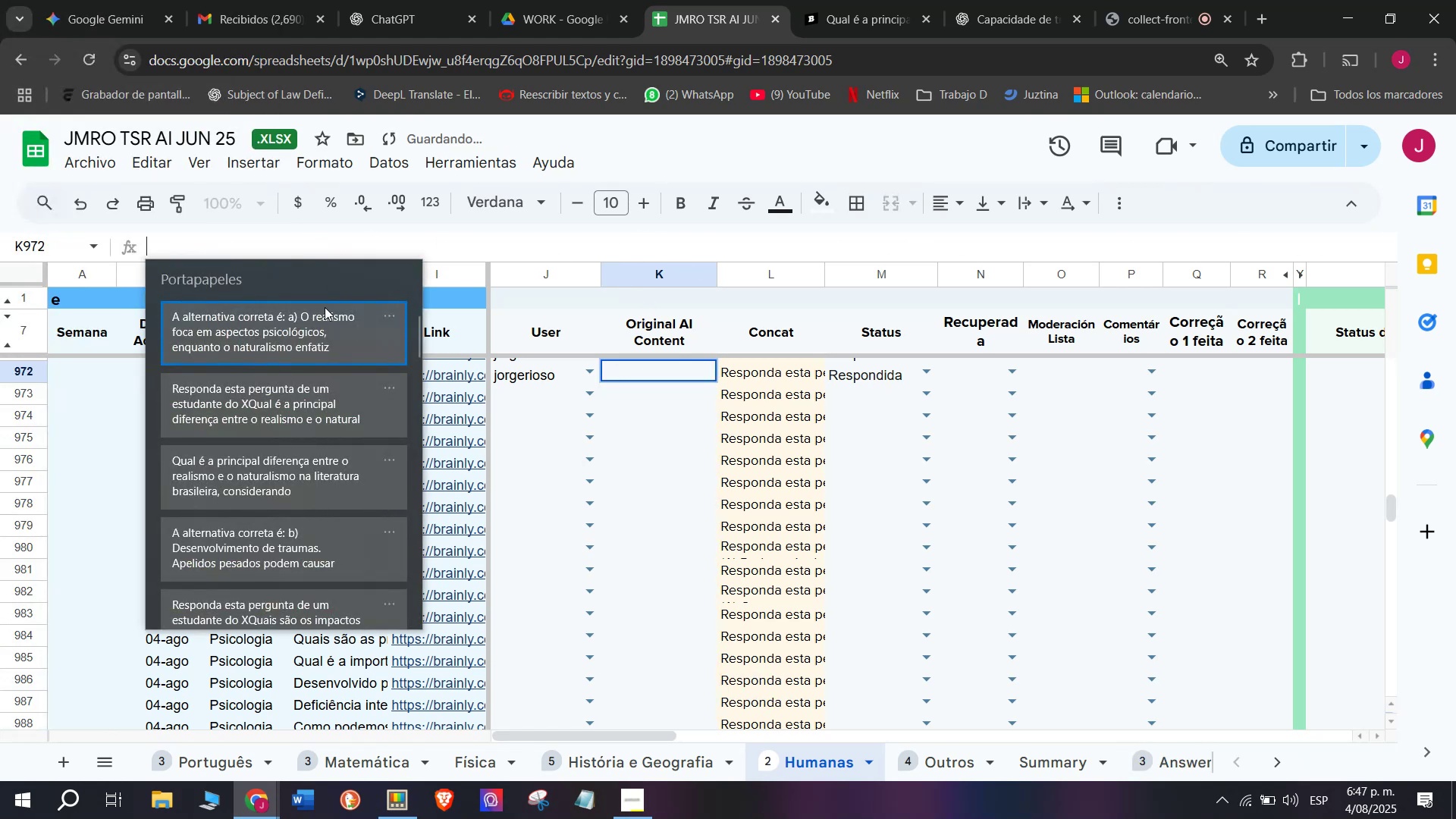 
key(Meta+MetaLeft)
 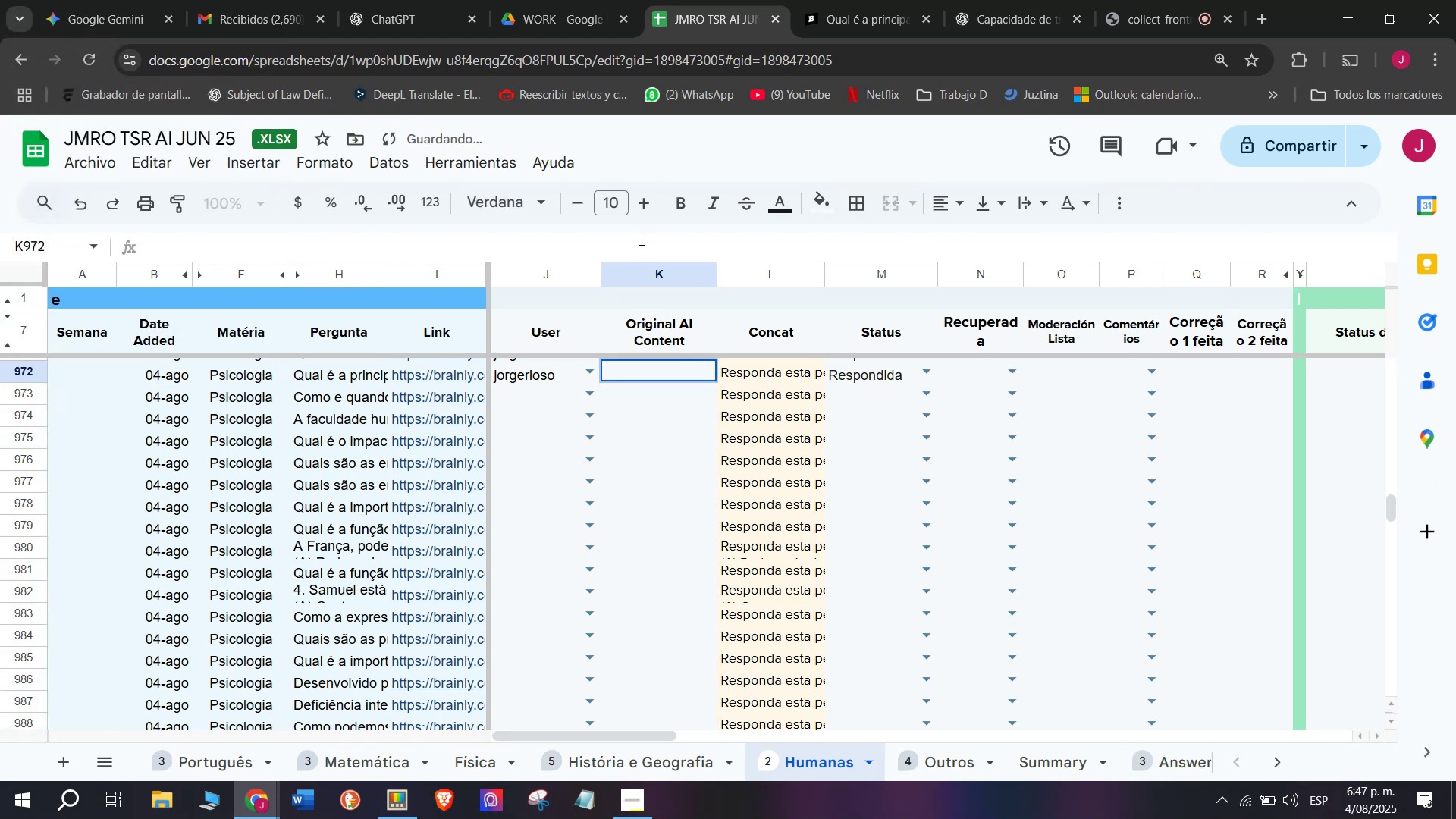 
key(Meta+V)
 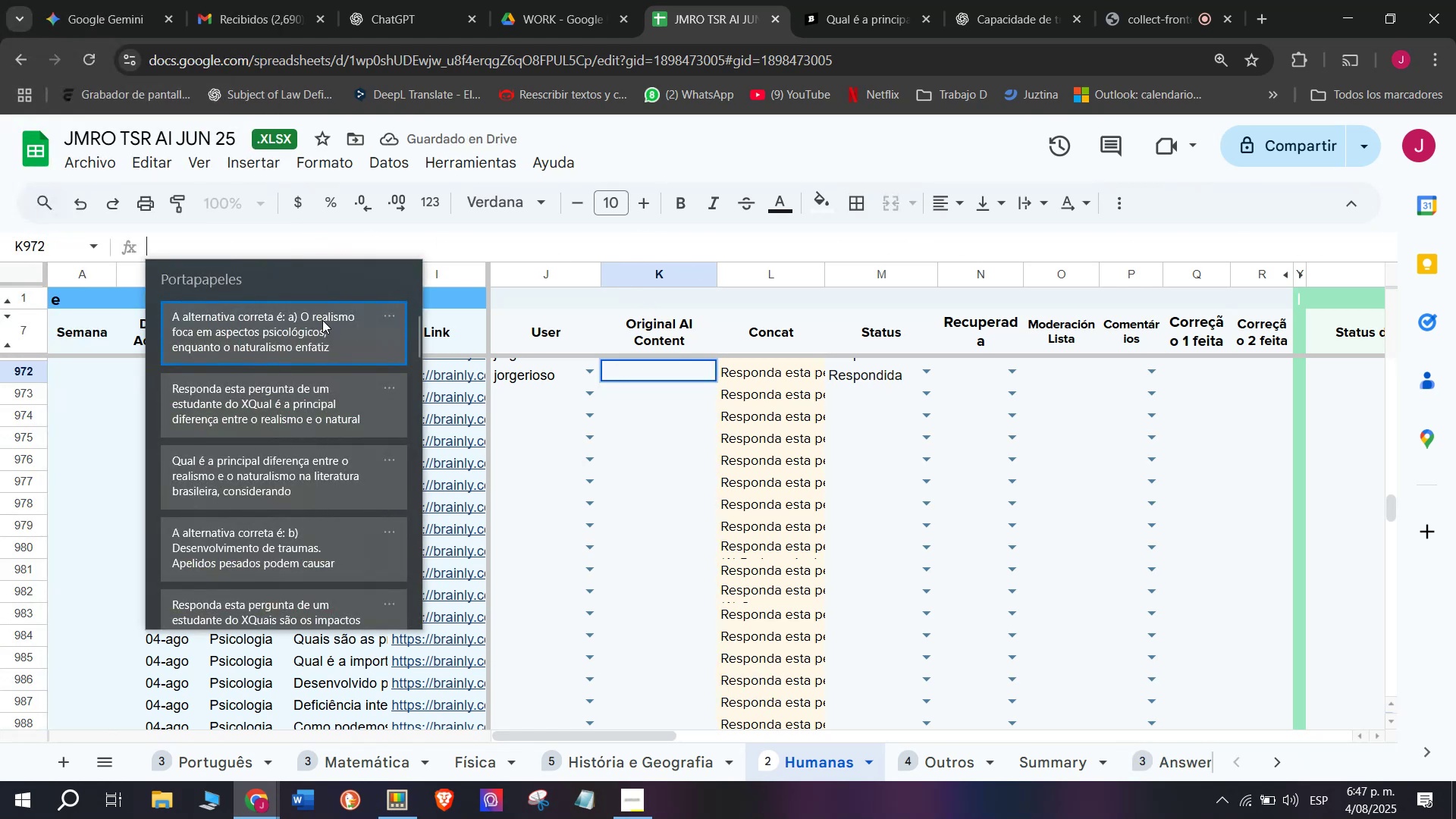 
key(Control+ControlLeft)
 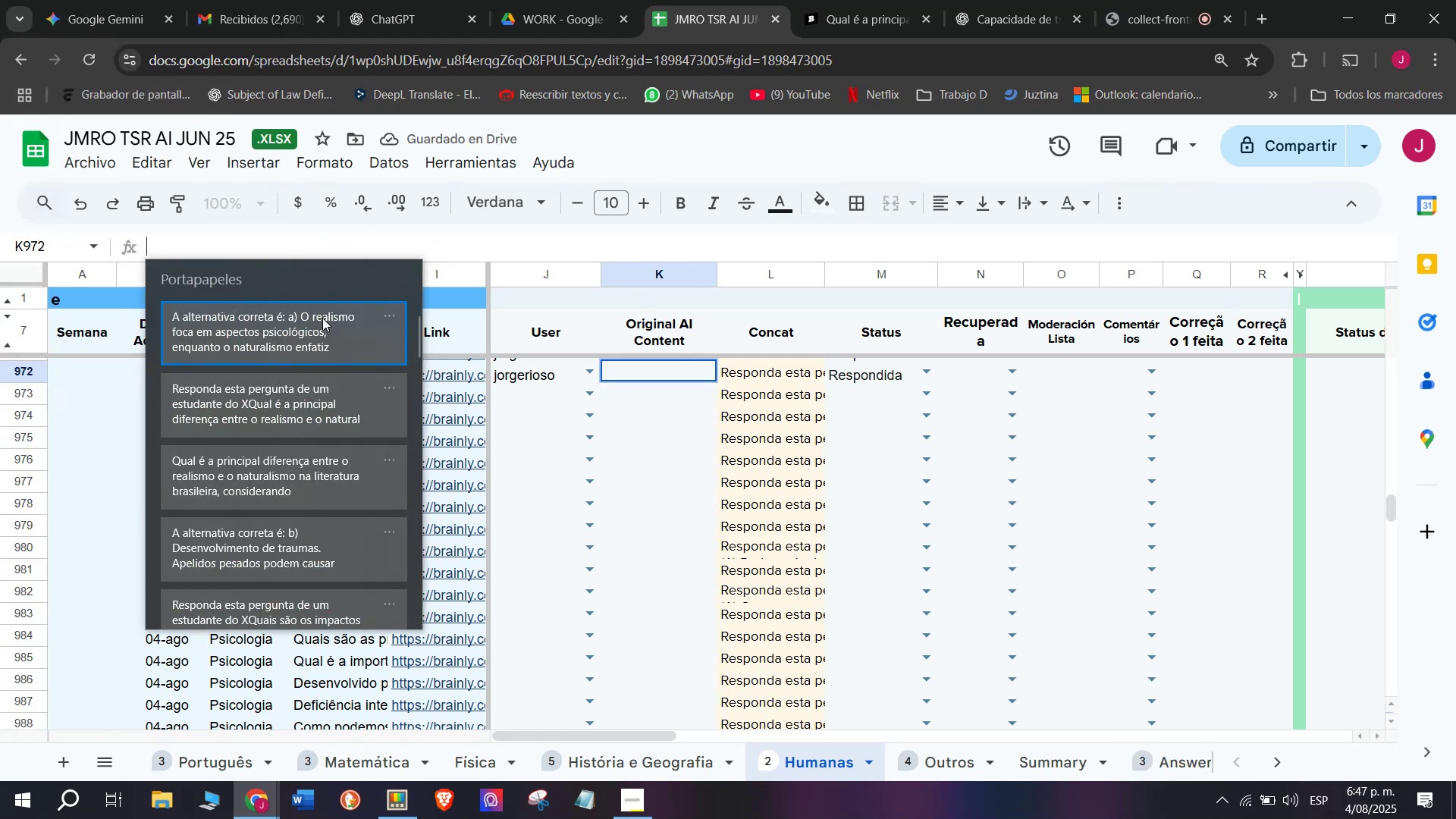 
key(Control+V)
 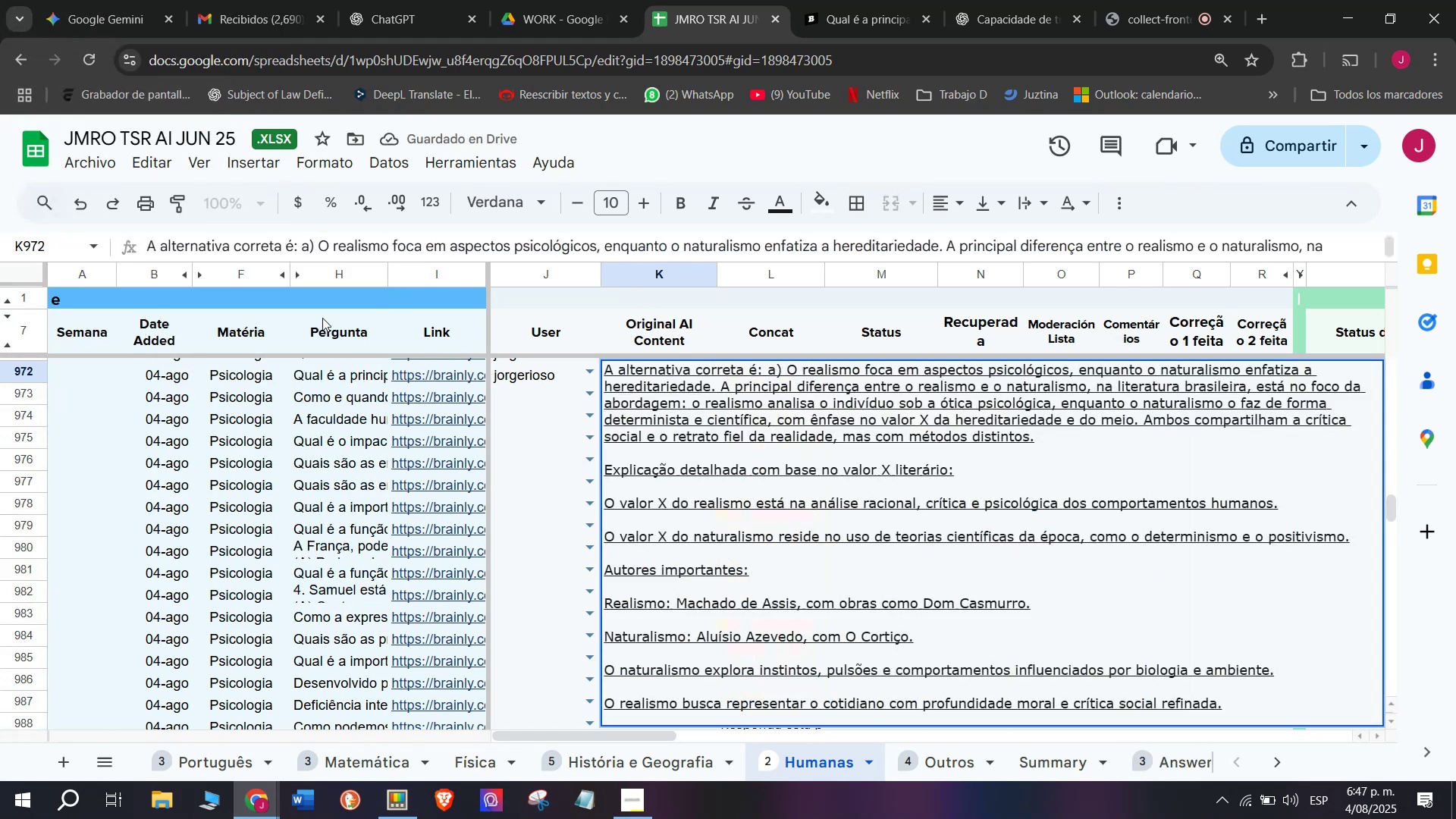 
key(Enter)
 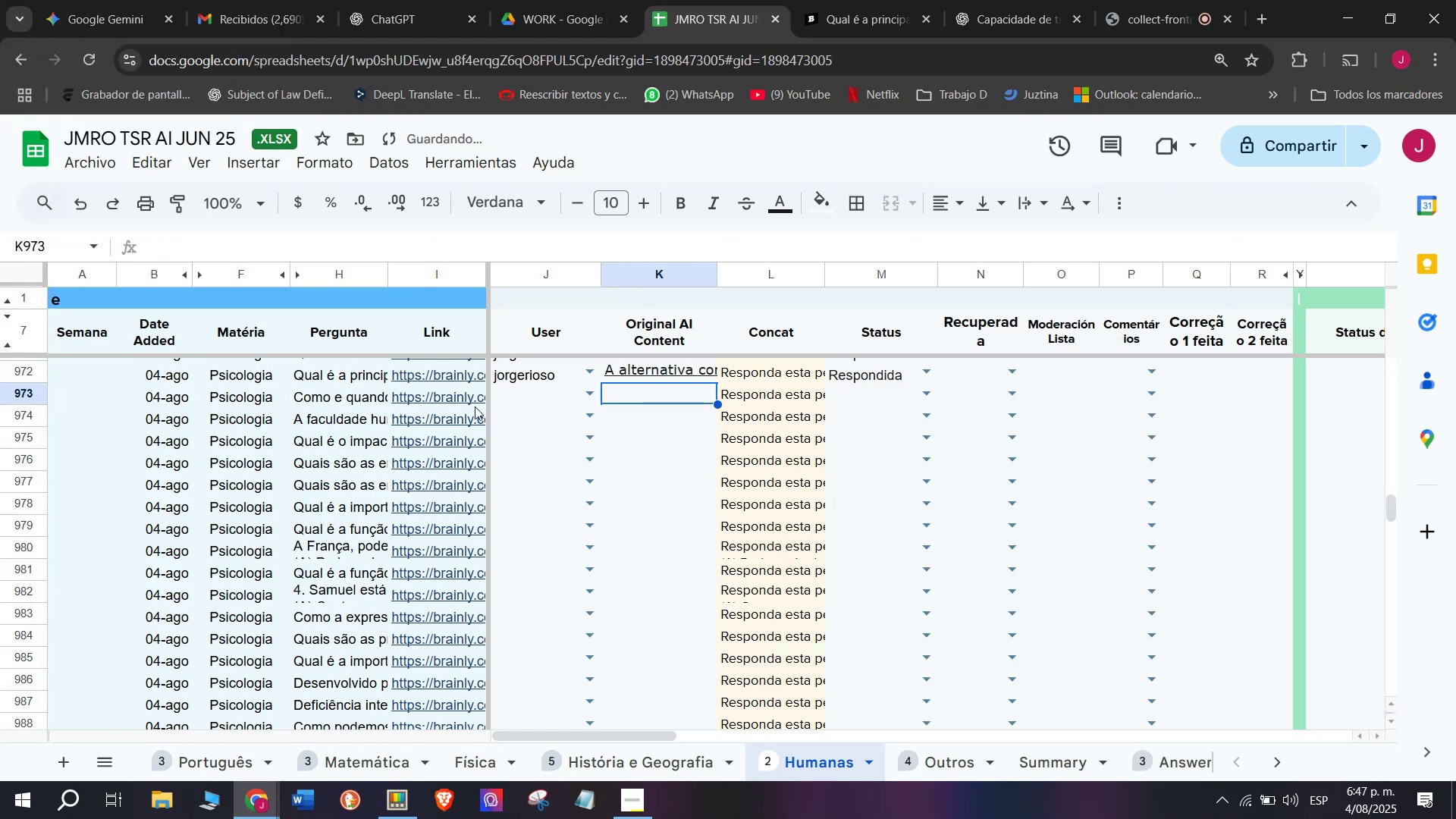 
left_click([457, 394])
 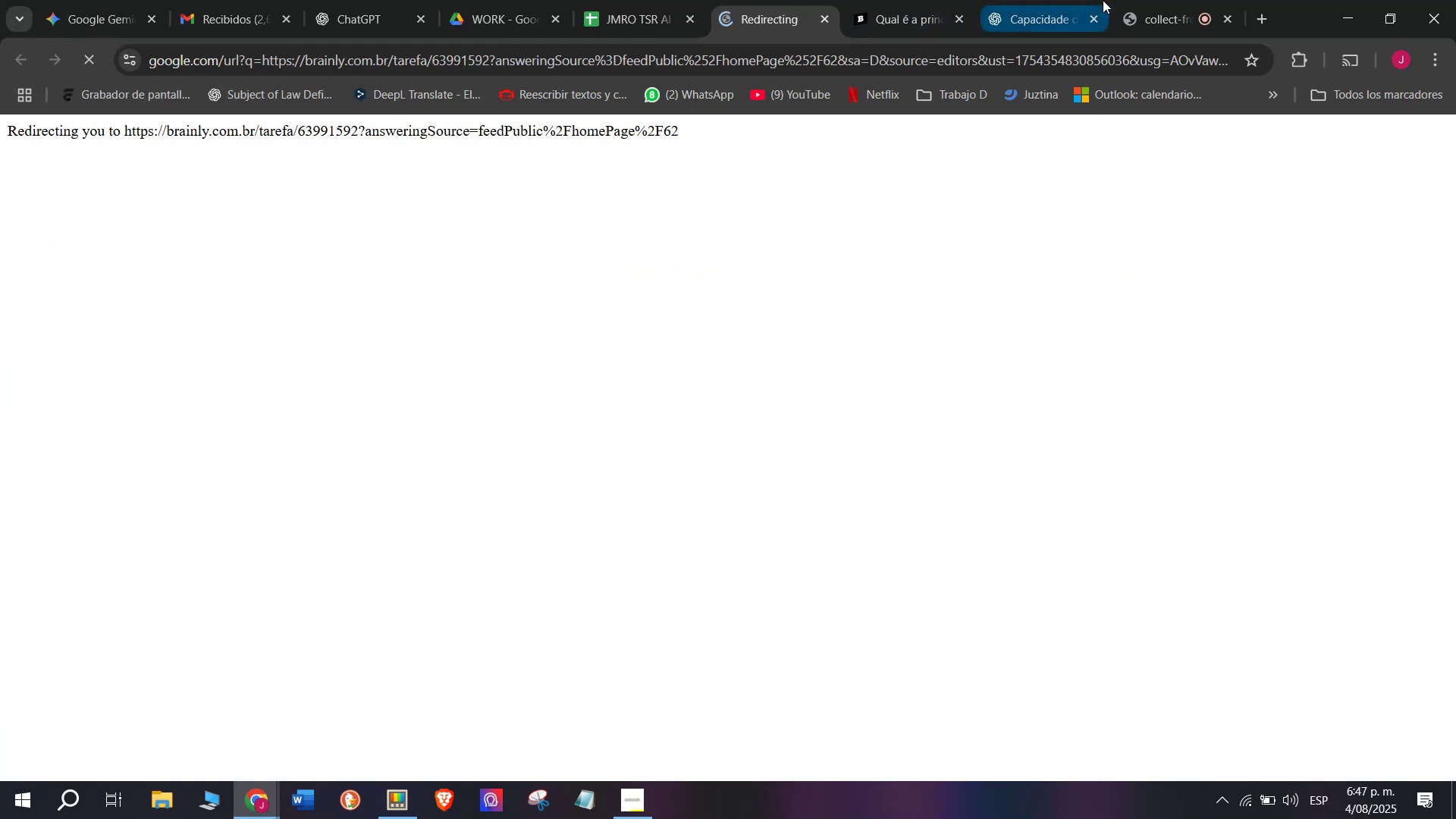 
left_click([1124, 0])
 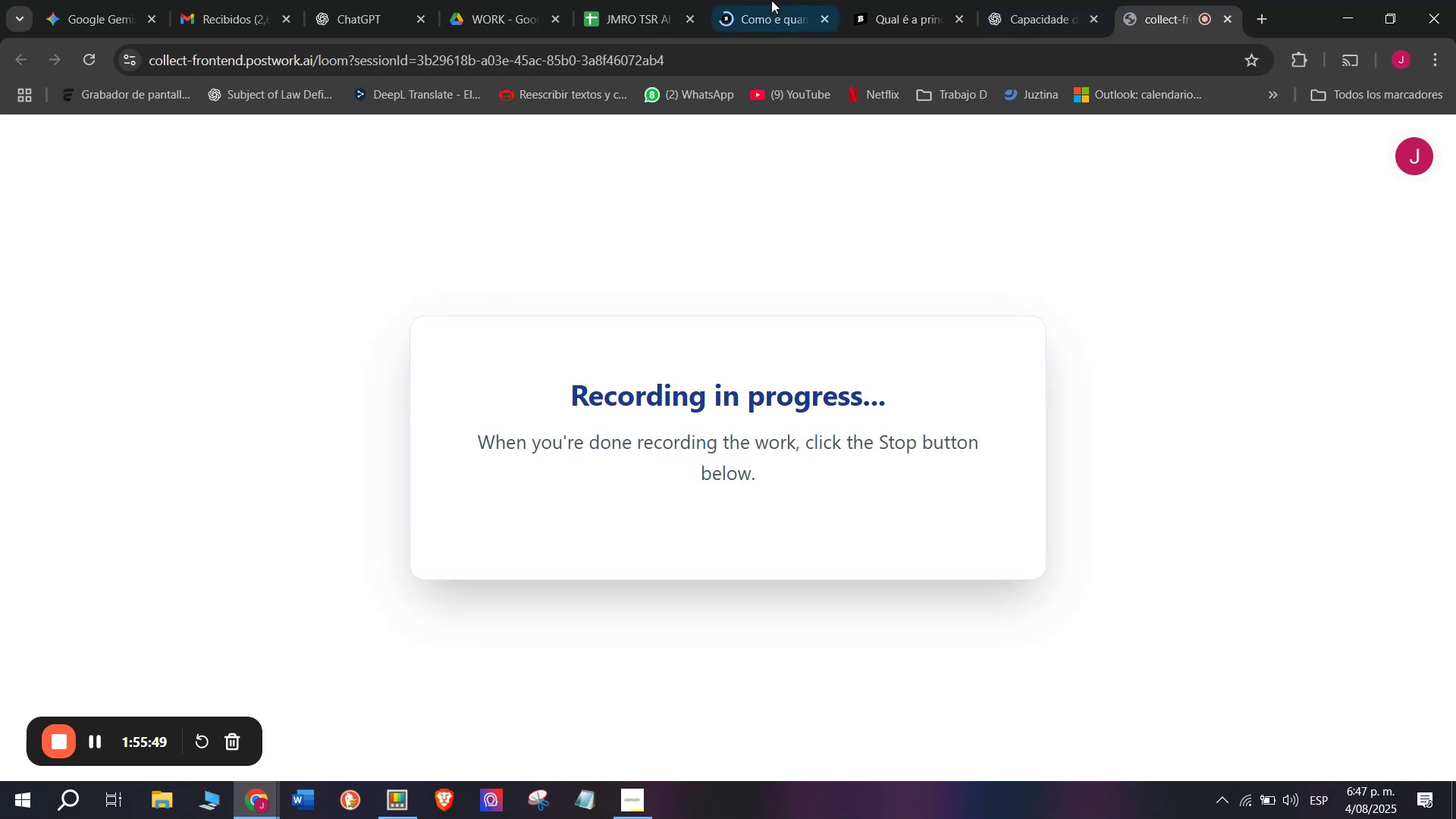 
left_click([761, 0])
 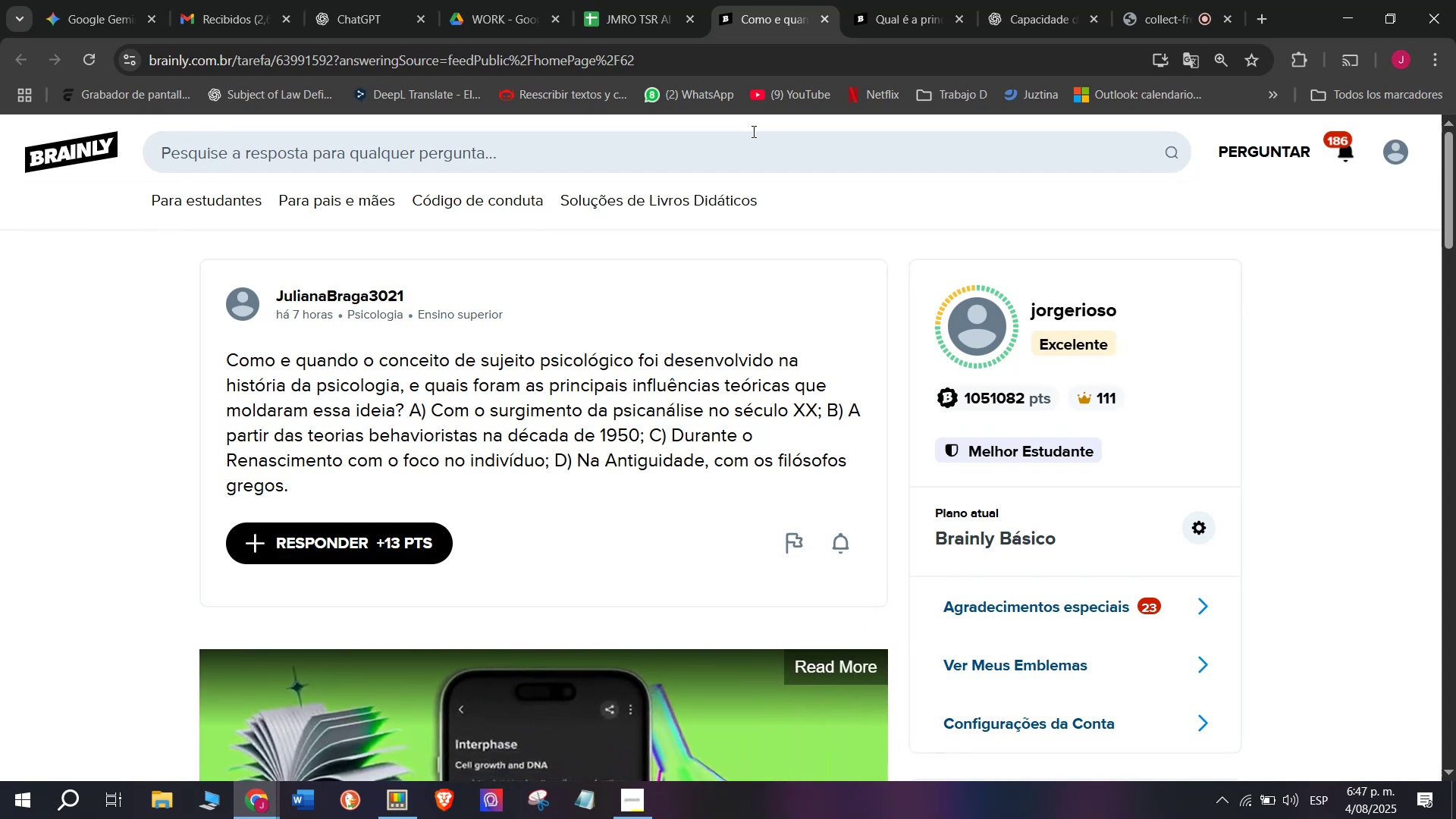 
wait(19.74)
 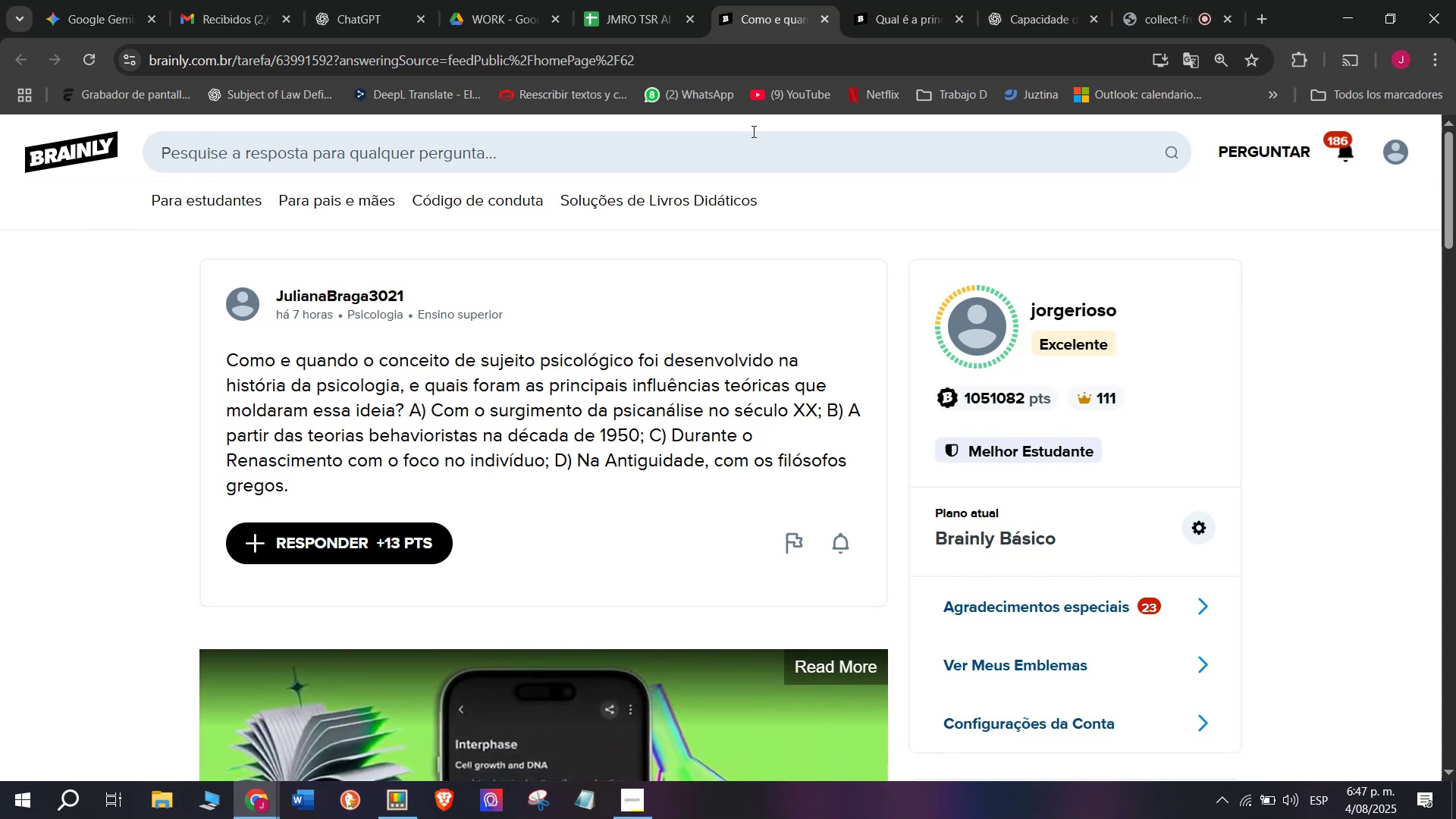 
left_click([608, 0])
 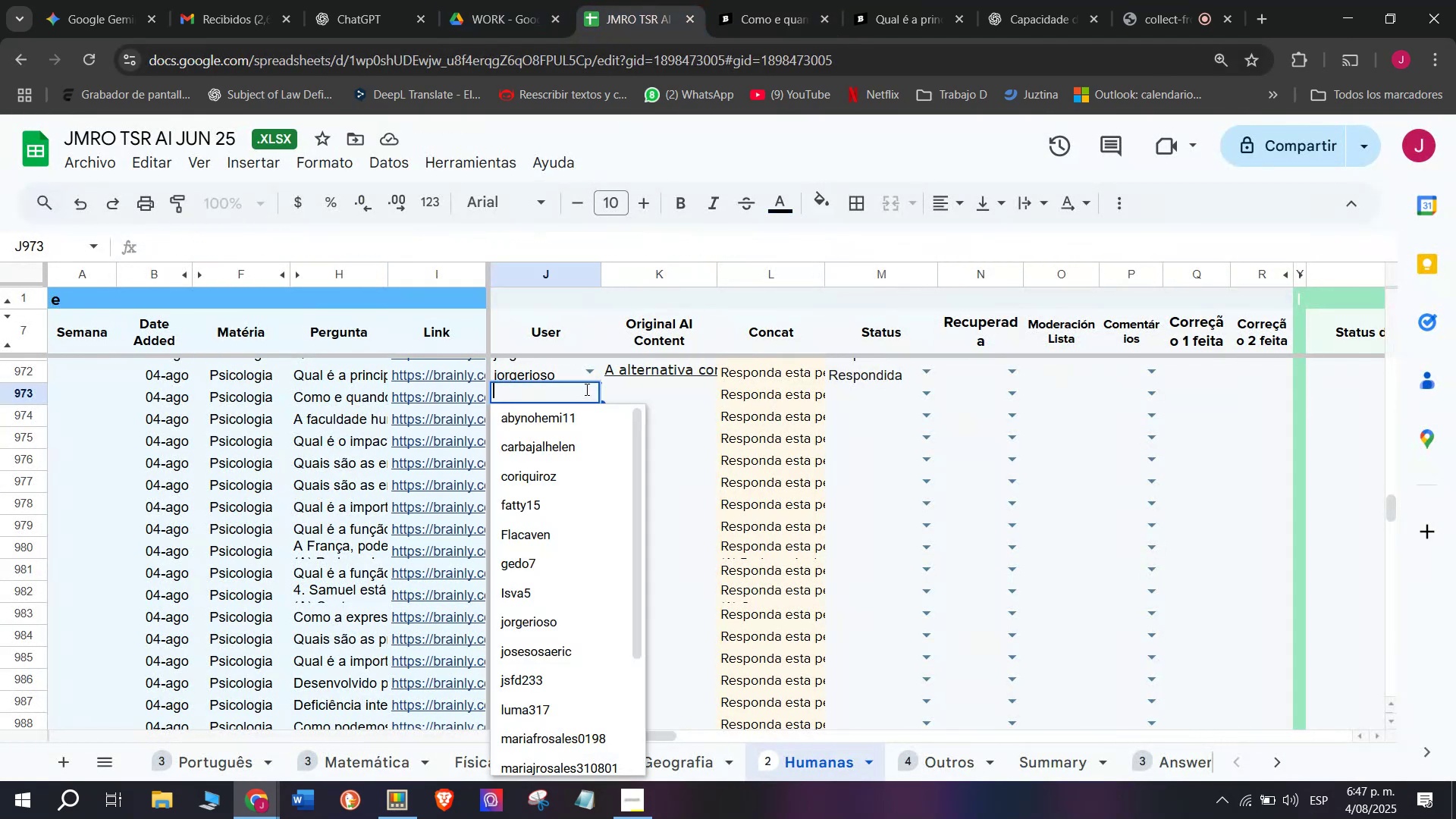 
type(jorg)
 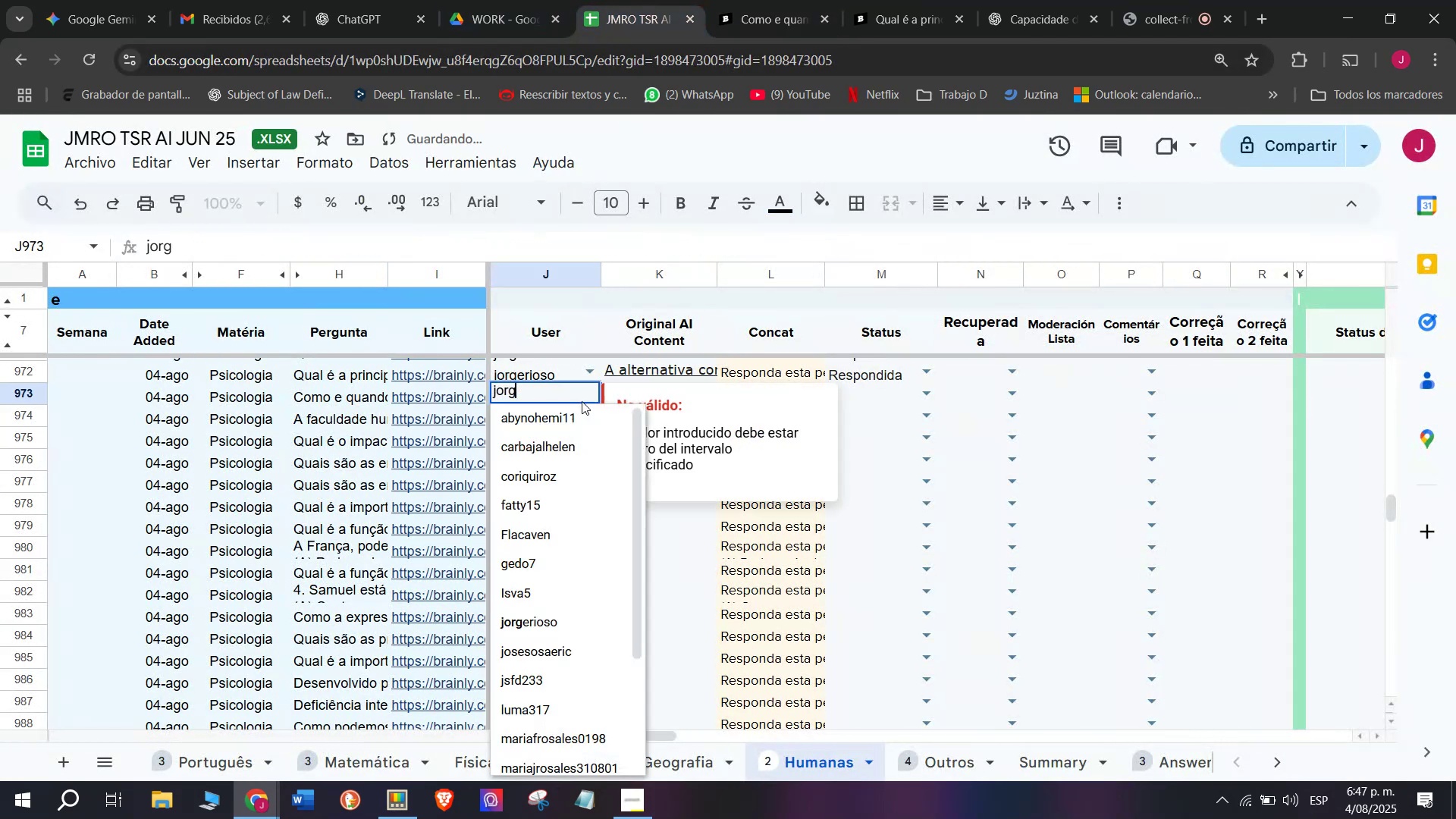 
key(E)
 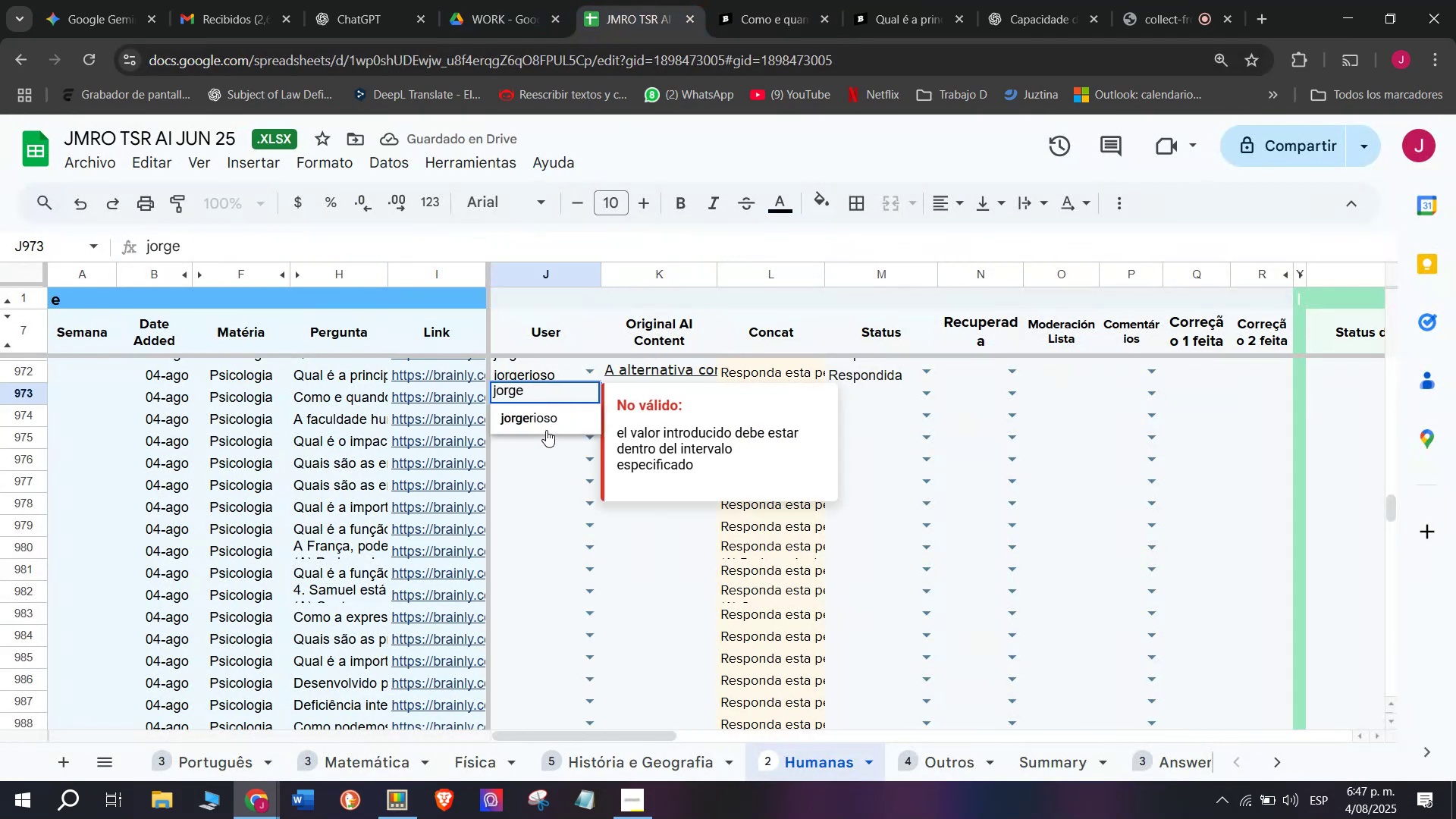 
left_click([546, 428])
 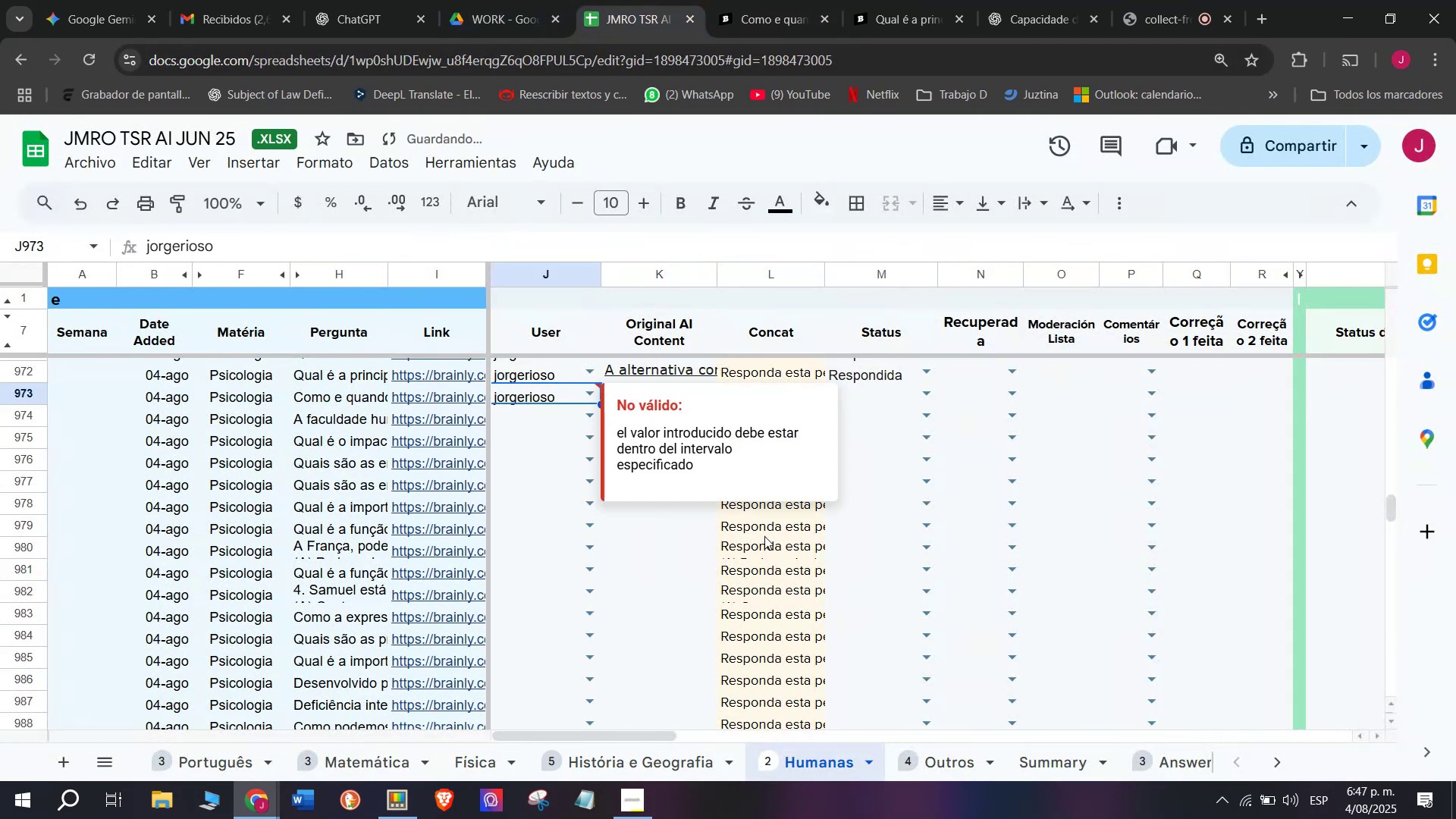 
left_click([699, 563])
 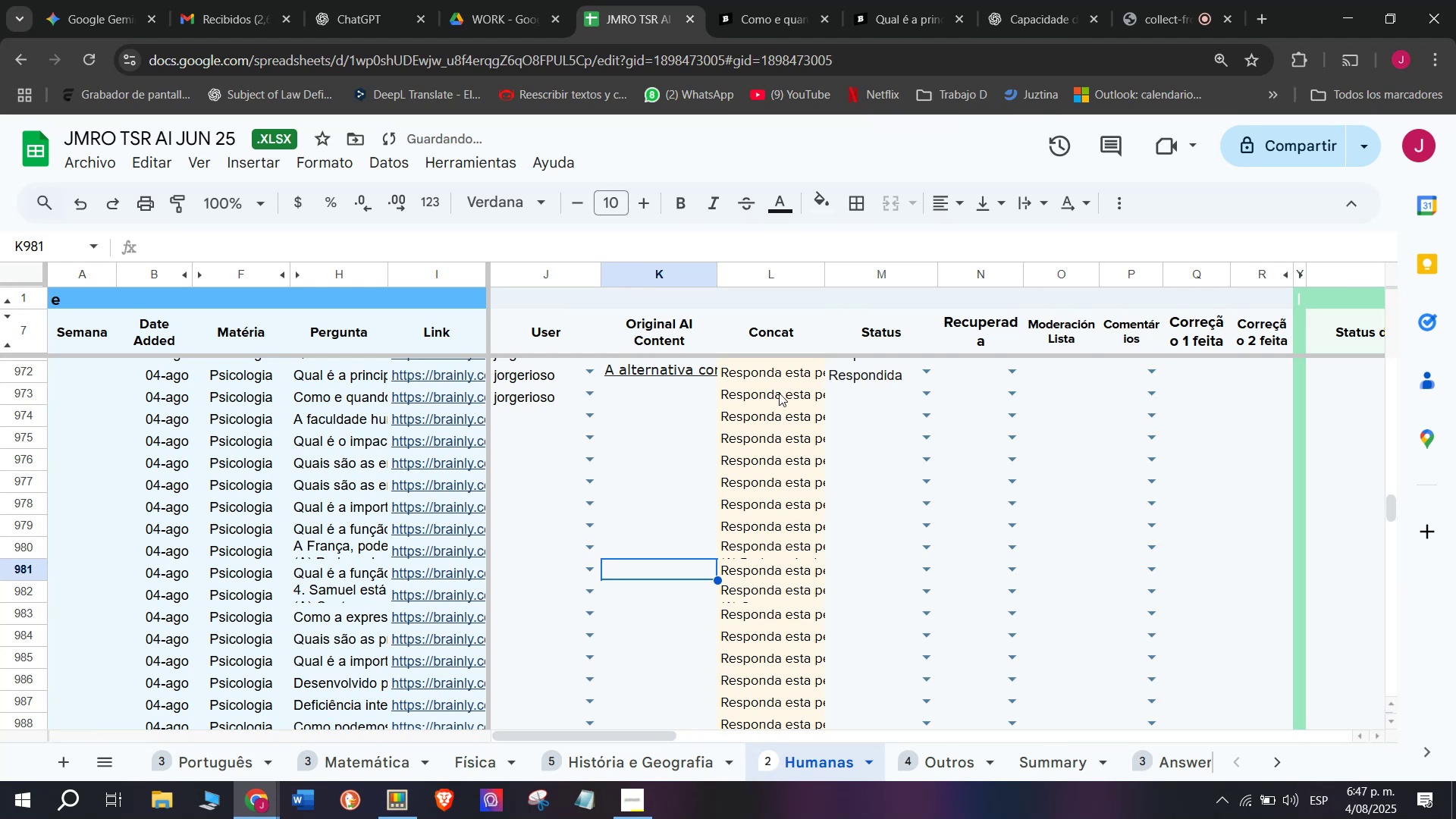 
left_click([780, 397])
 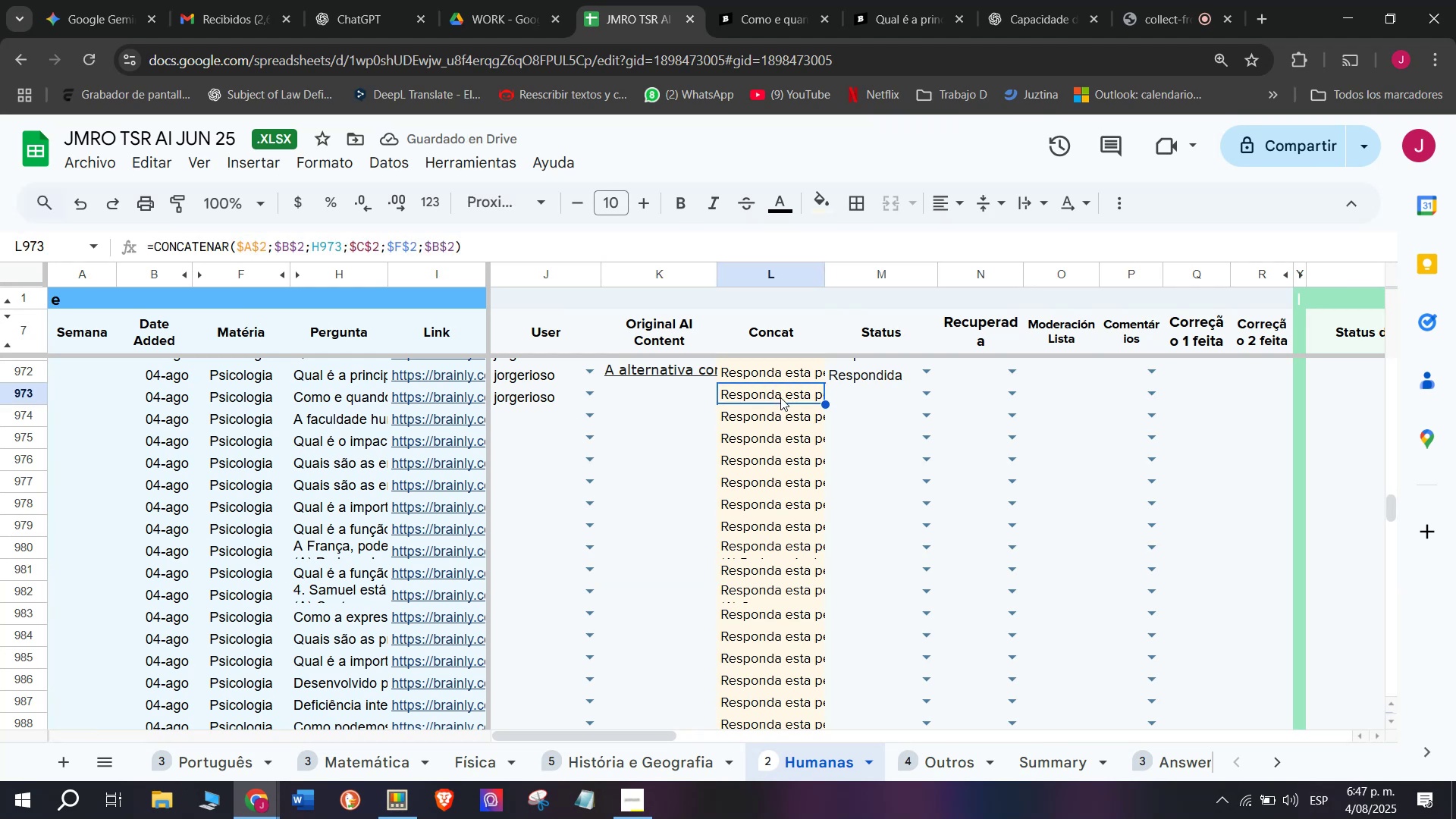 
key(Break)
 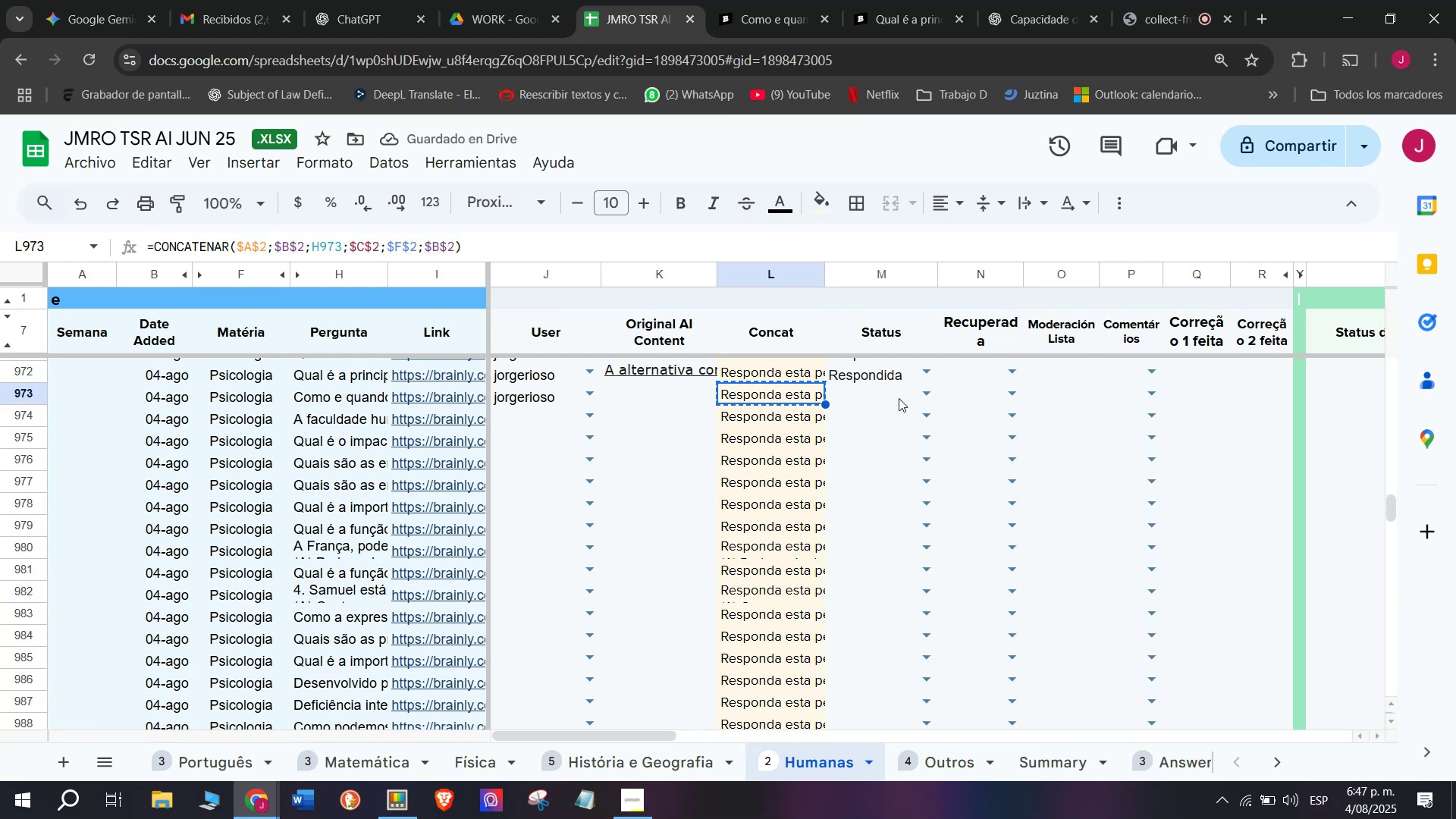 
key(Control+ControlLeft)
 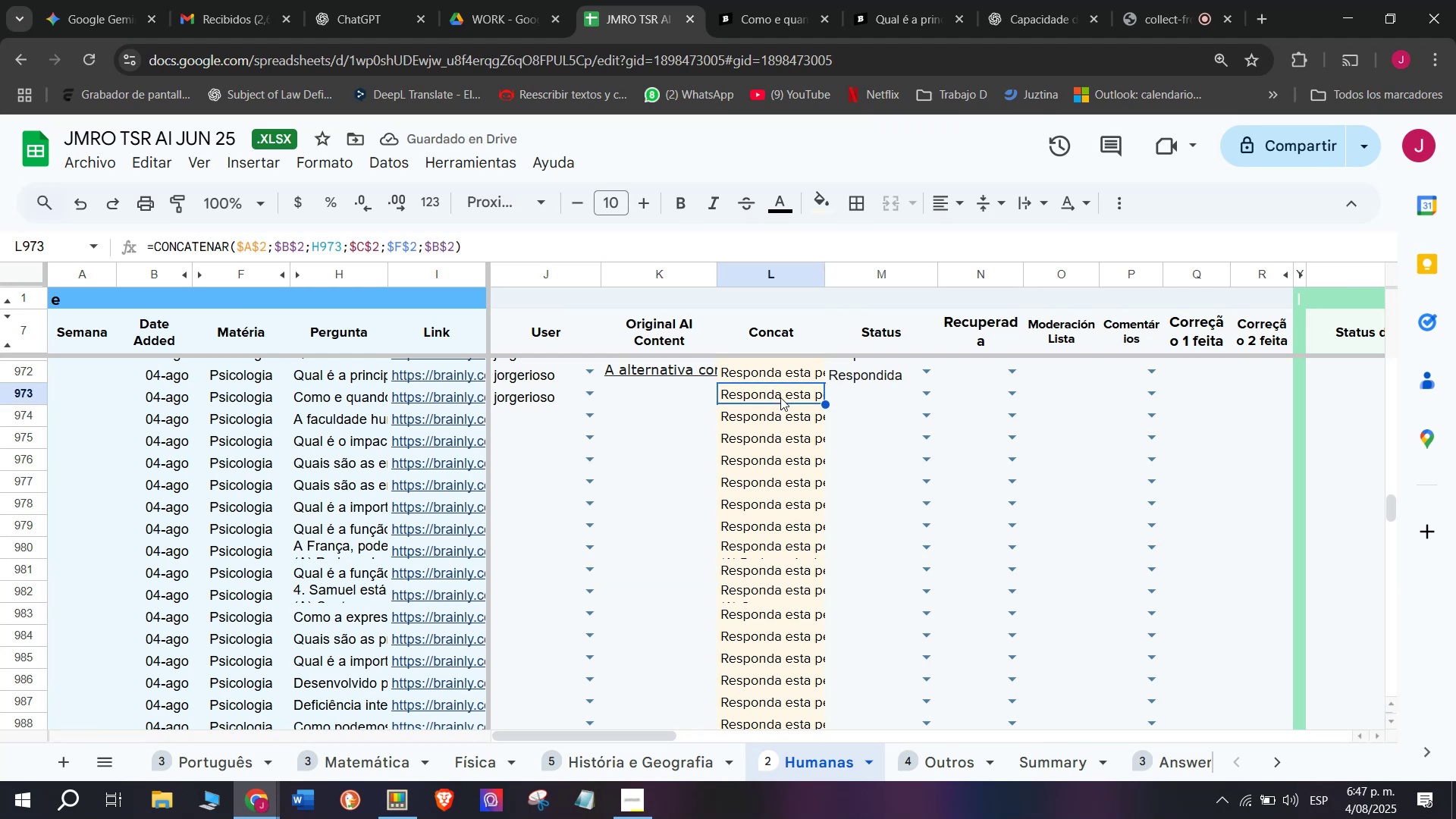 
key(Control+C)
 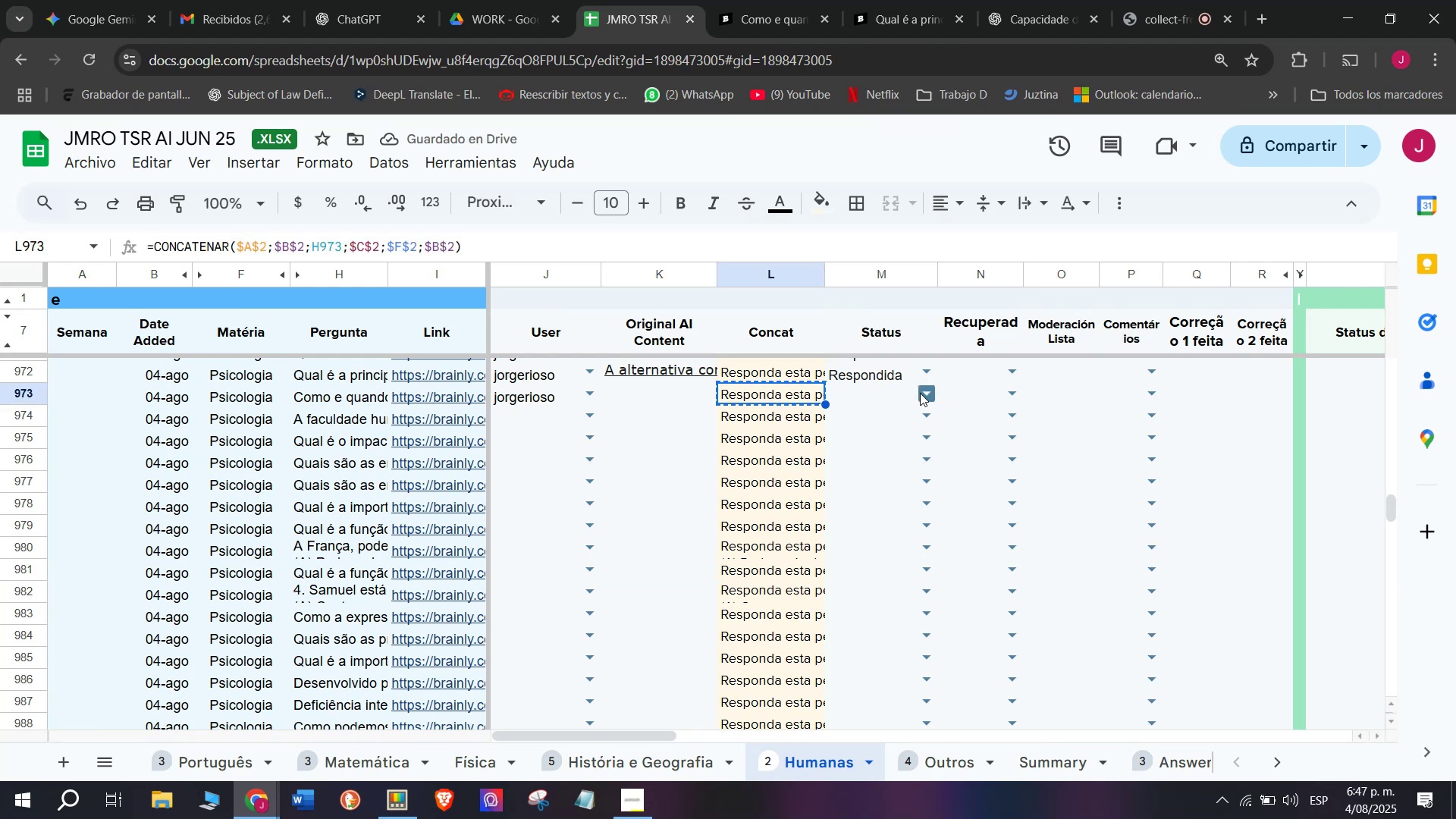 
left_click([924, 394])
 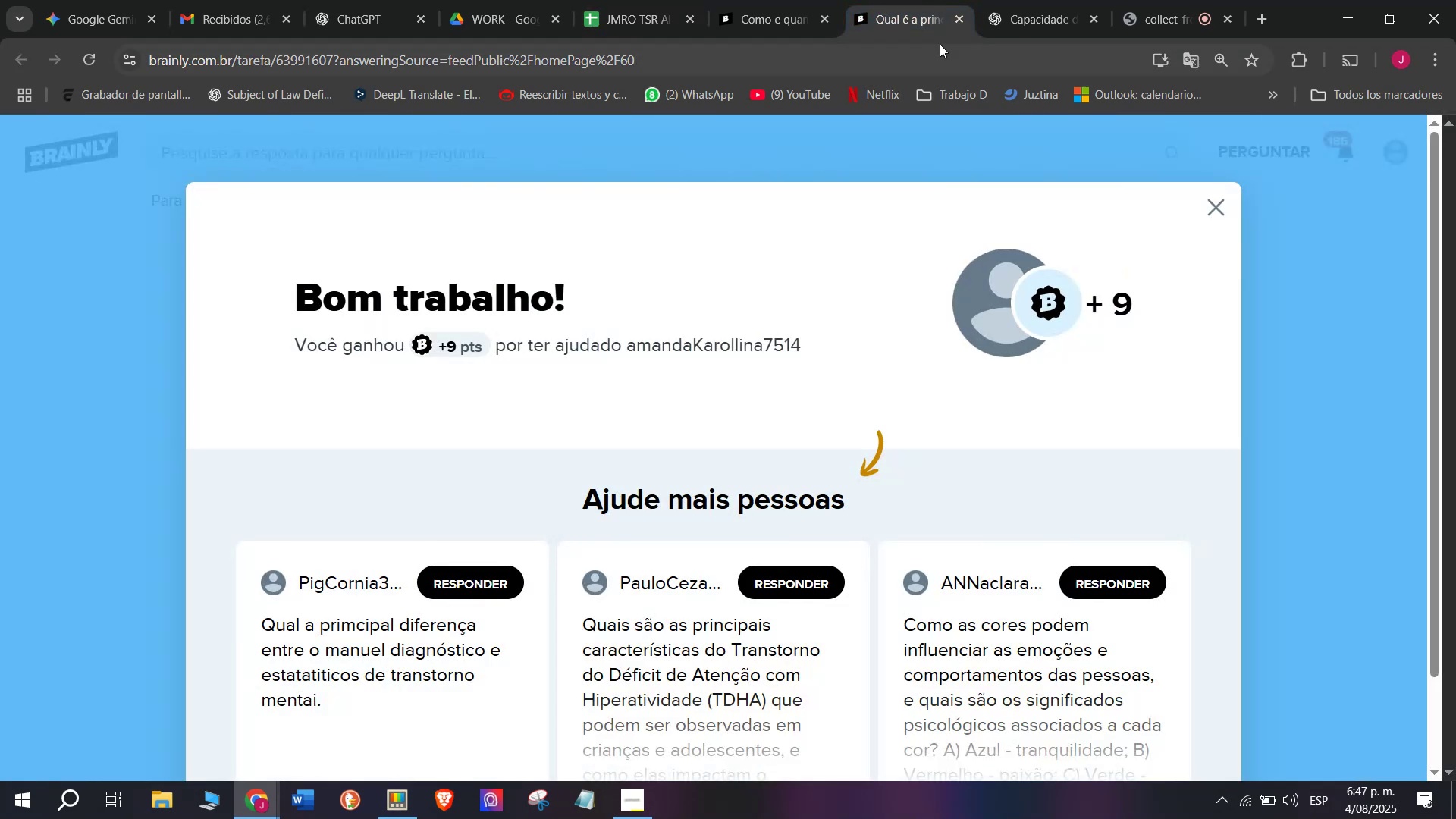 
double_click([889, 0])
 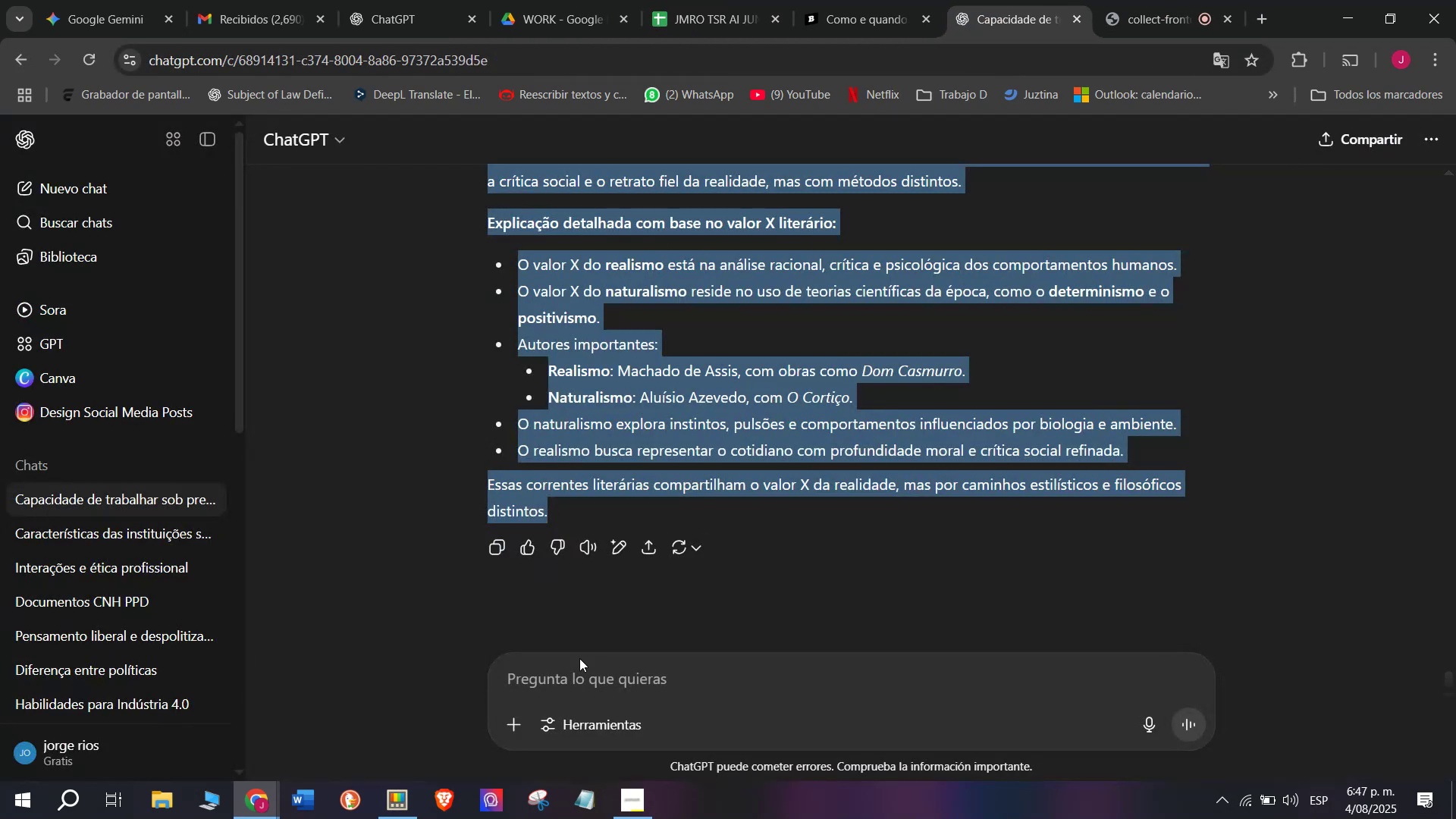 
left_click([581, 662])
 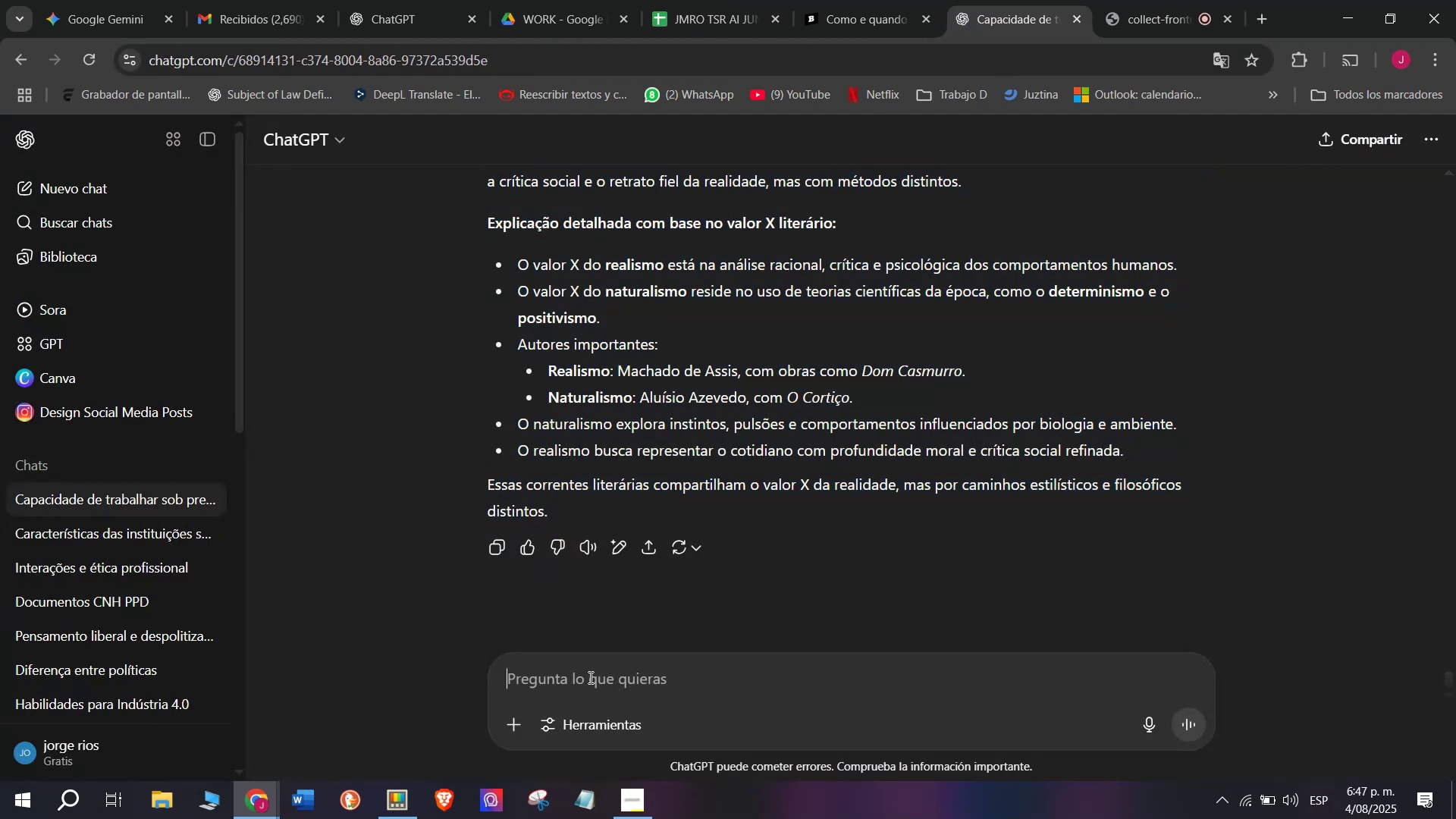 
key(C)
 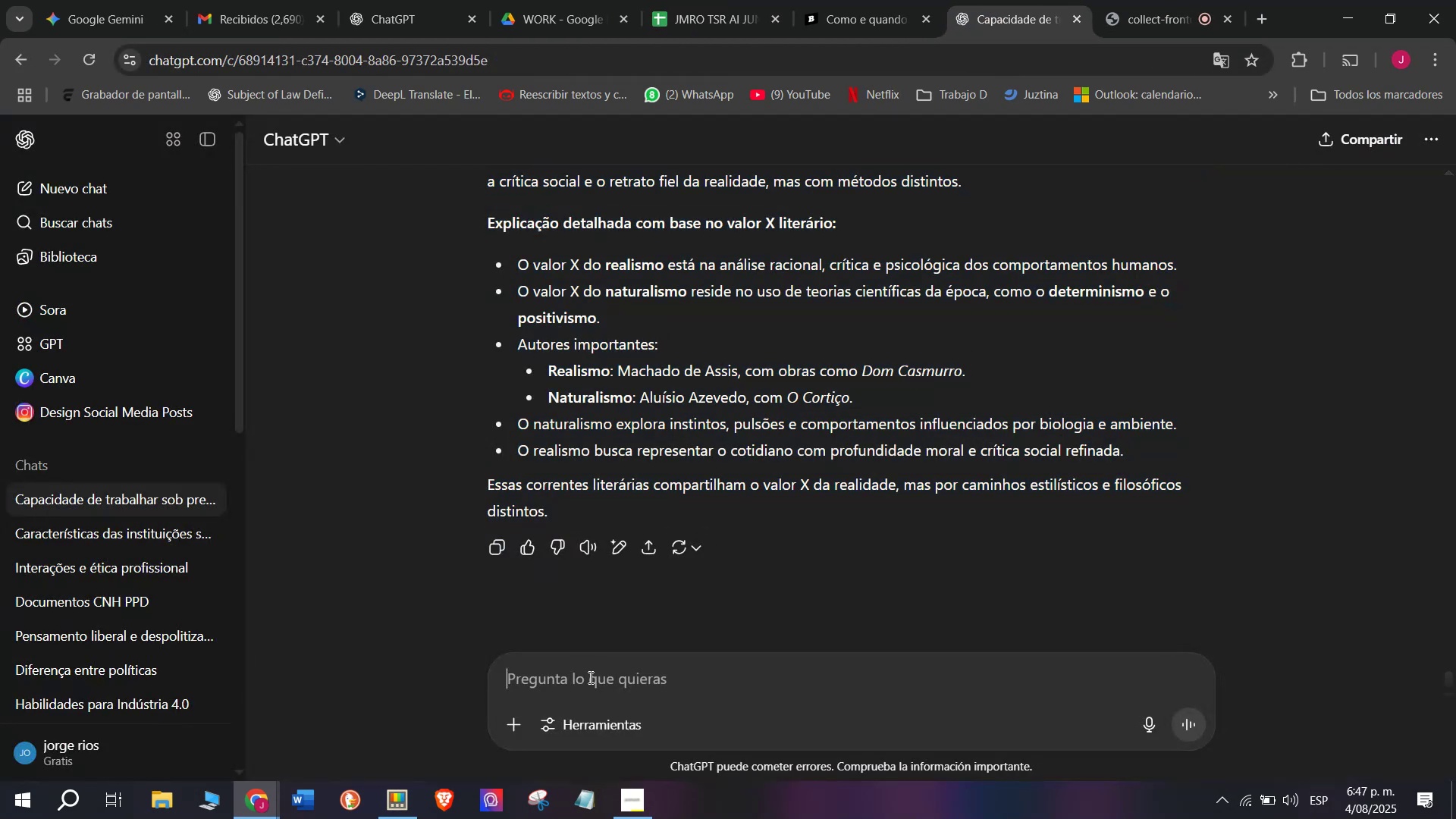 
key(Meta+MetaLeft)
 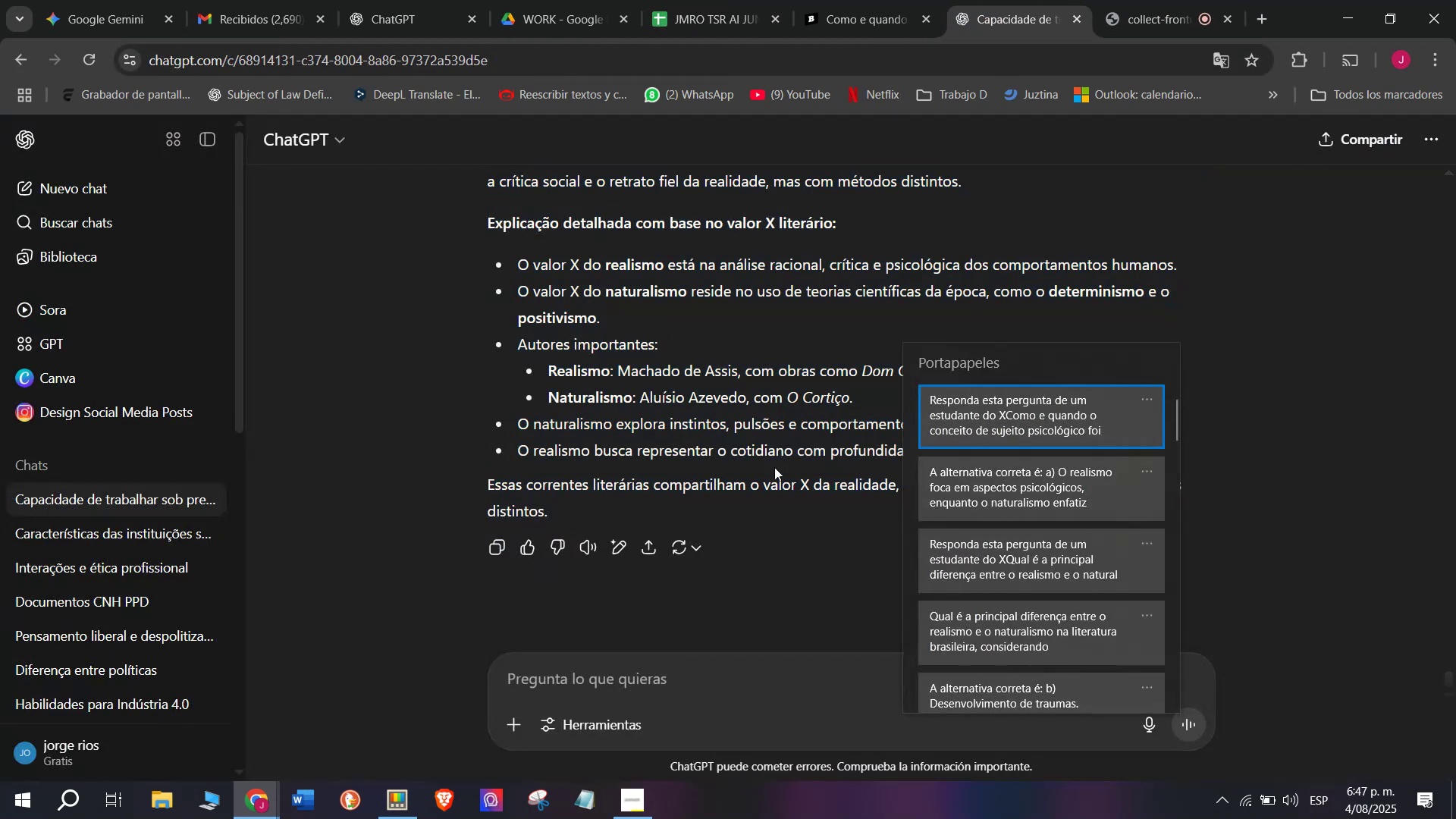 
key(Meta+V)
 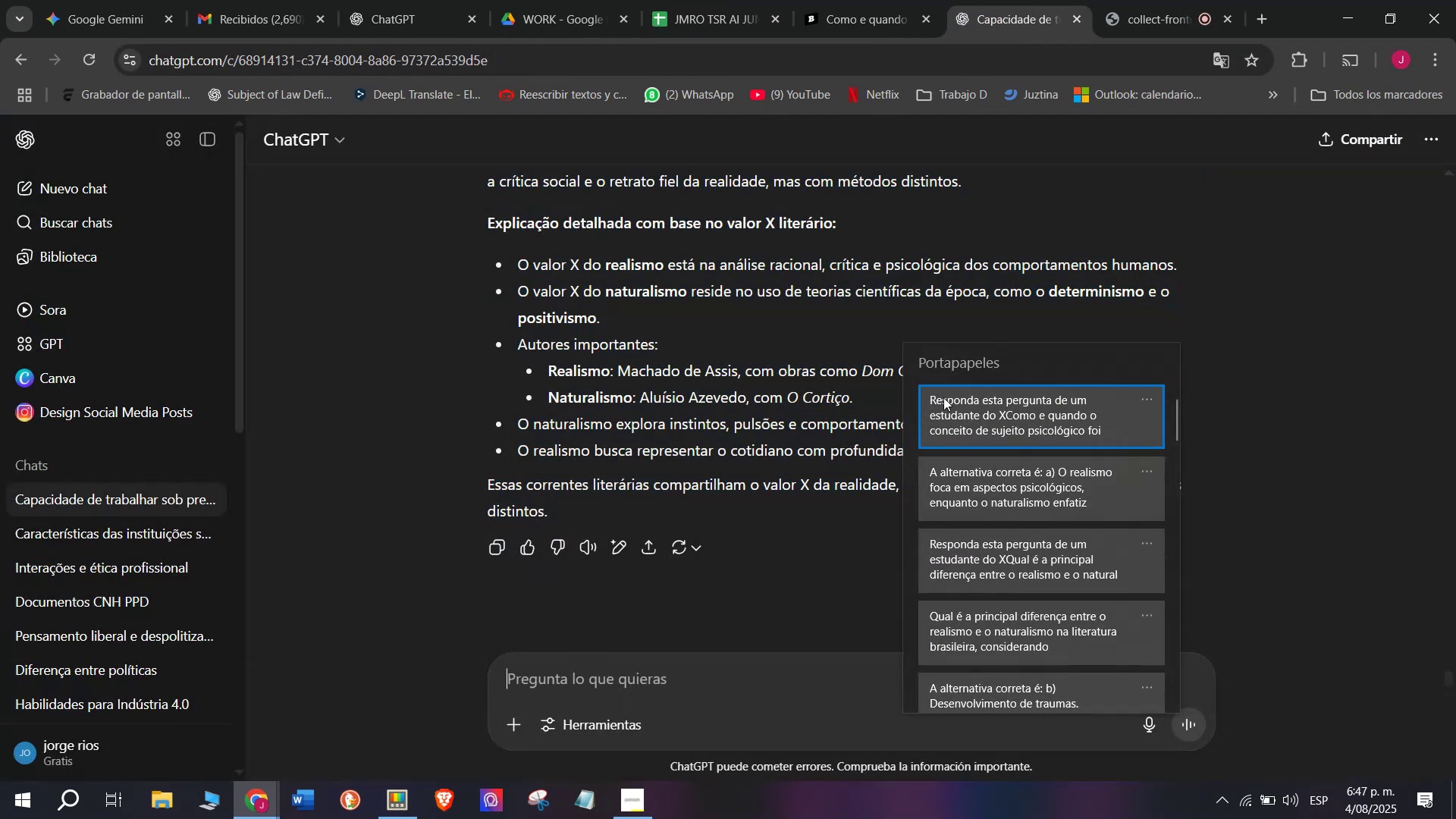 
left_click([962, 390])
 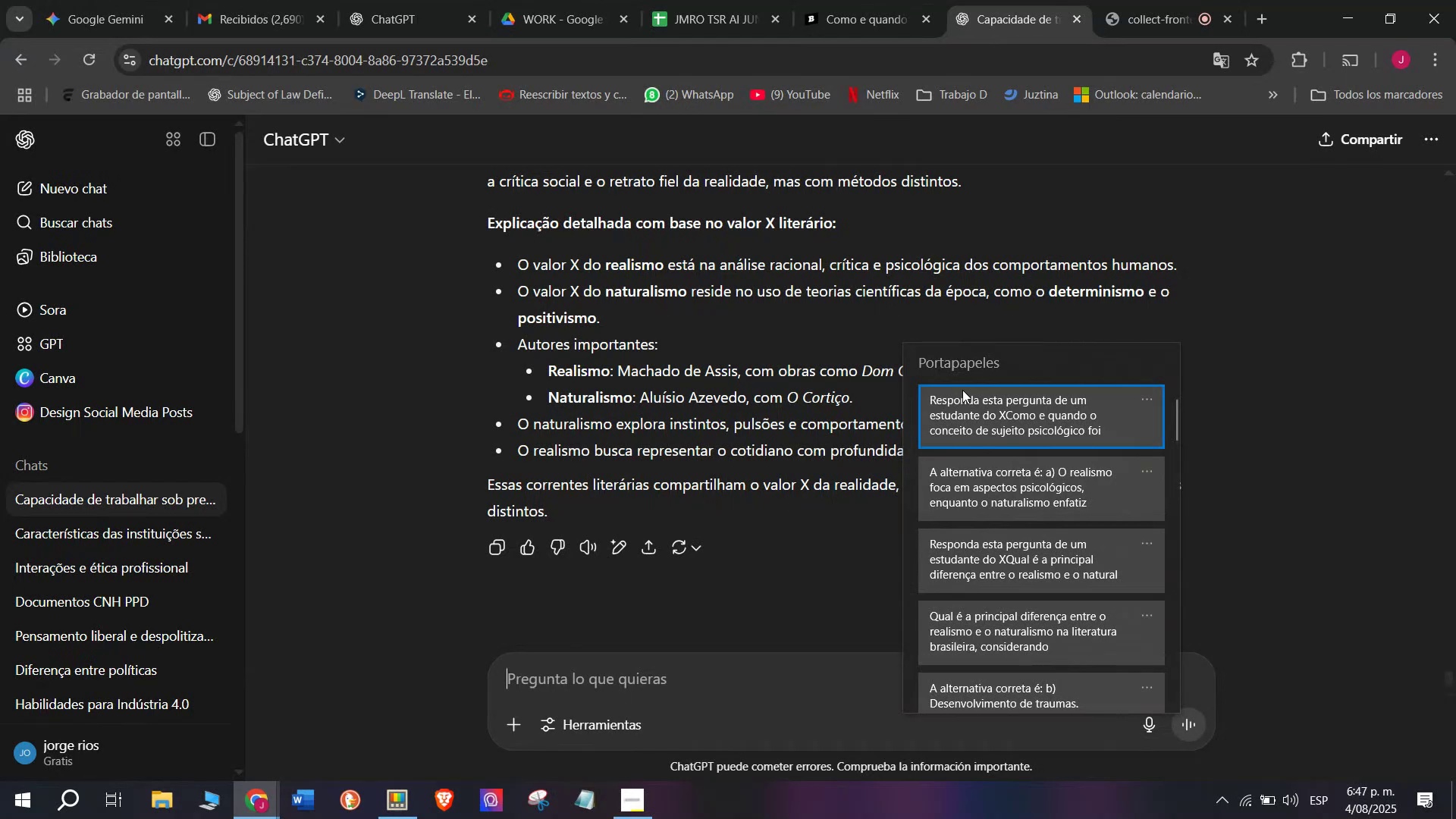 
key(Control+ControlLeft)
 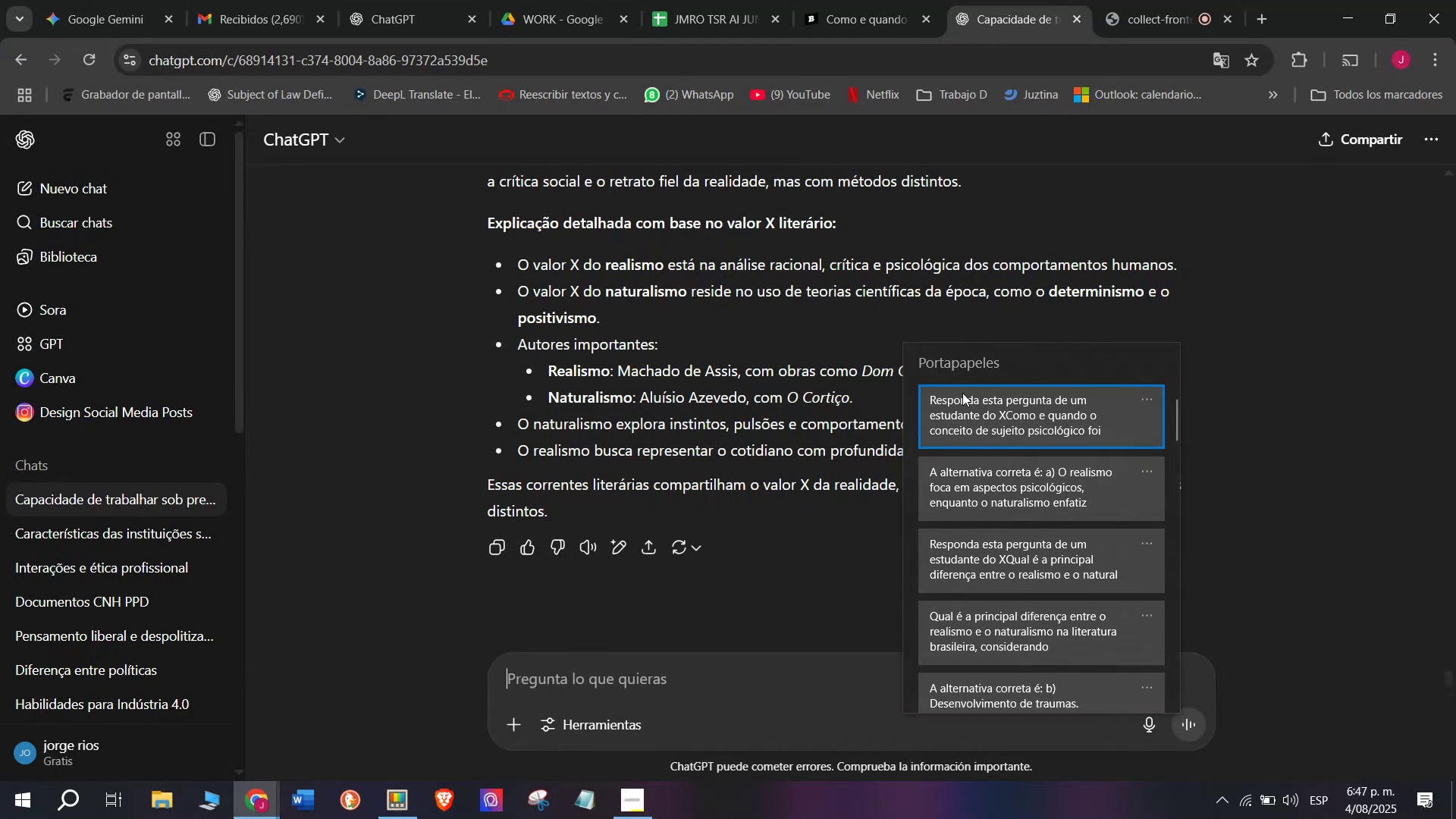 
key(Control+V)
 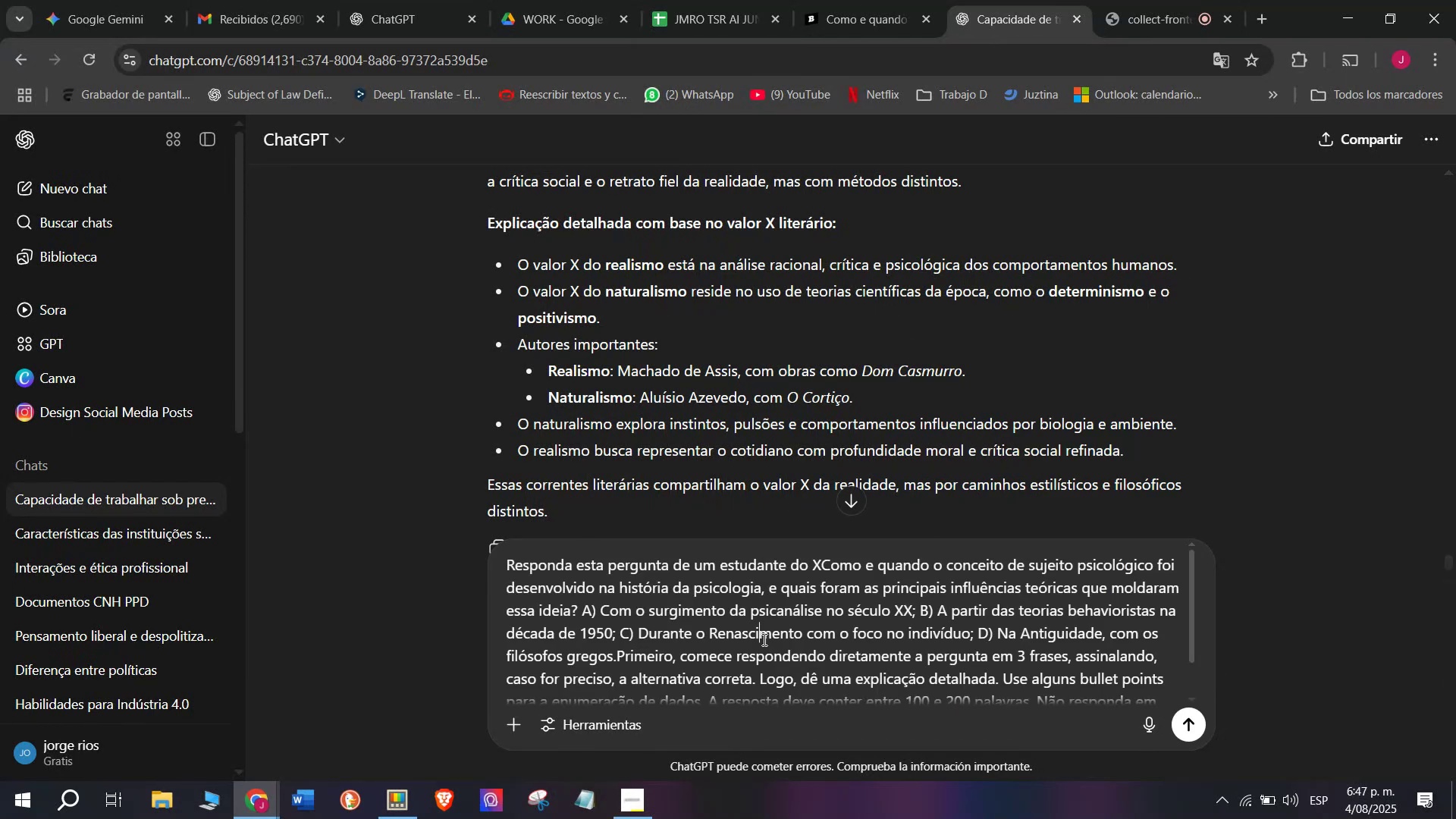 
key(Enter)
 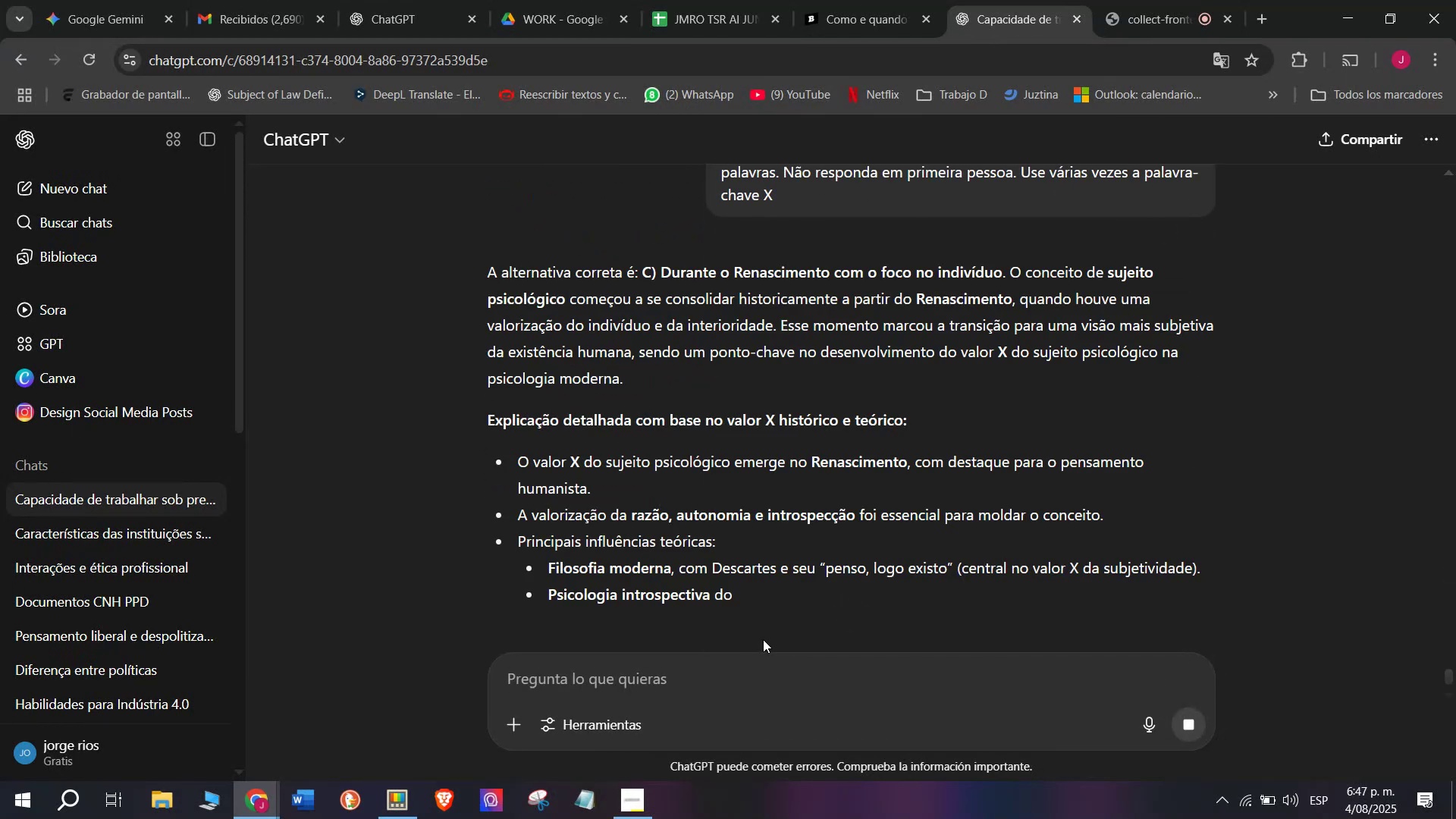 
wait(11.1)
 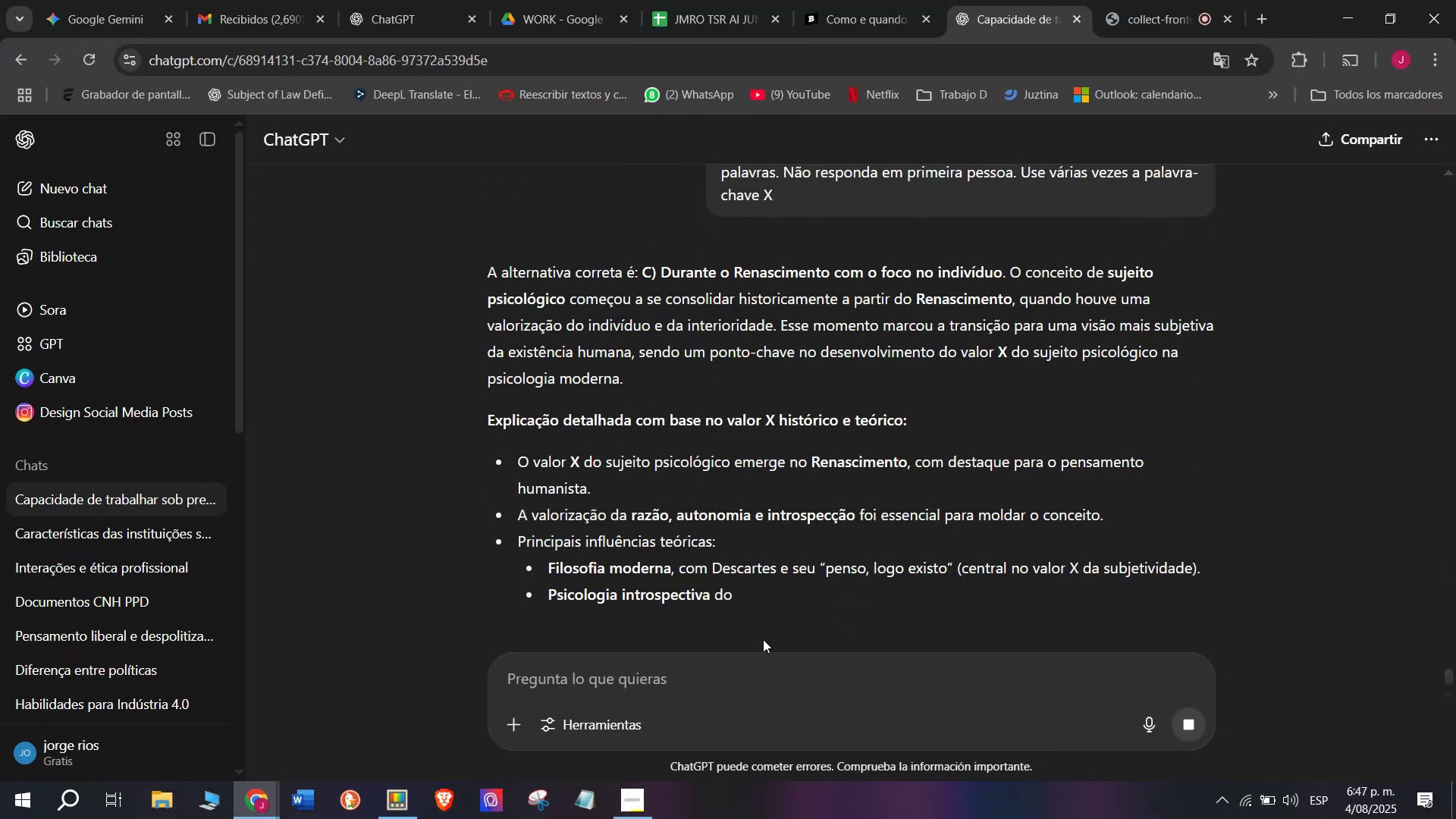 
left_click_drag(start_coordinate=[477, 265], to_coordinate=[742, 500])
 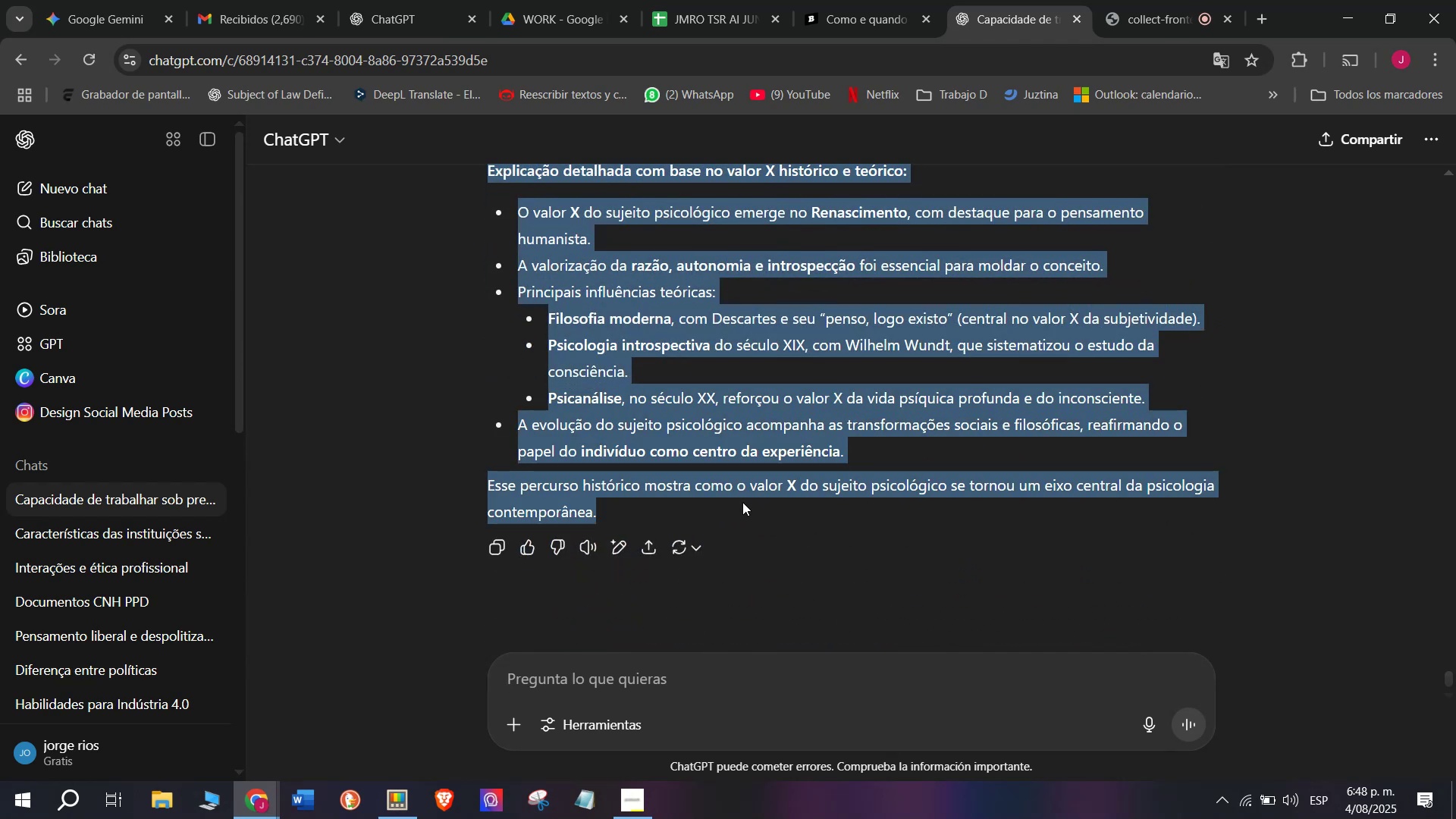 
scroll: coordinate [661, 342], scroll_direction: down, amount: 2.0
 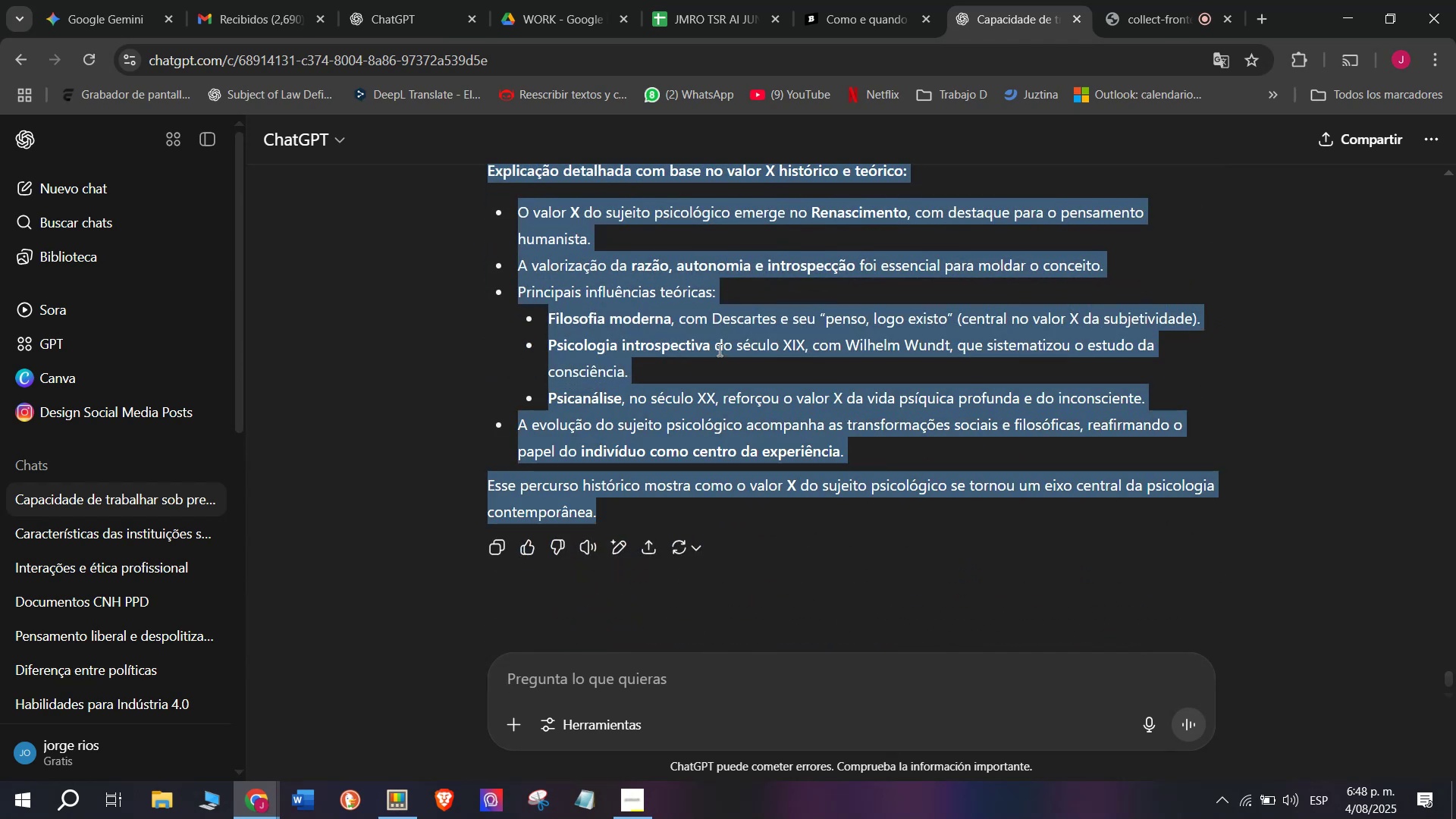 
key(Control+ControlLeft)
 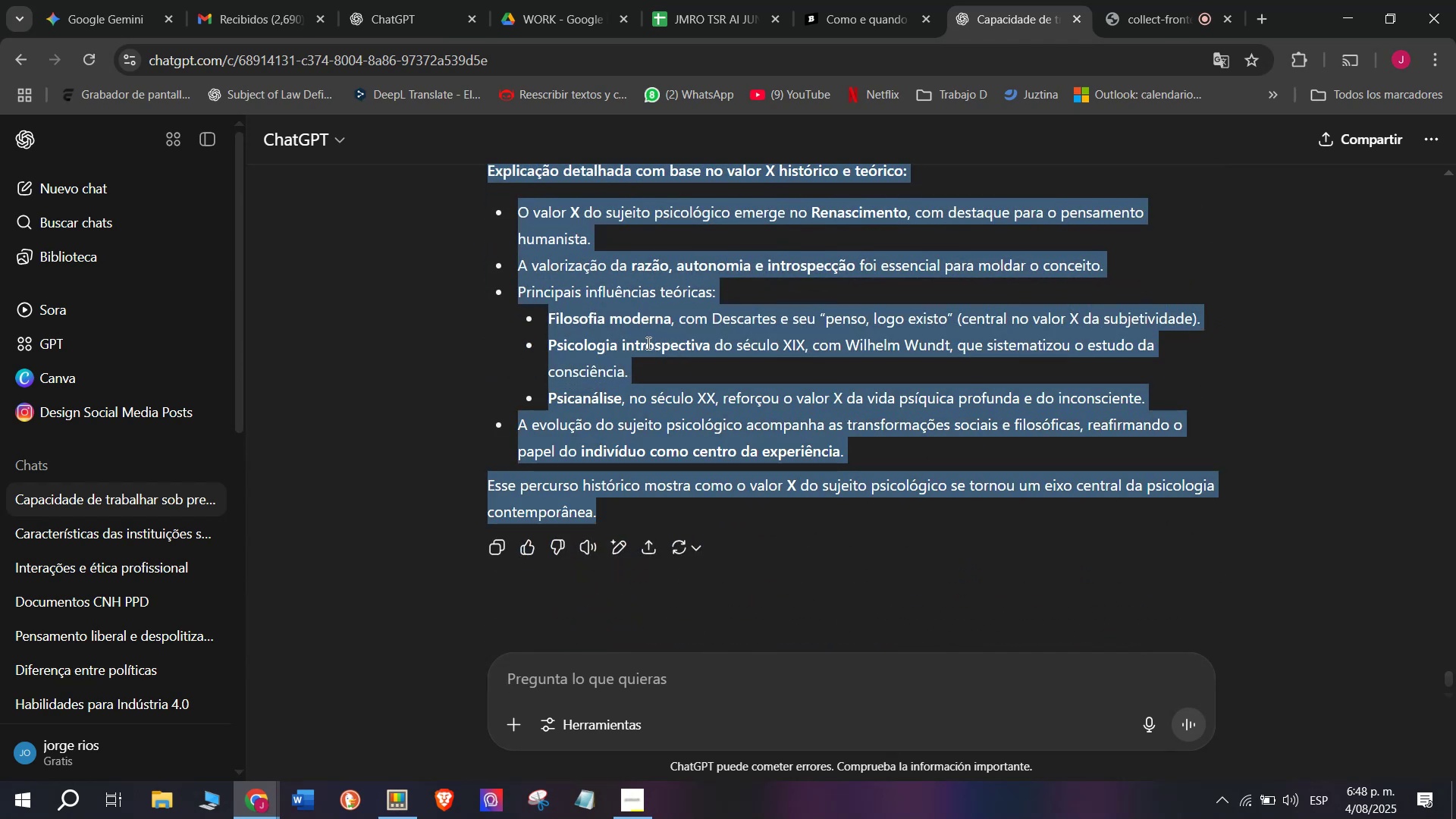 
key(Break)
 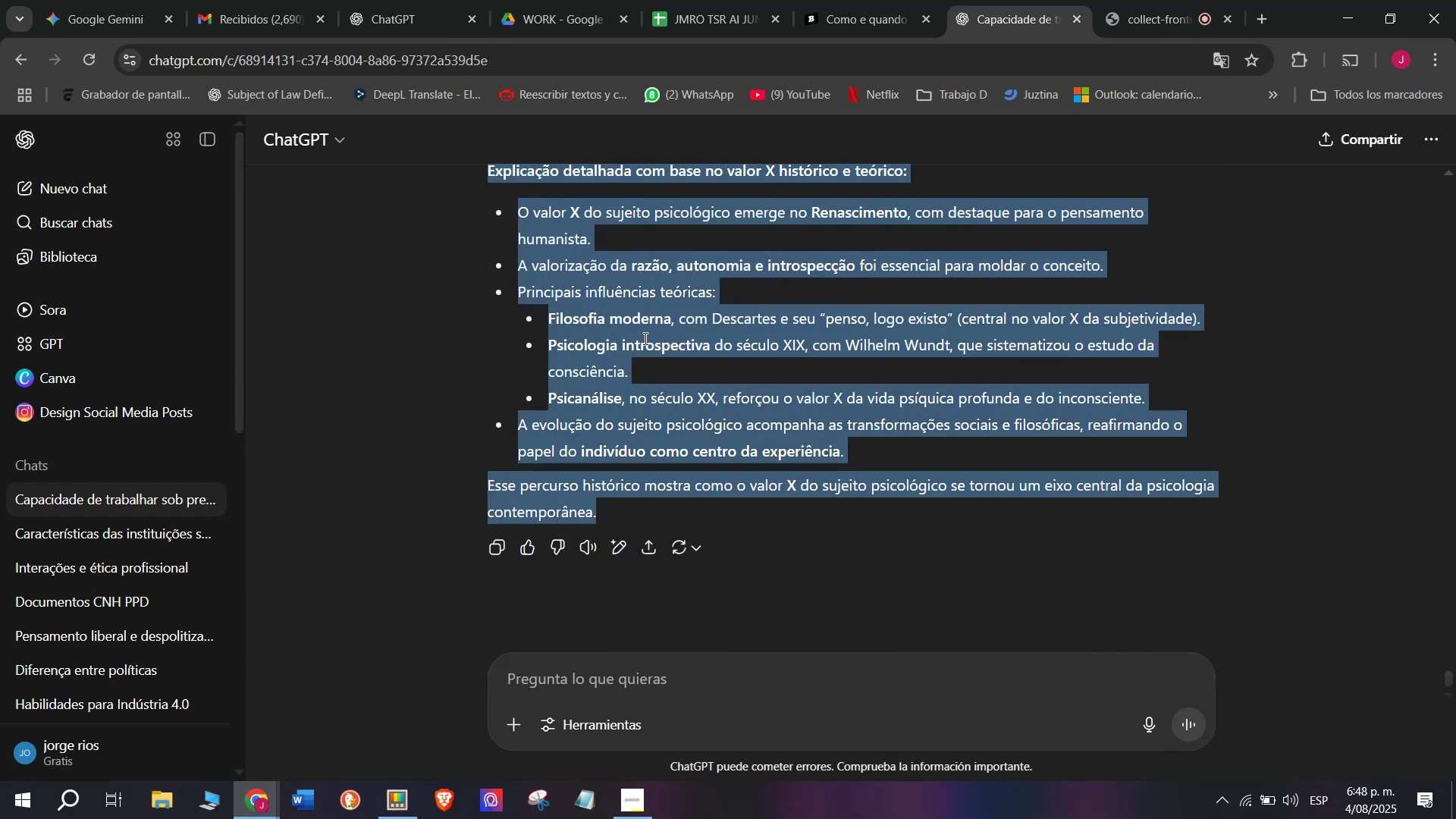 
key(Control+C)
 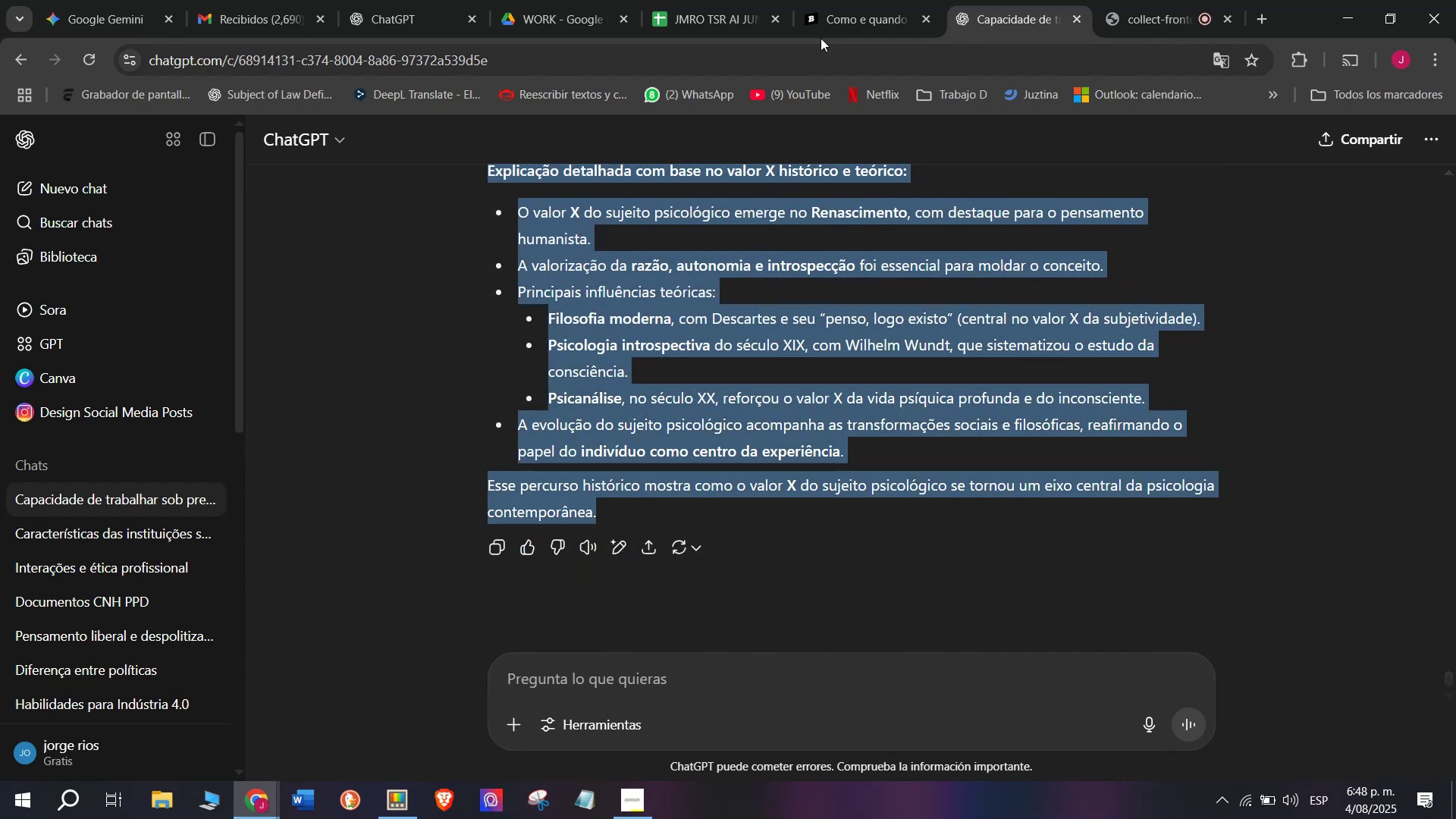 
left_click([830, 0])
 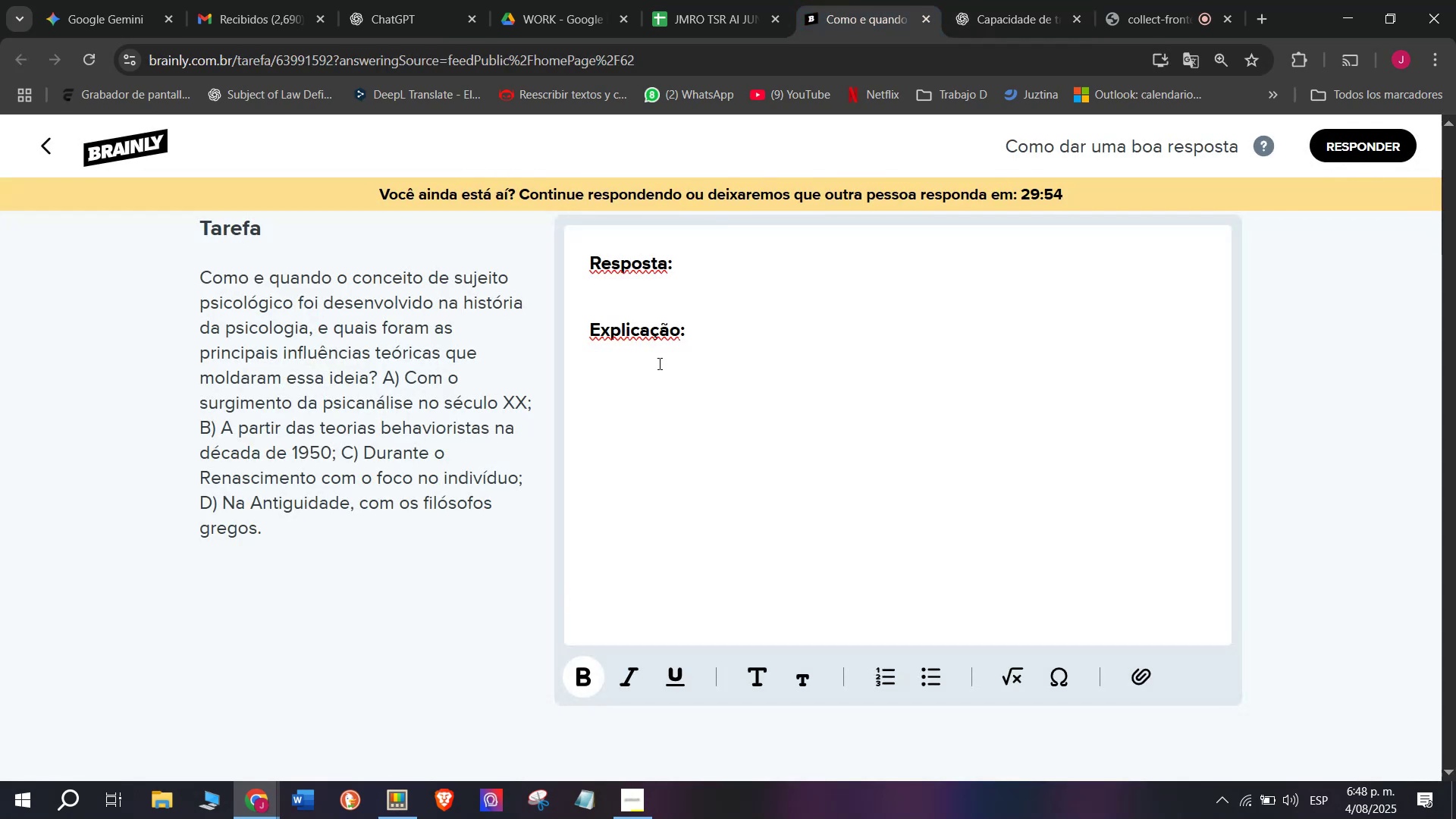 
left_click_drag(start_coordinate=[705, 365], to_coordinate=[548, 221])
 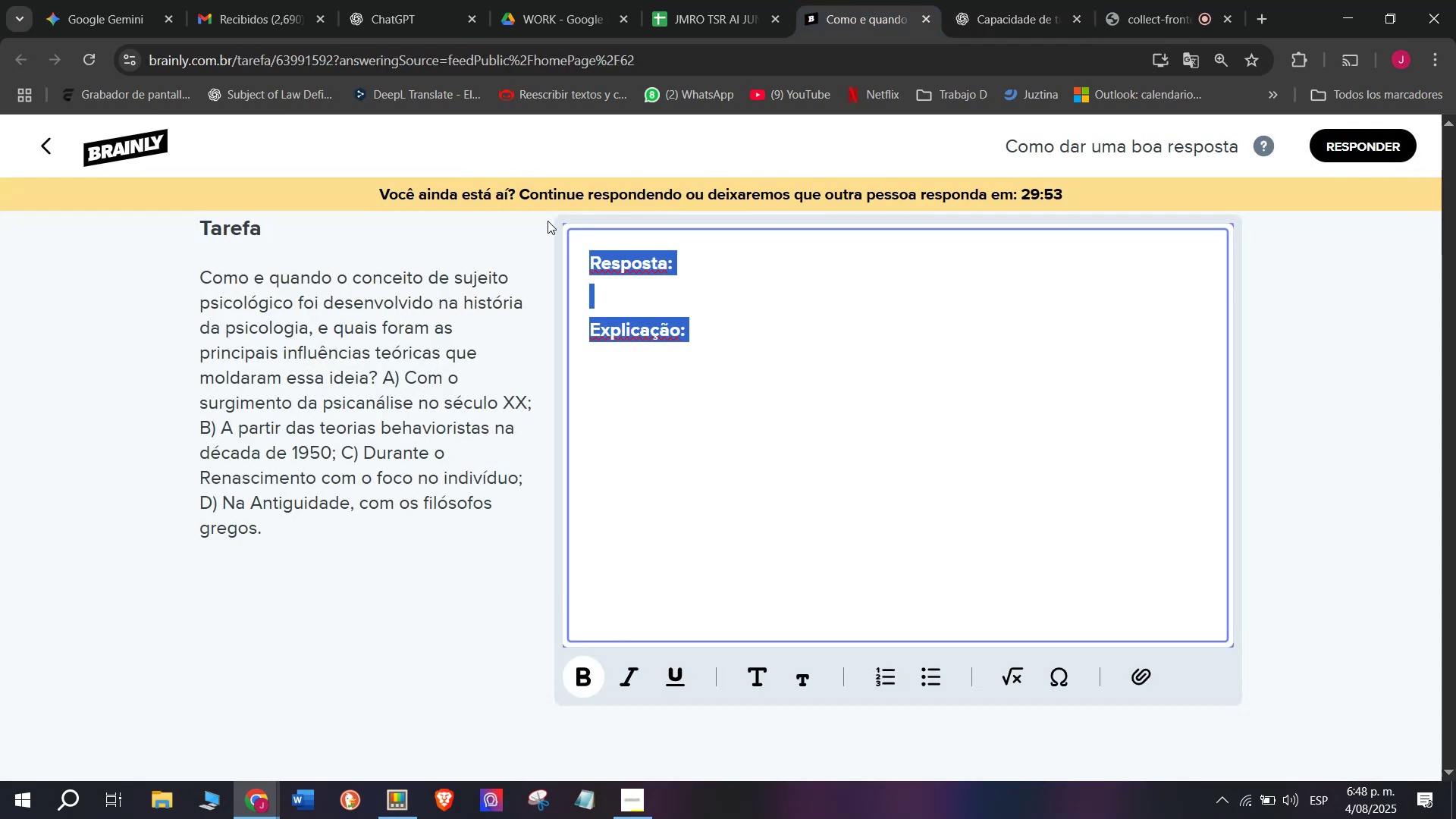 
key(Meta+MetaLeft)
 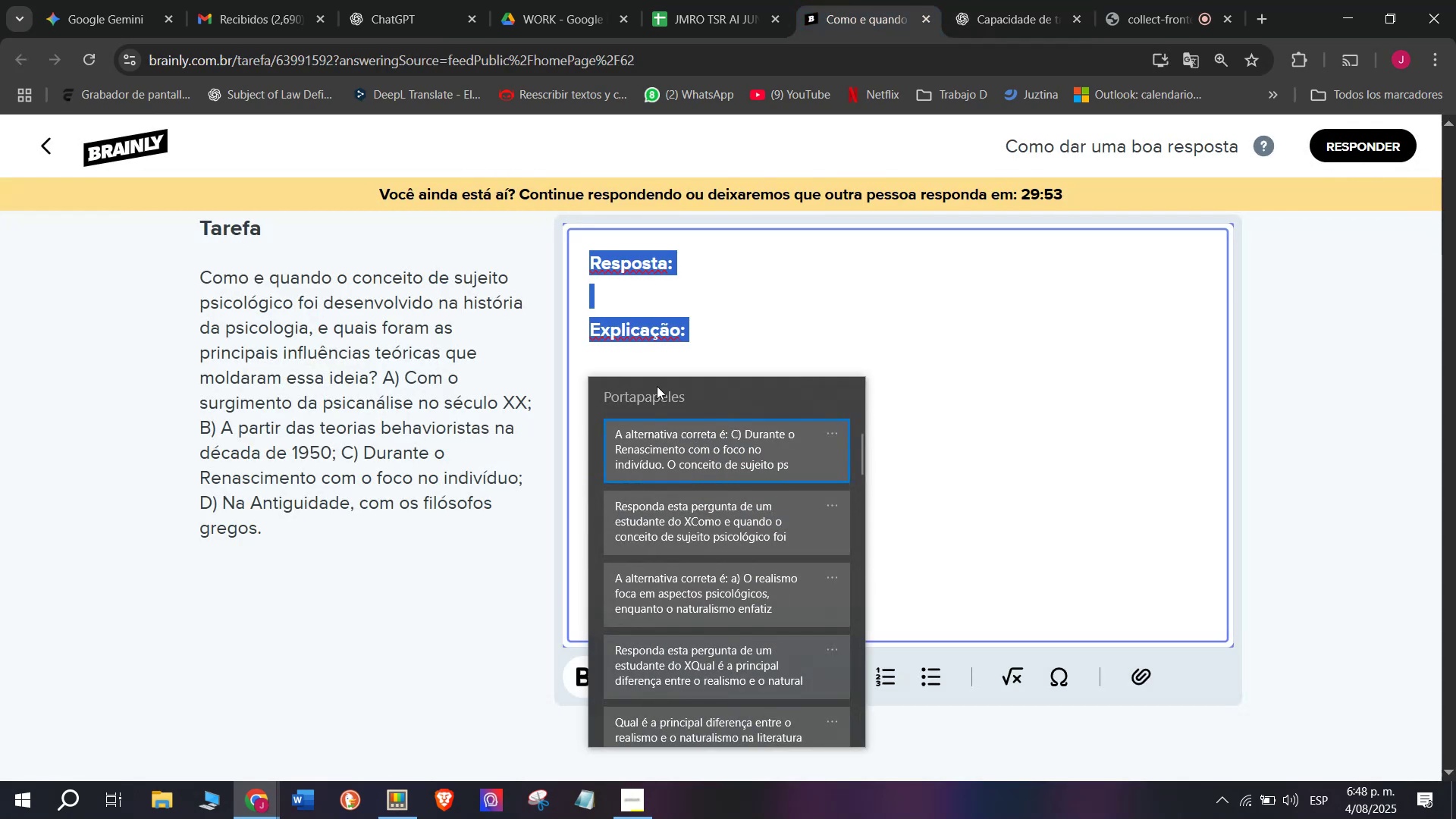 
key(C)
 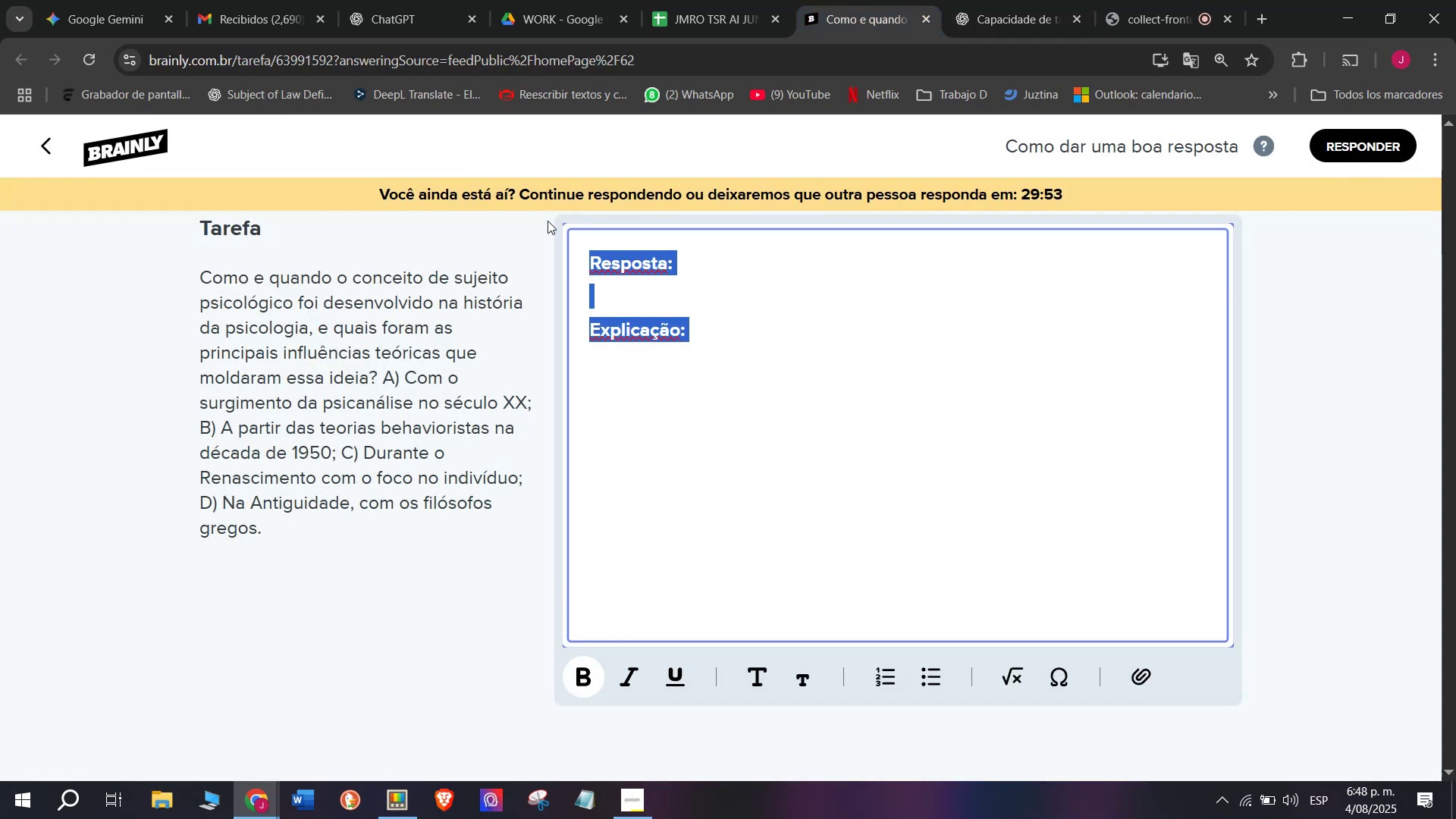 
key(Meta+V)
 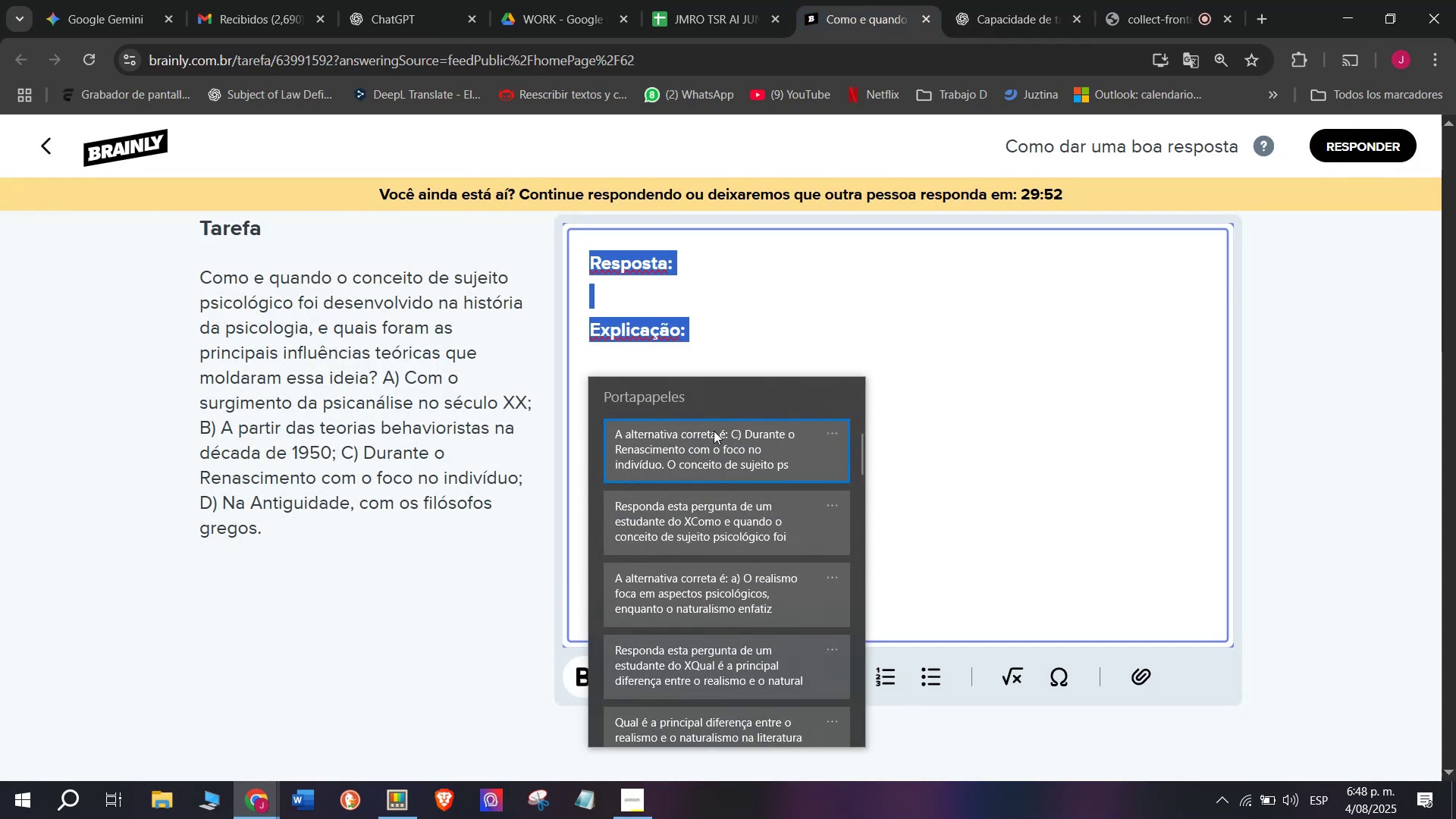 
key(Control+ControlLeft)
 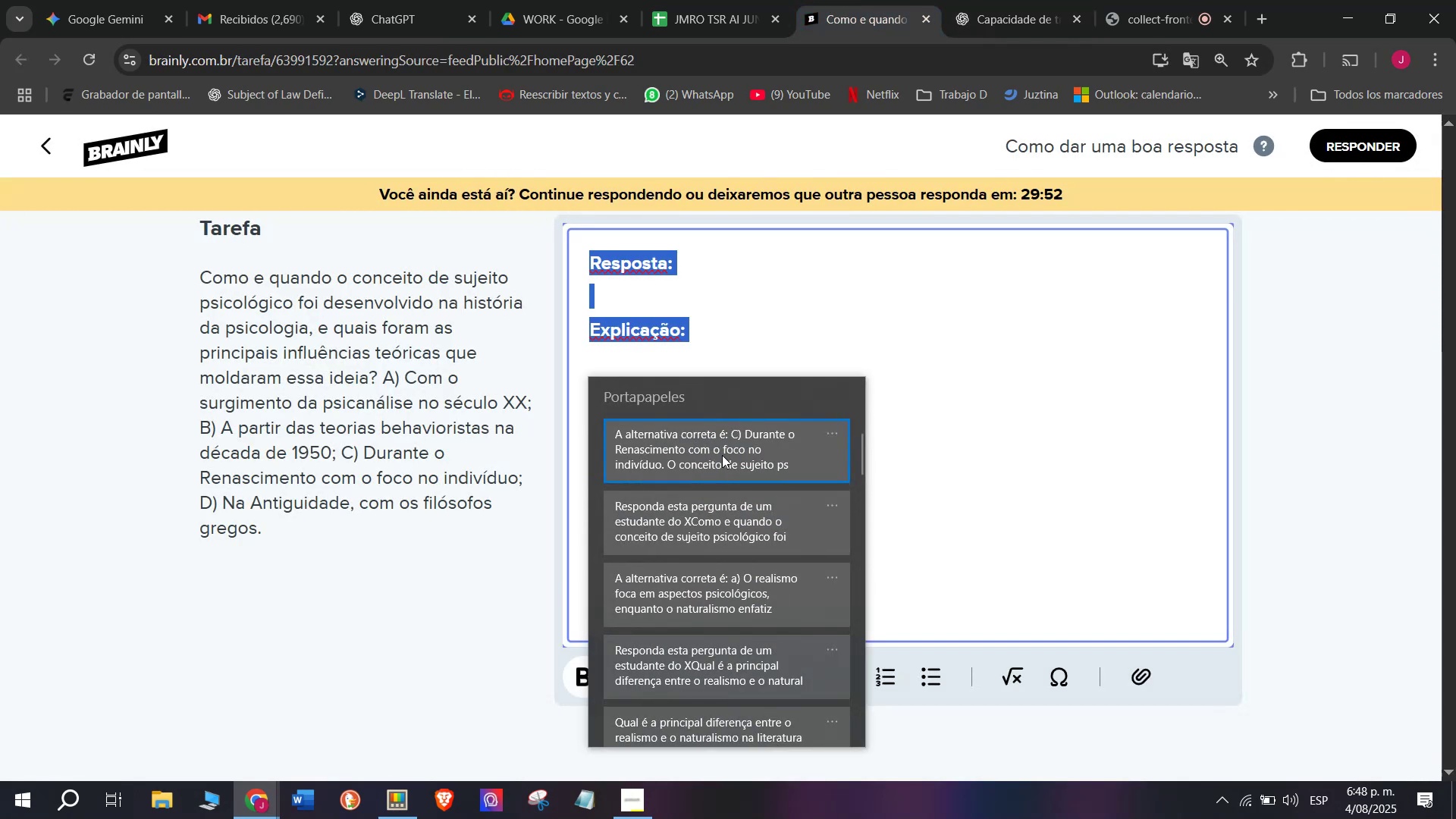 
key(Control+V)
 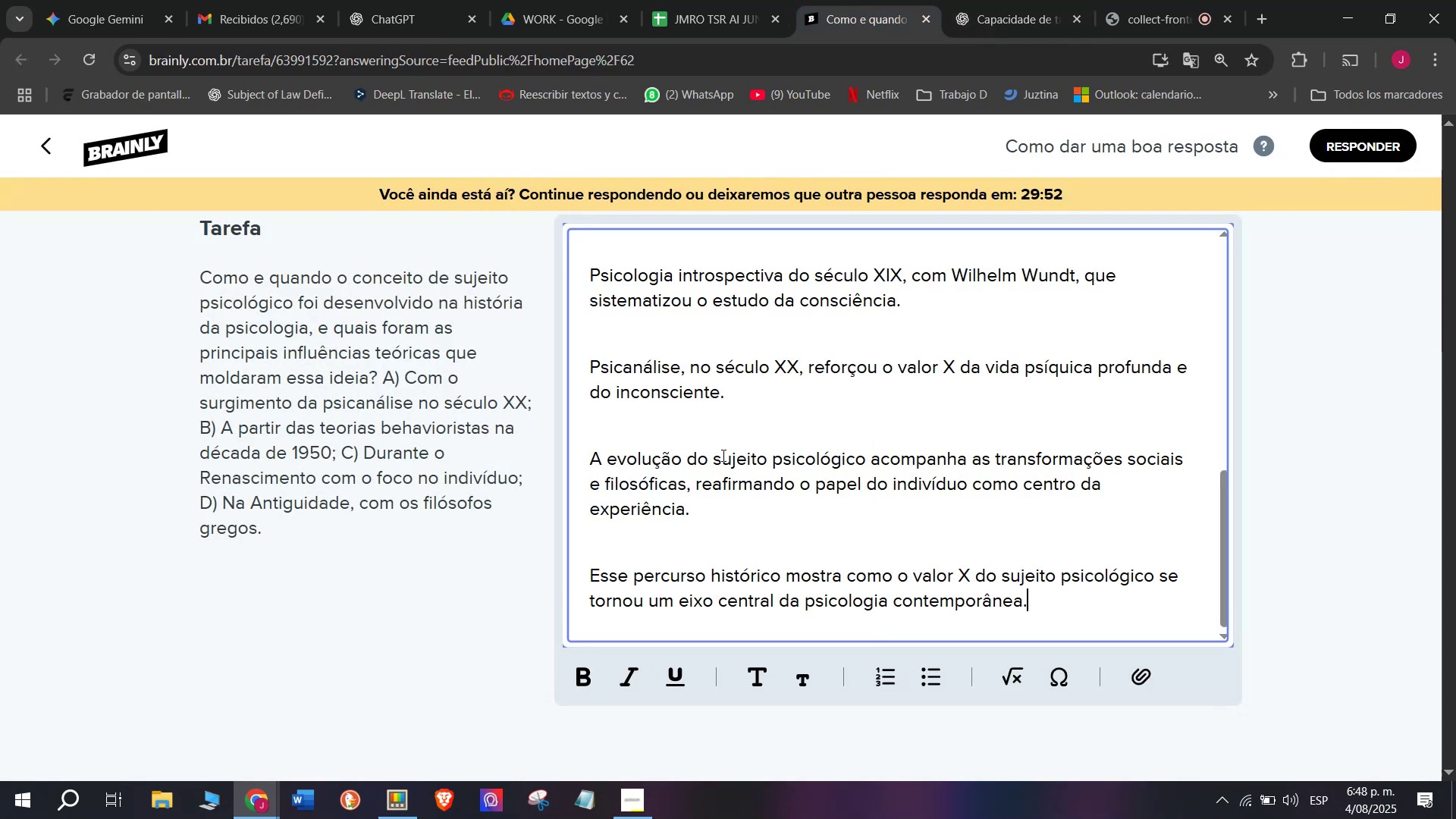 
scroll: coordinate [724, 469], scroll_direction: up, amount: 4.0
 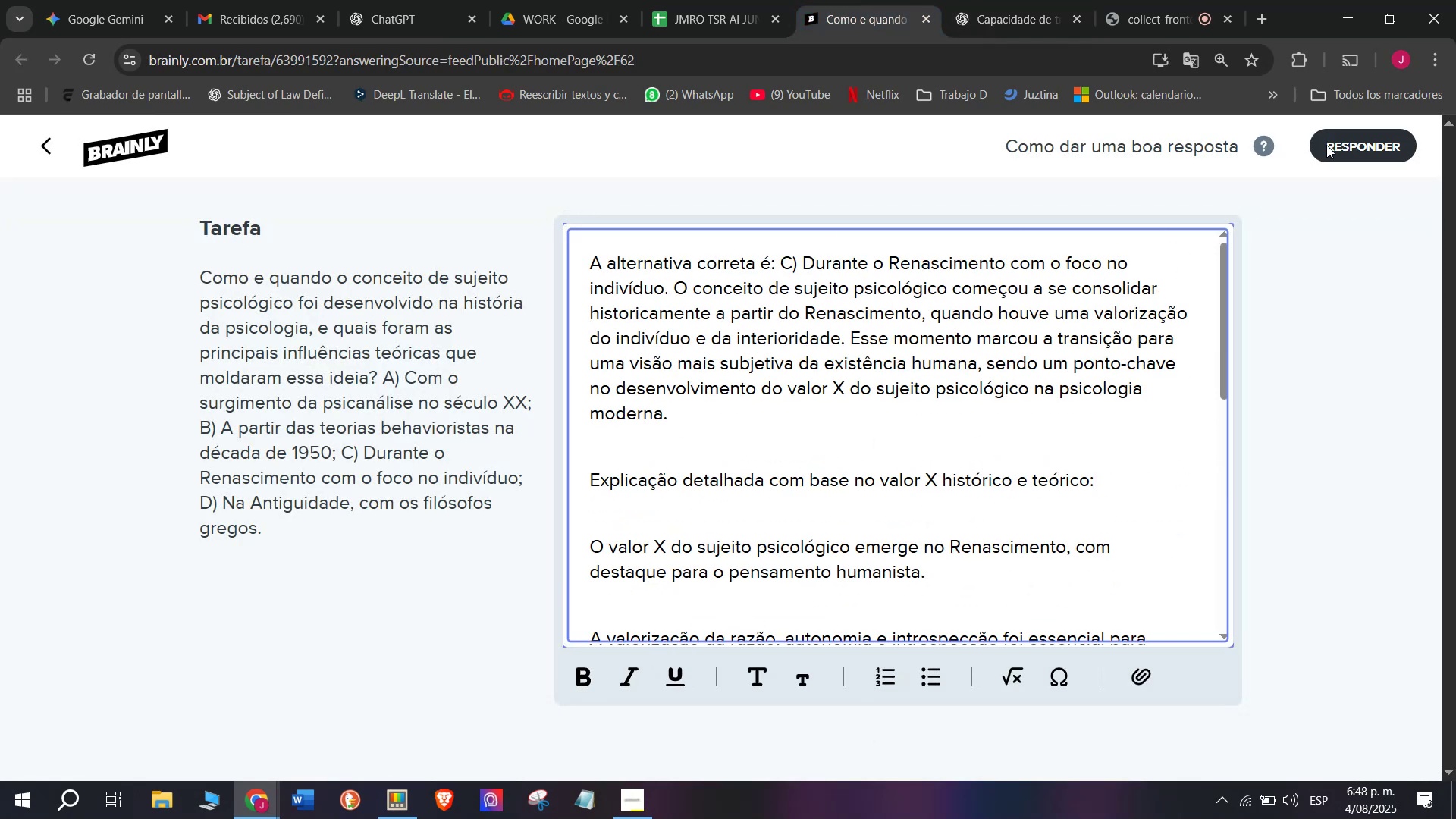 
left_click([1335, 149])
 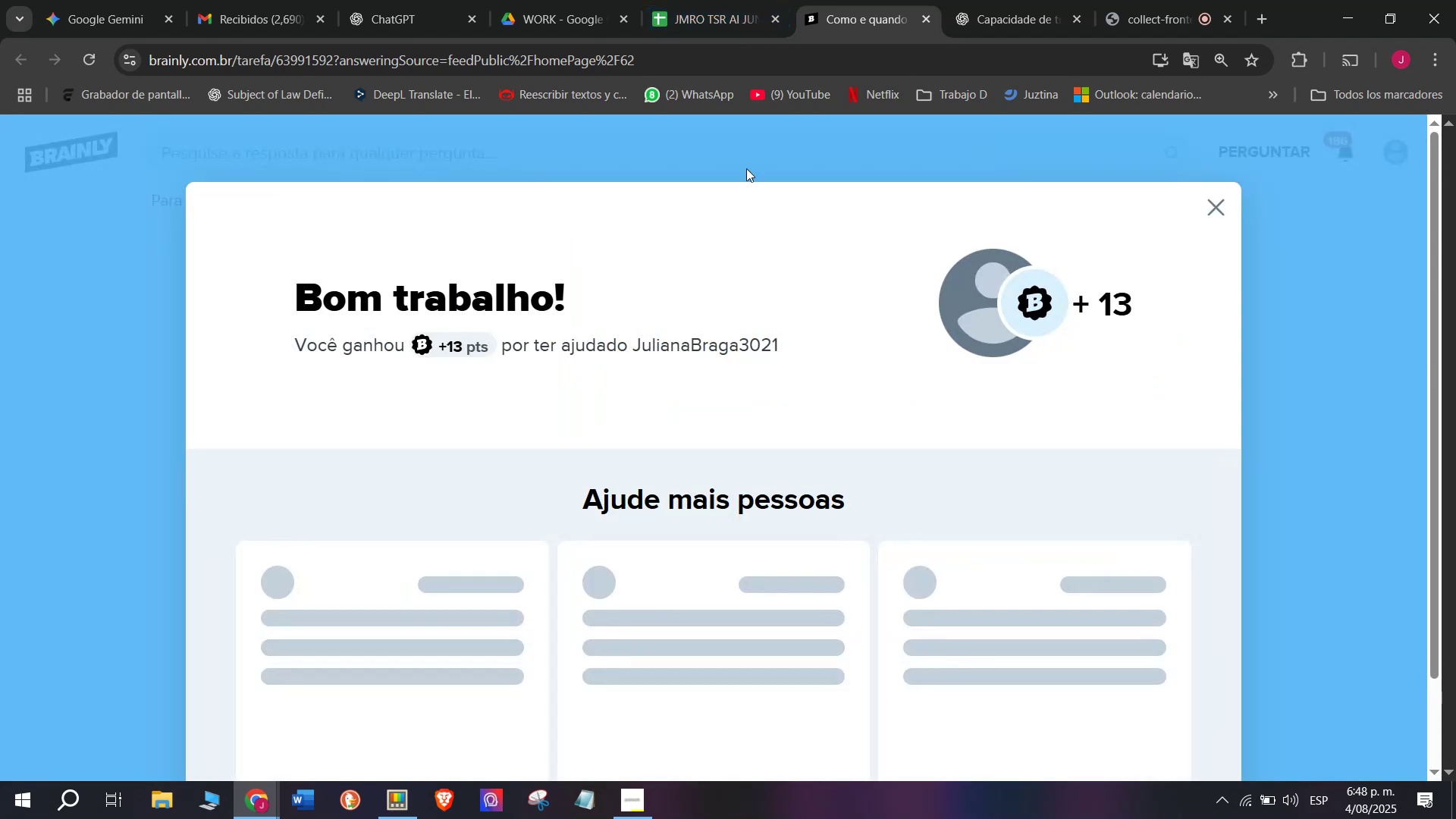 
left_click([730, 0])
 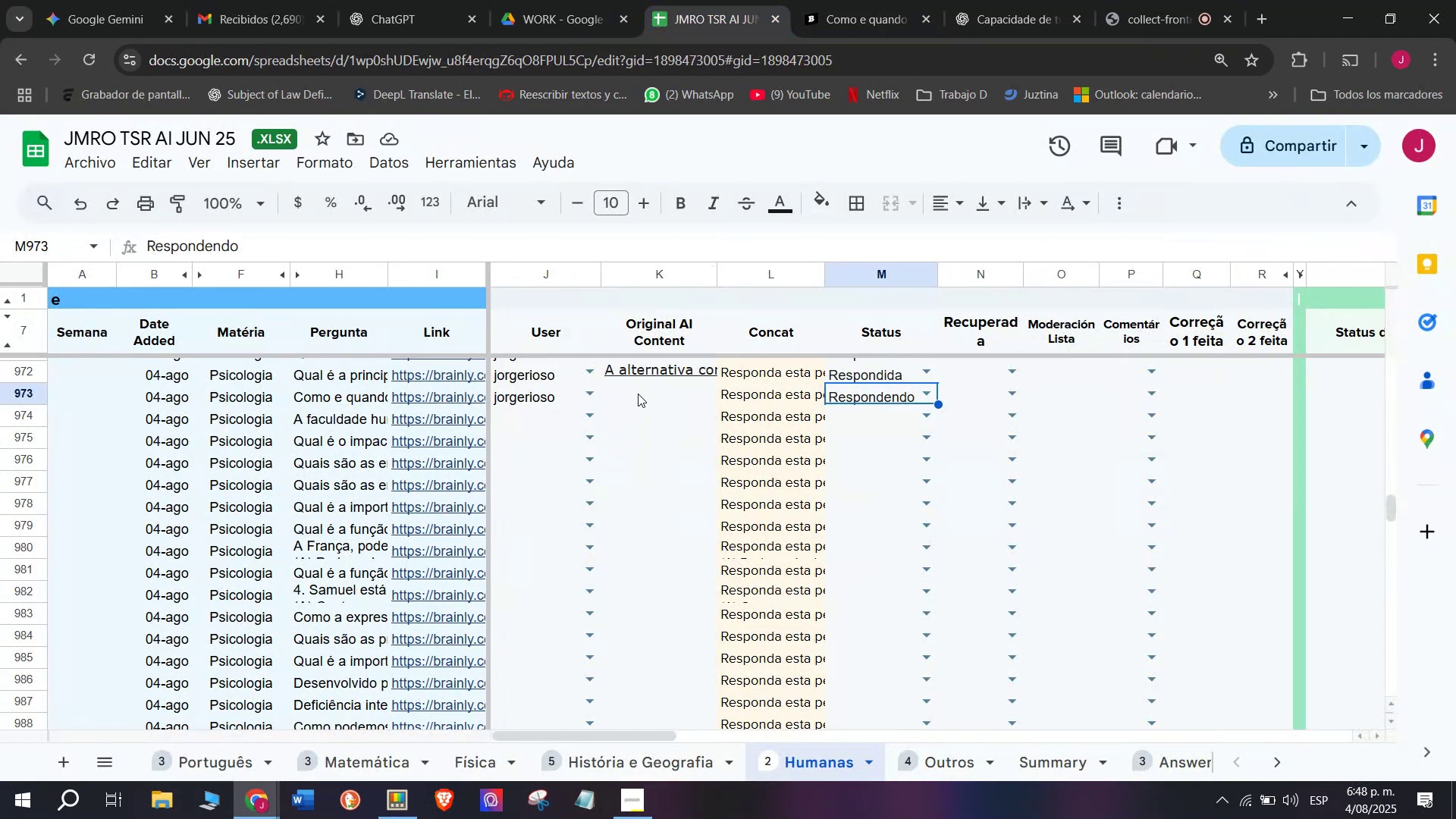 
double_click([638, 393])
 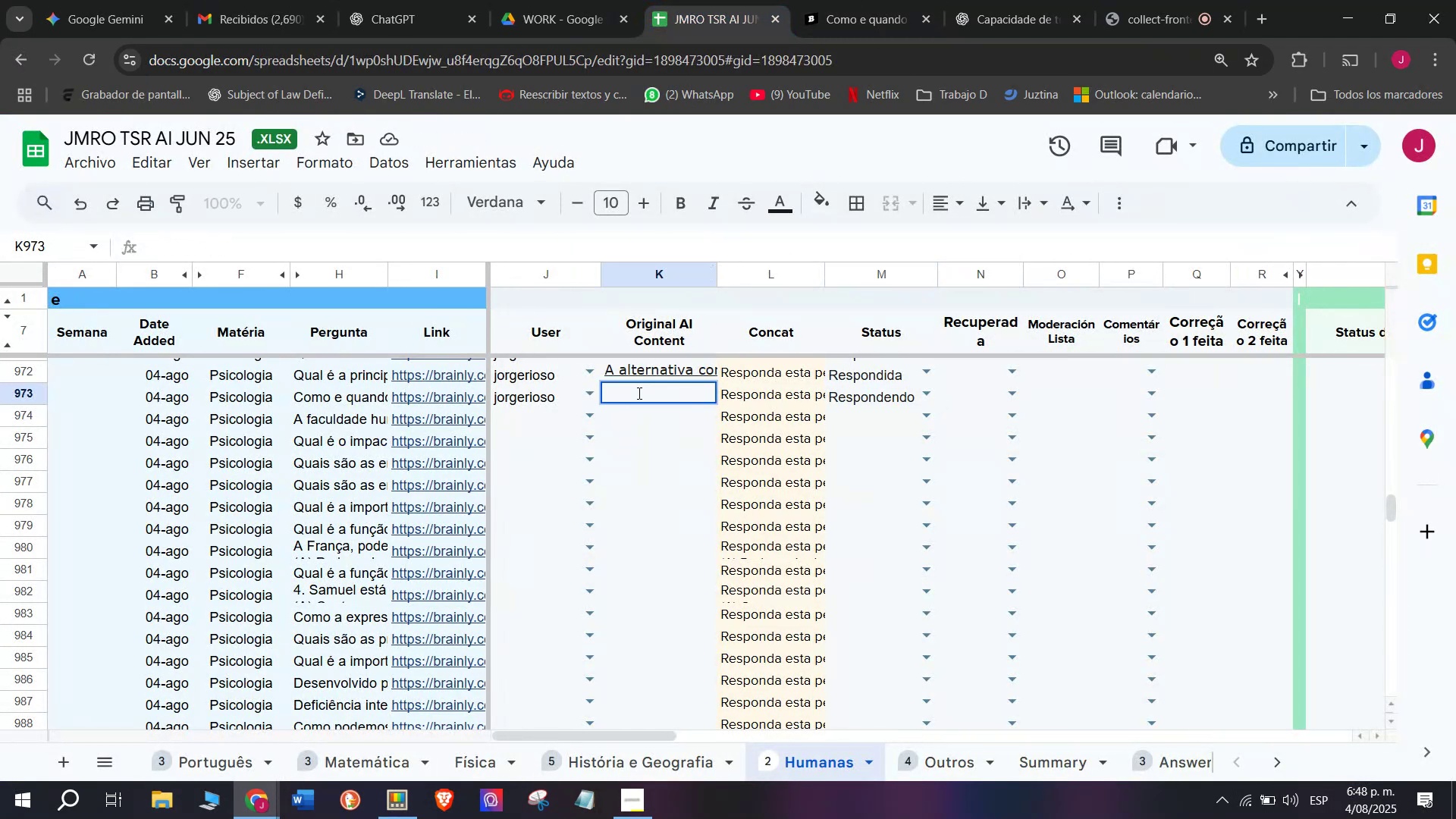 
key(C)
 